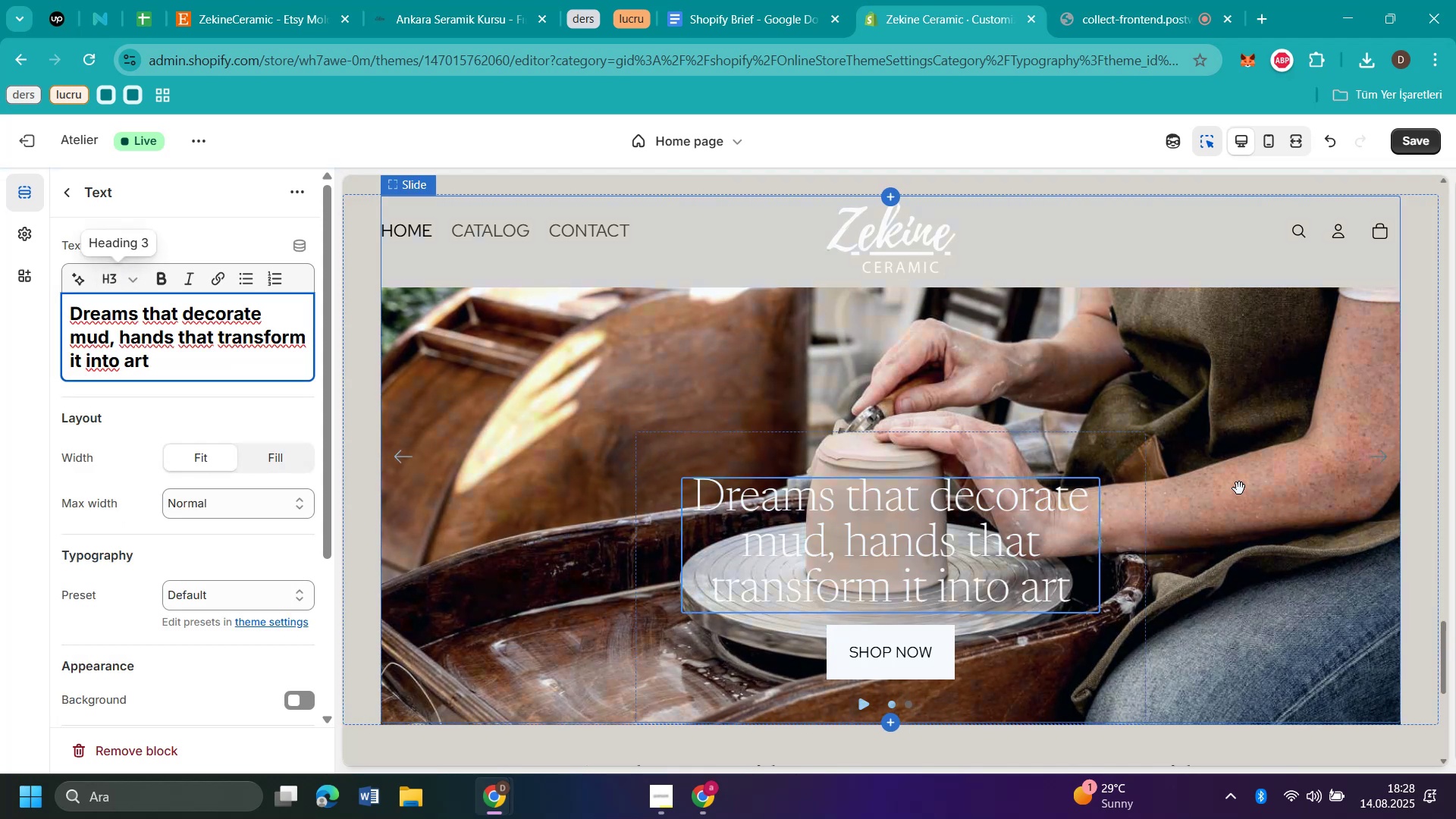 
scroll: coordinate [1150, 416], scroll_direction: down, amount: 3.0
 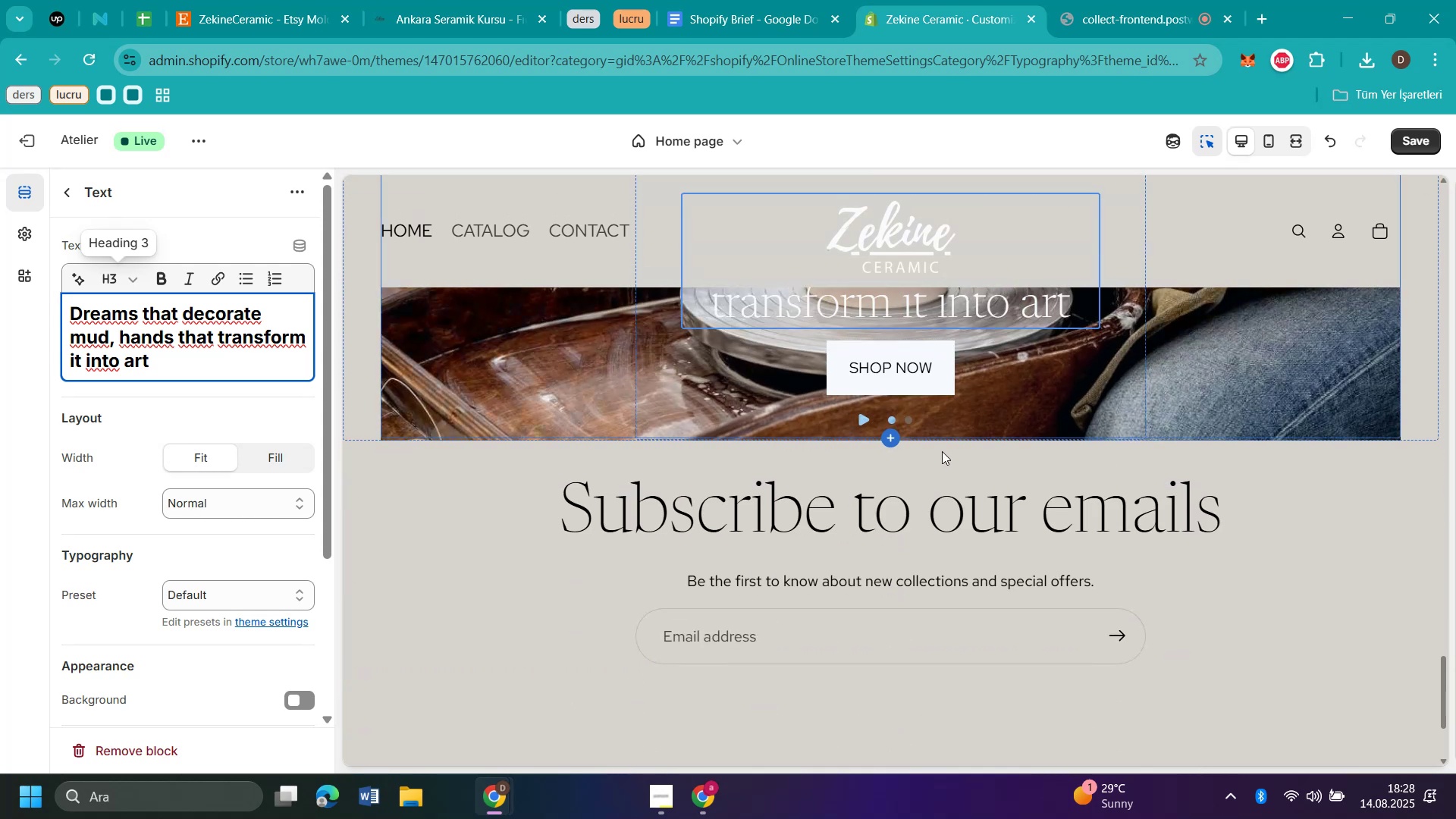 
scroll: coordinate [1385, 196], scroll_direction: up, amount: 3.0
 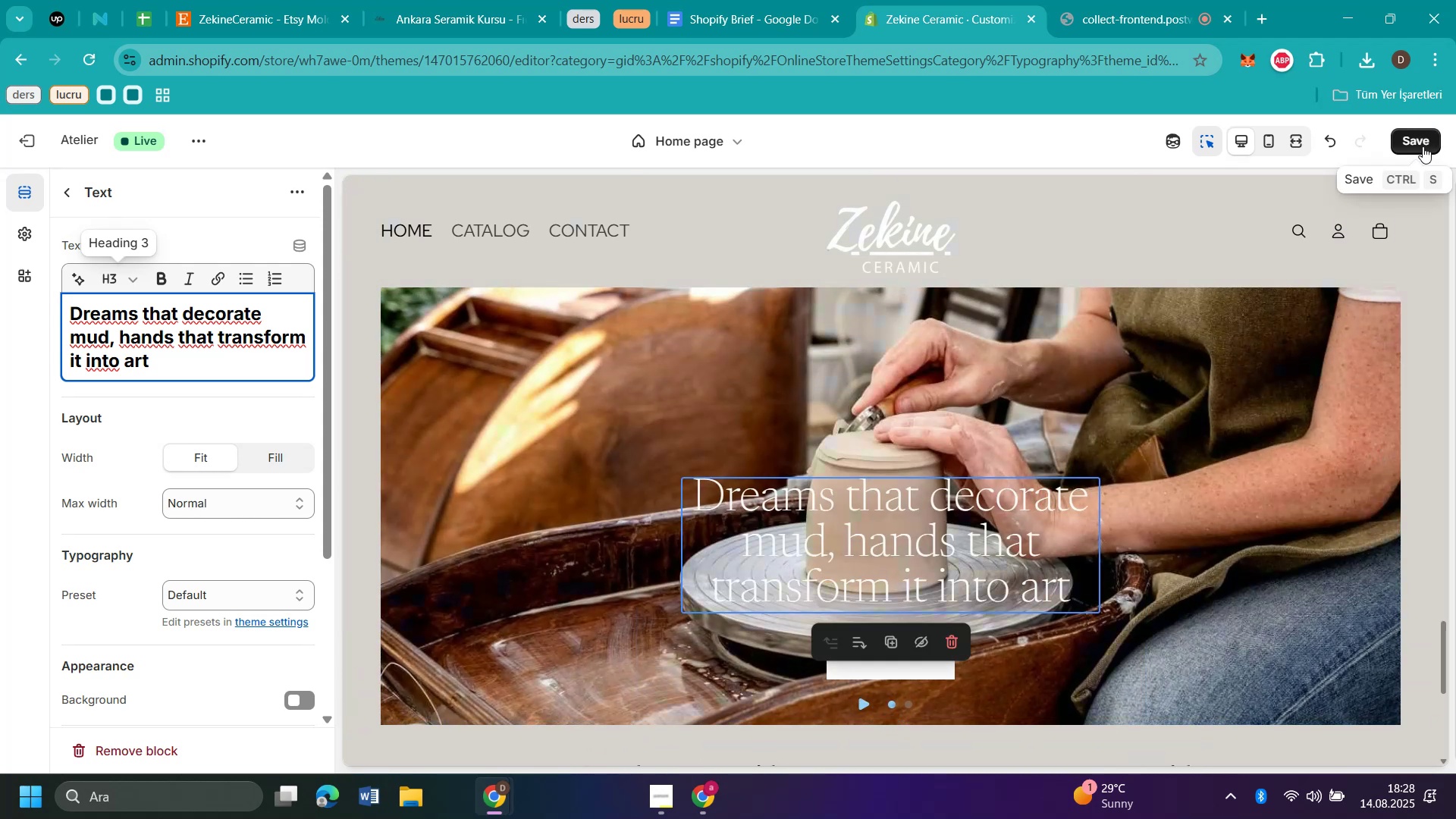 
left_click([1423, 146])
 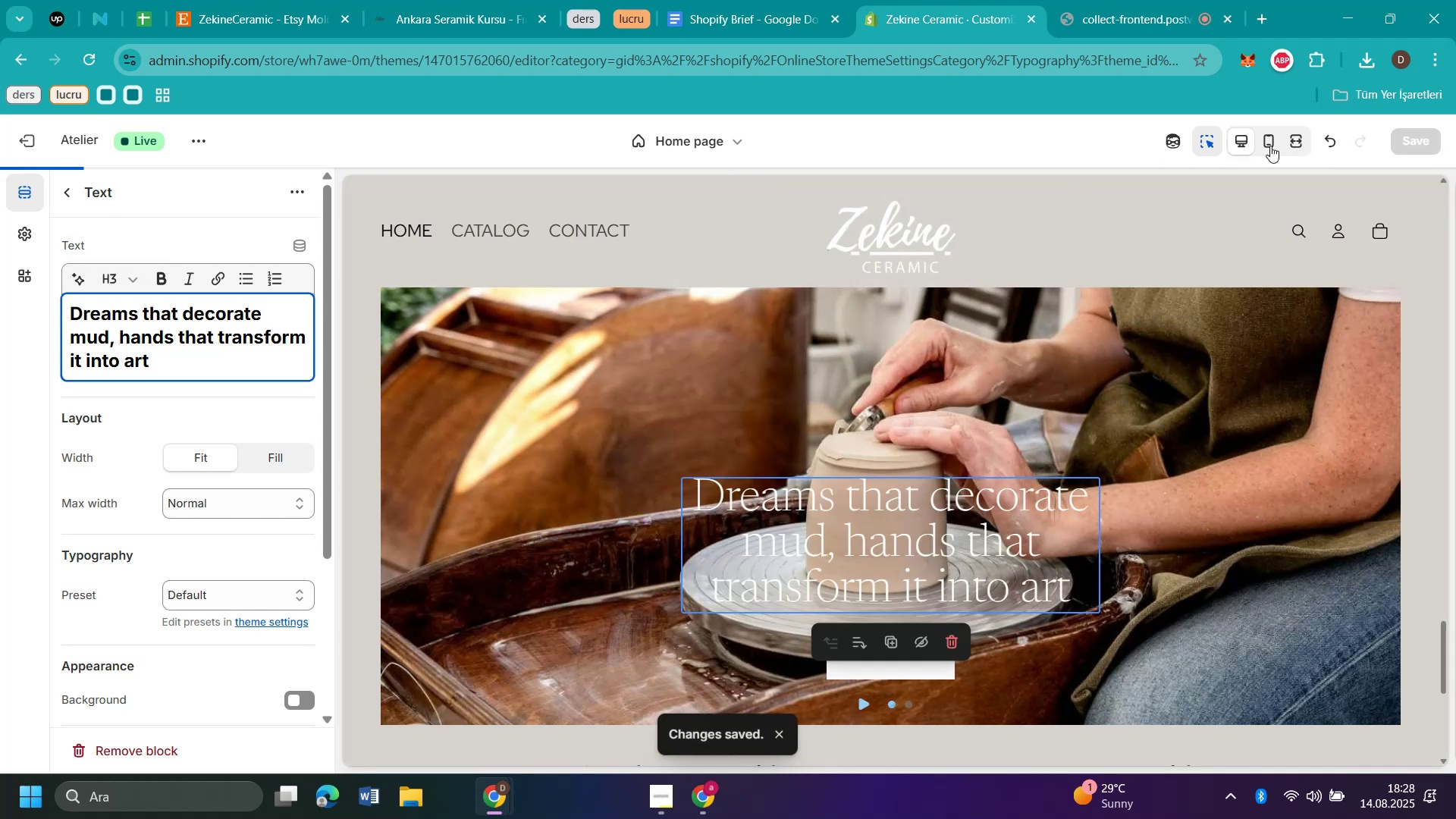 
left_click([1264, 143])
 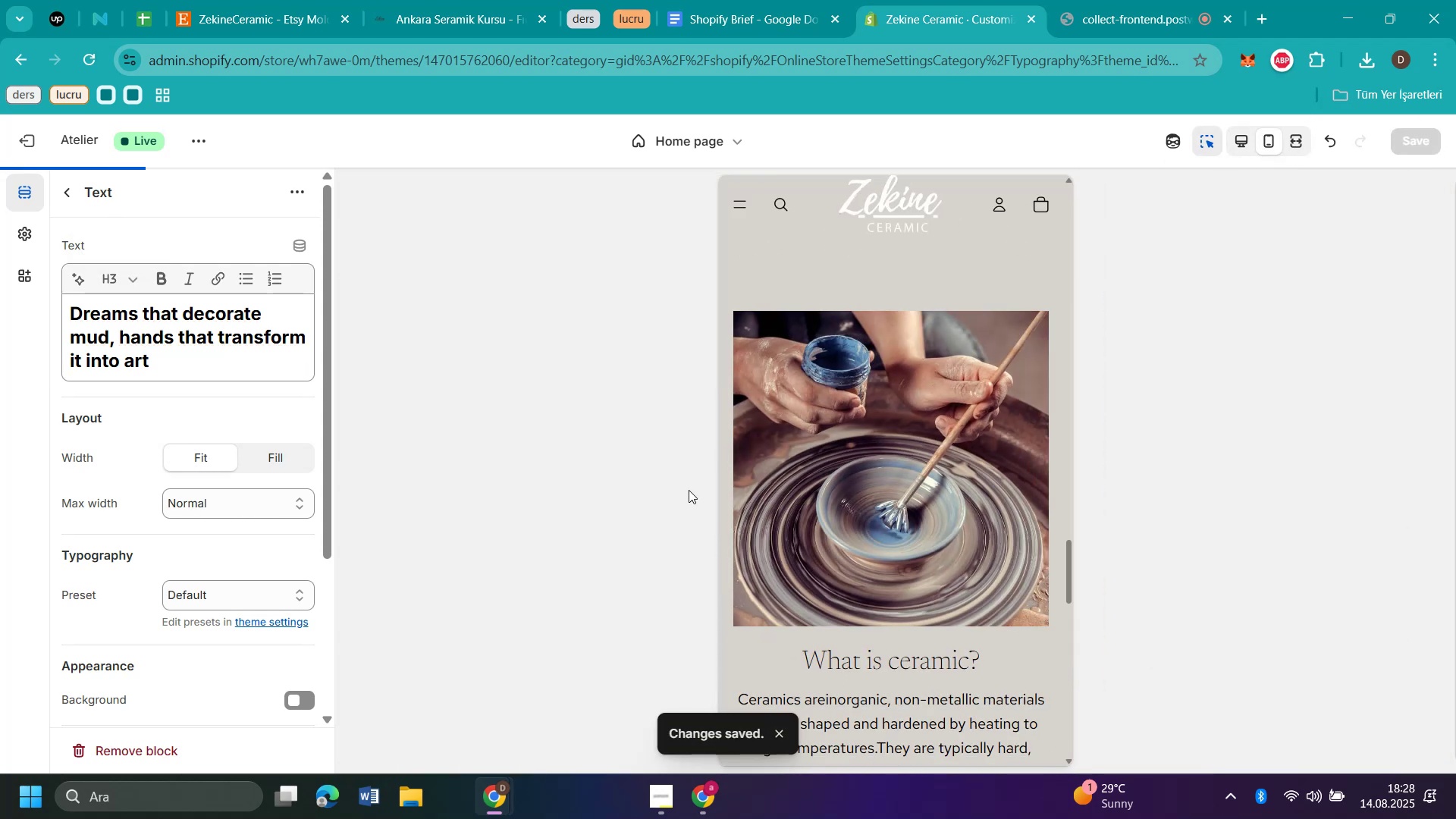 
scroll: coordinate [1026, 522], scroll_direction: none, amount: 0.0
 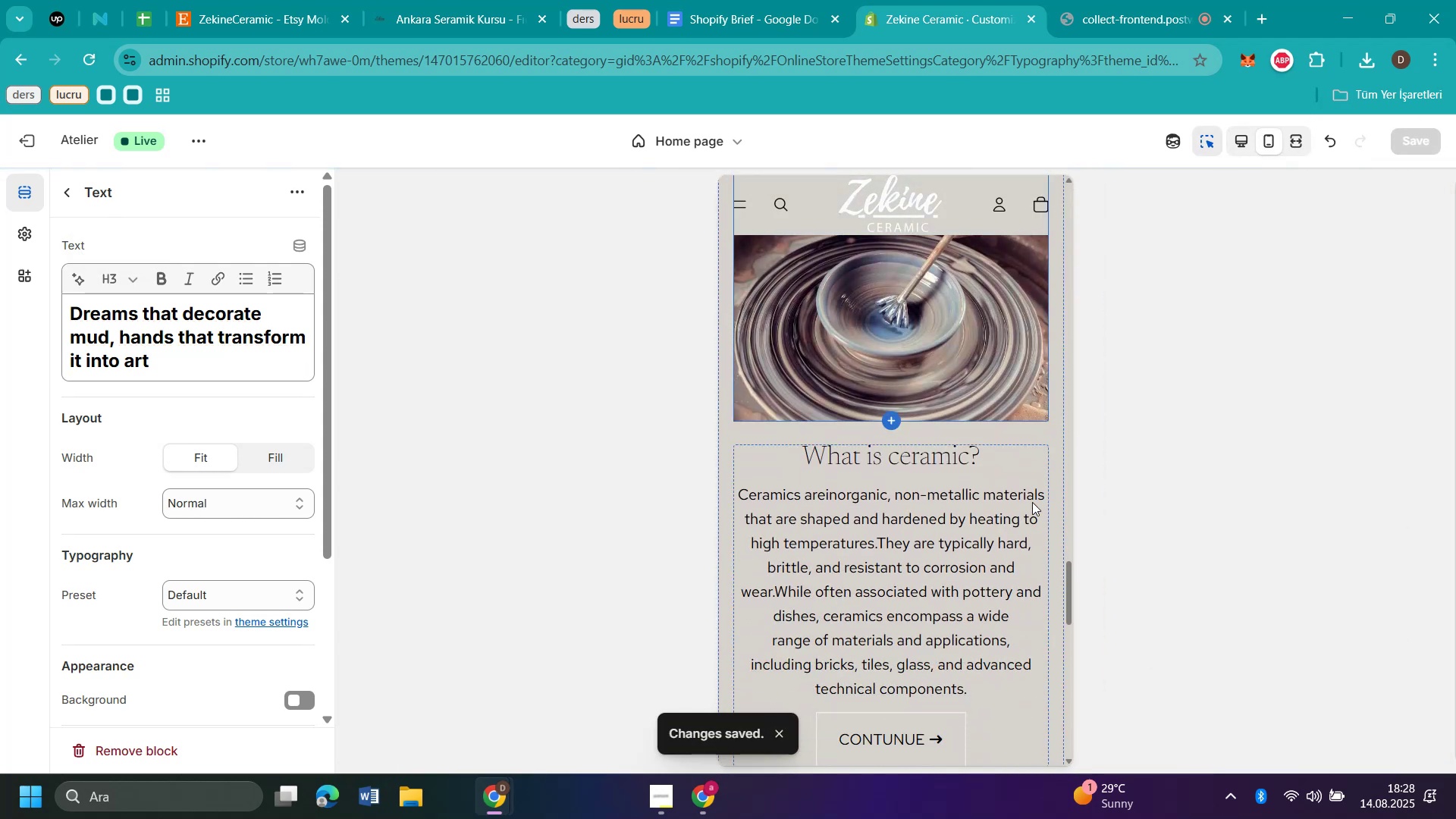 
scroll: coordinate [999, 488], scroll_direction: down, amount: 4.0
 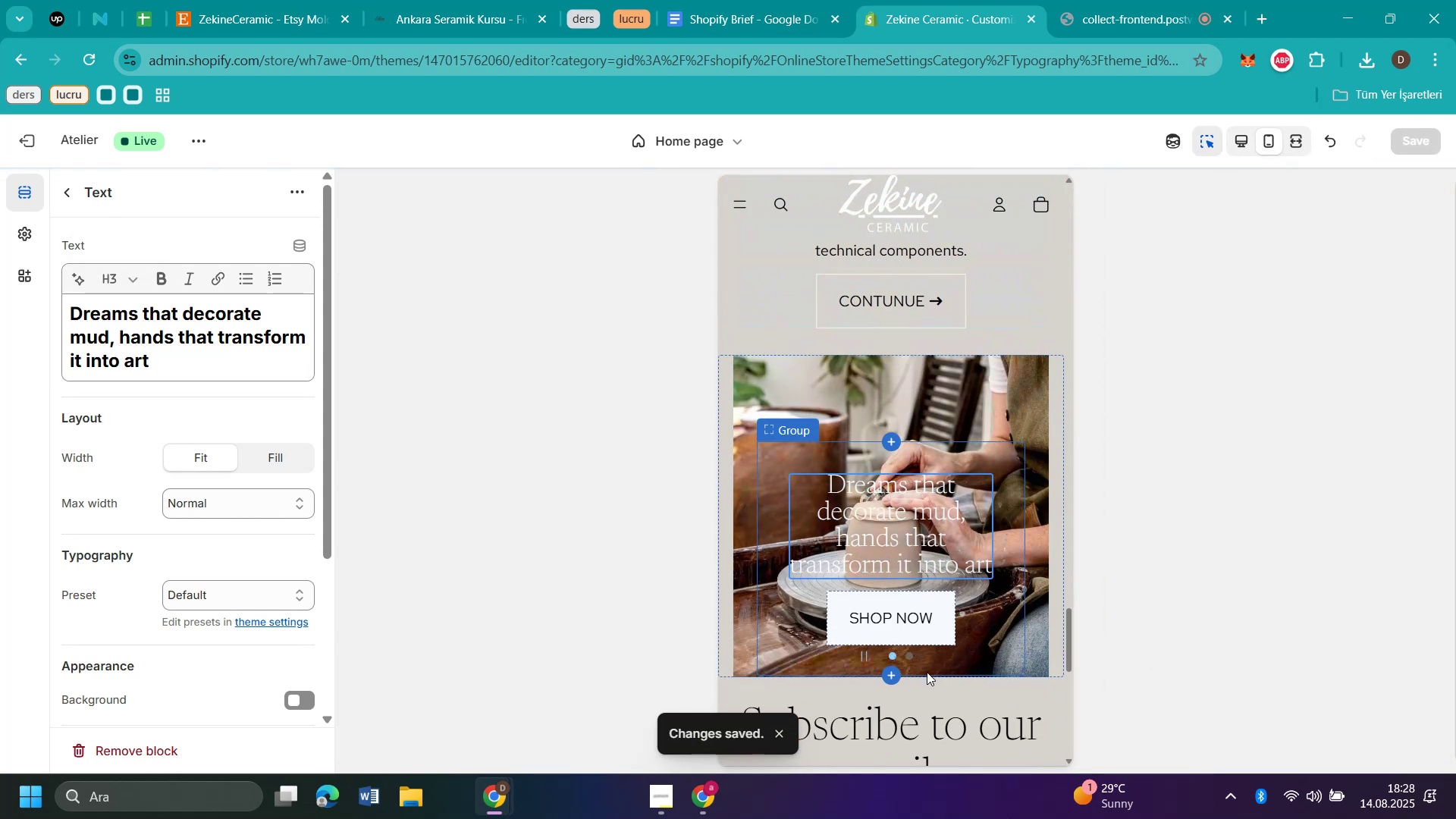 
left_click([913, 658])
 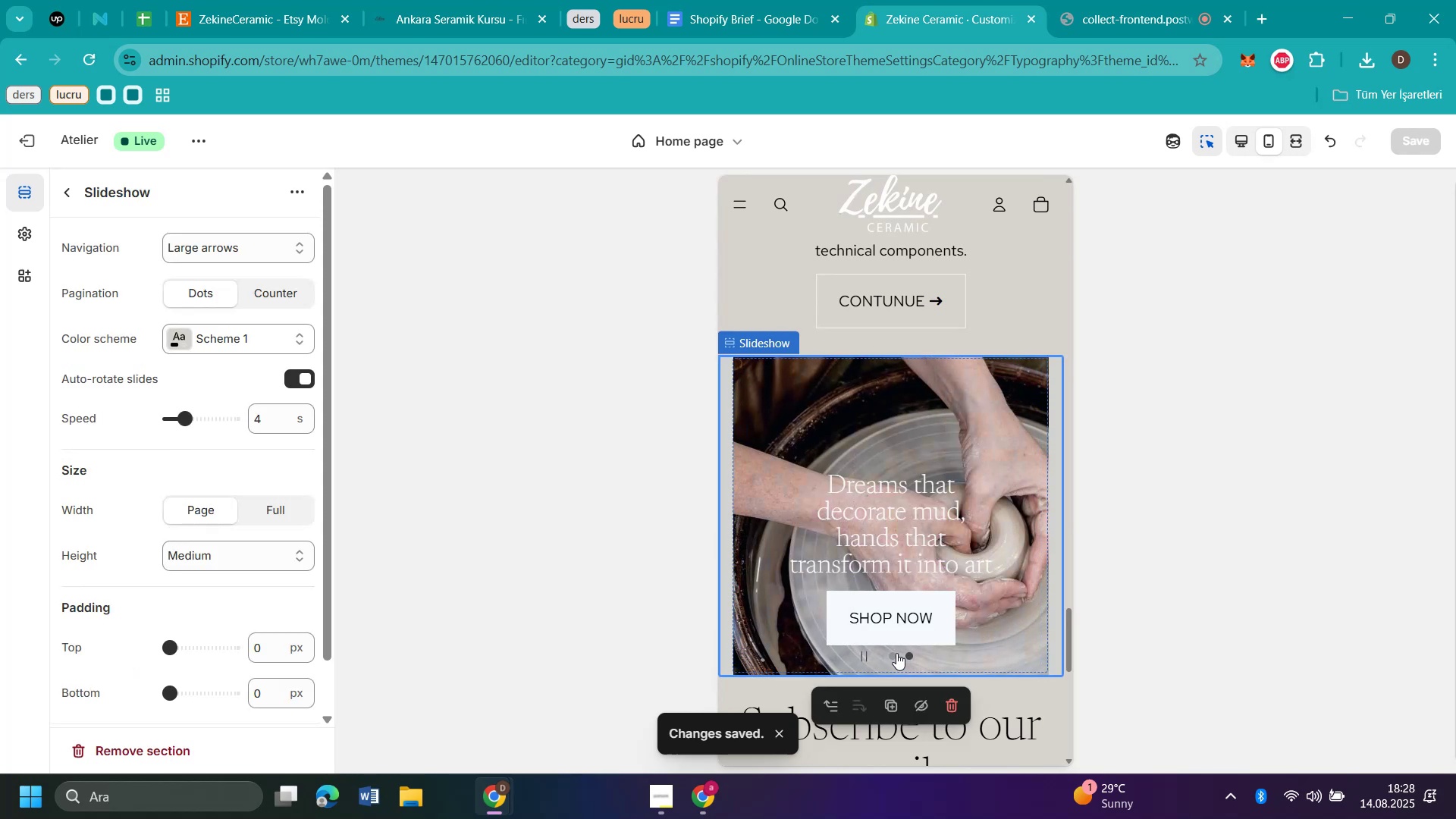 
left_click([892, 652])
 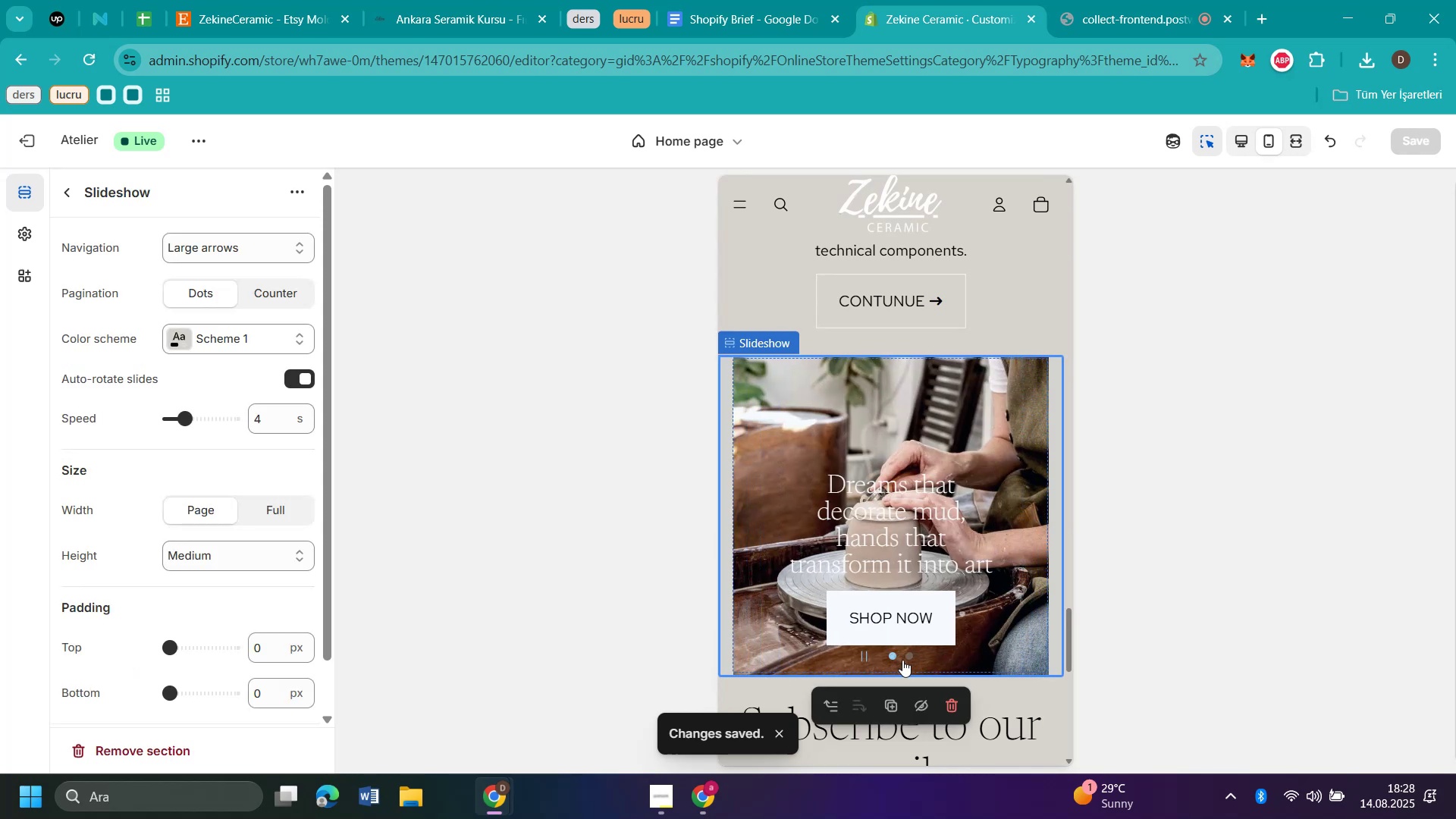 
left_click([902, 660])
 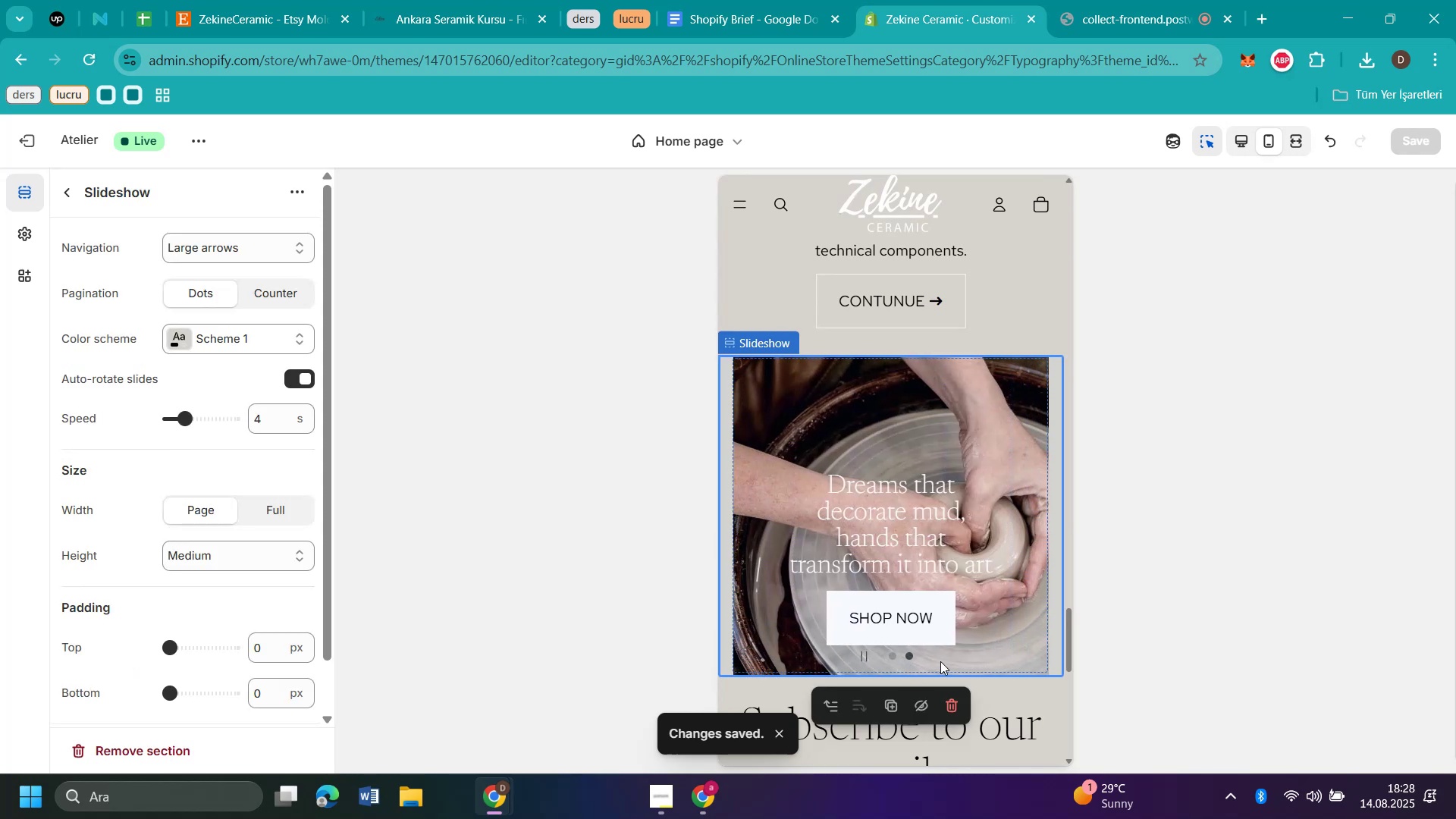 
scroll: coordinate [972, 637], scroll_direction: down, amount: 3.0
 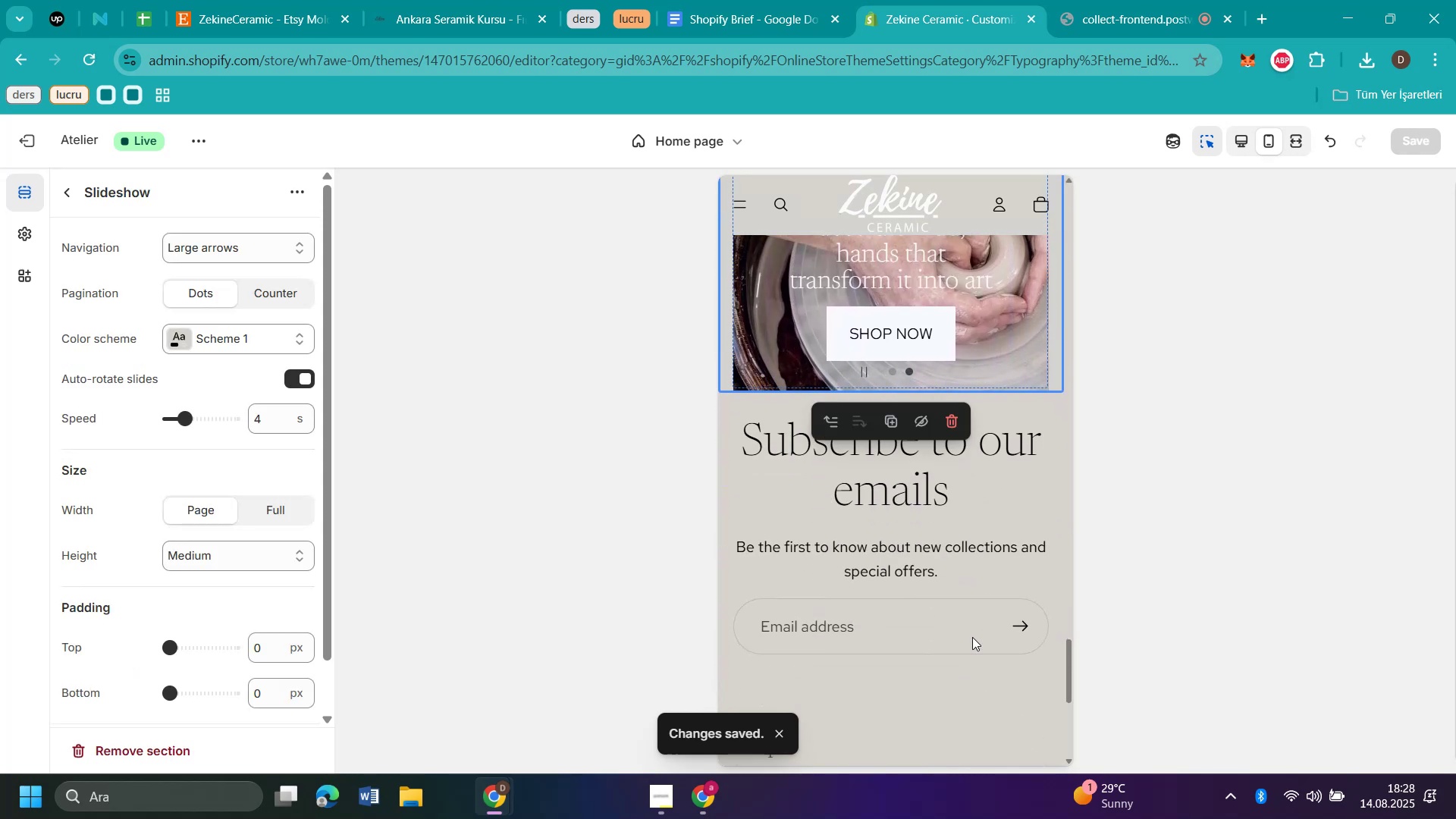 
scroll: coordinate [972, 637], scroll_direction: none, amount: 0.0
 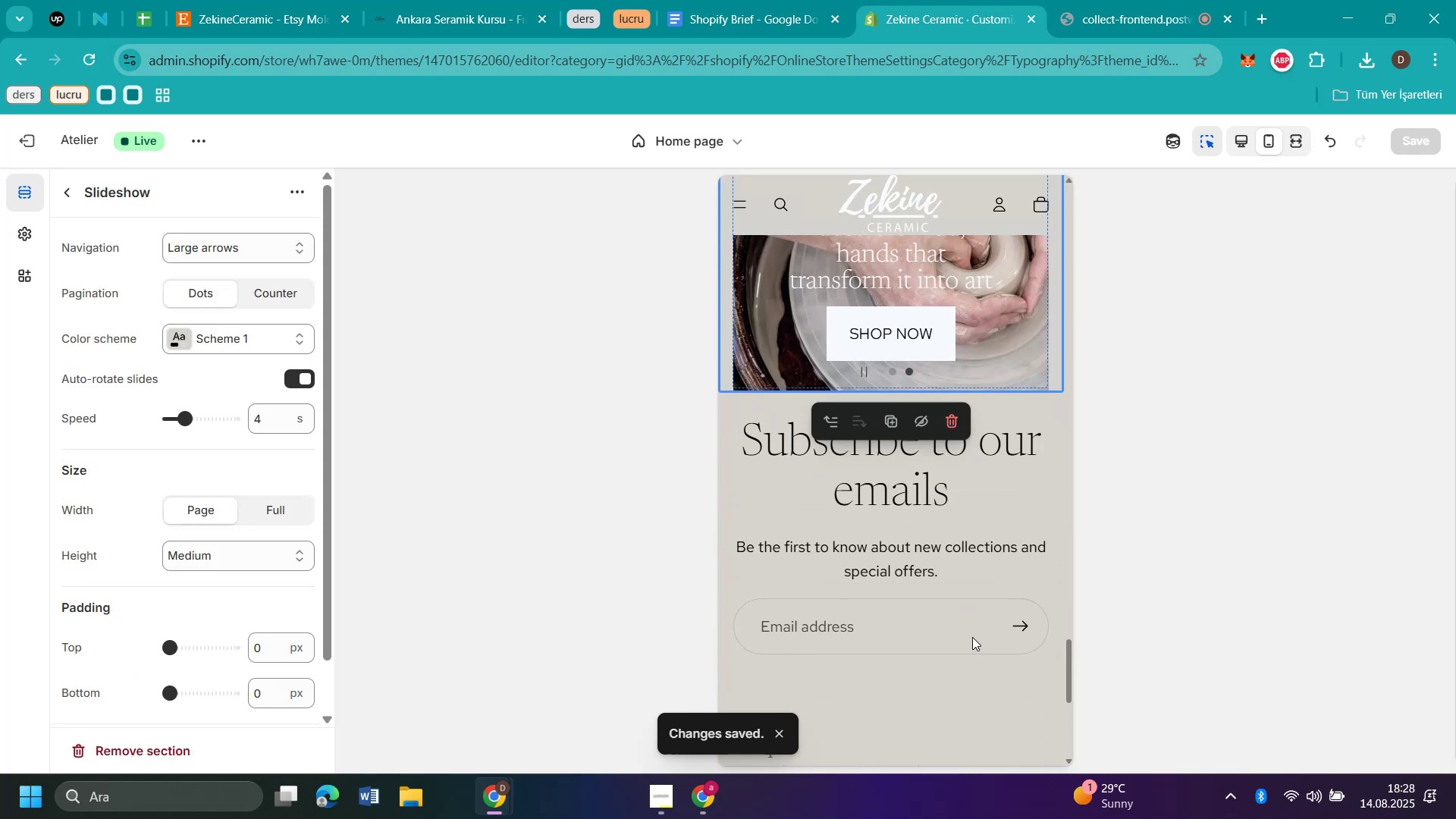 
scroll: coordinate [1006, 400], scroll_direction: up, amount: 51.0
 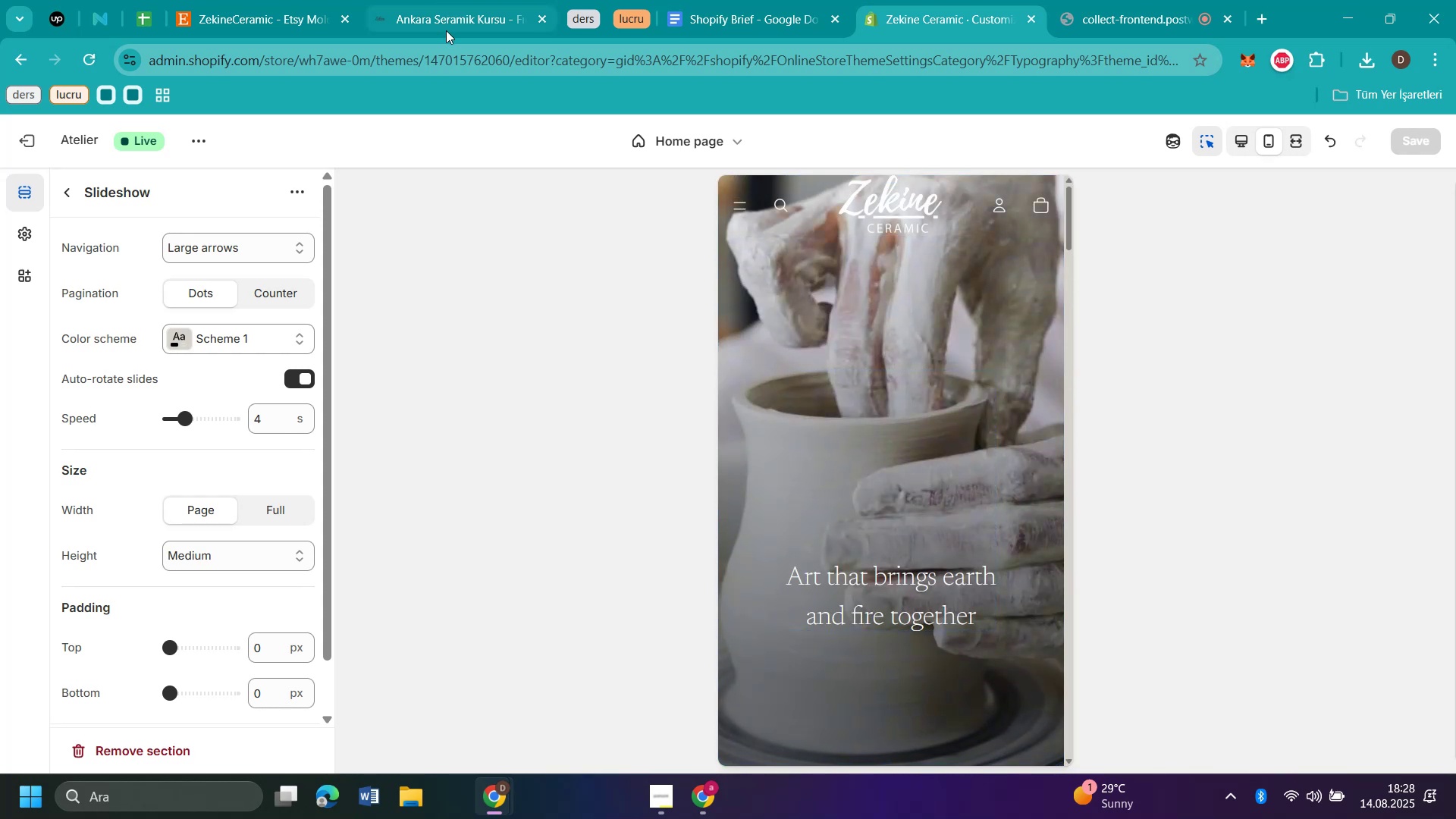 
left_click([451, 17])
 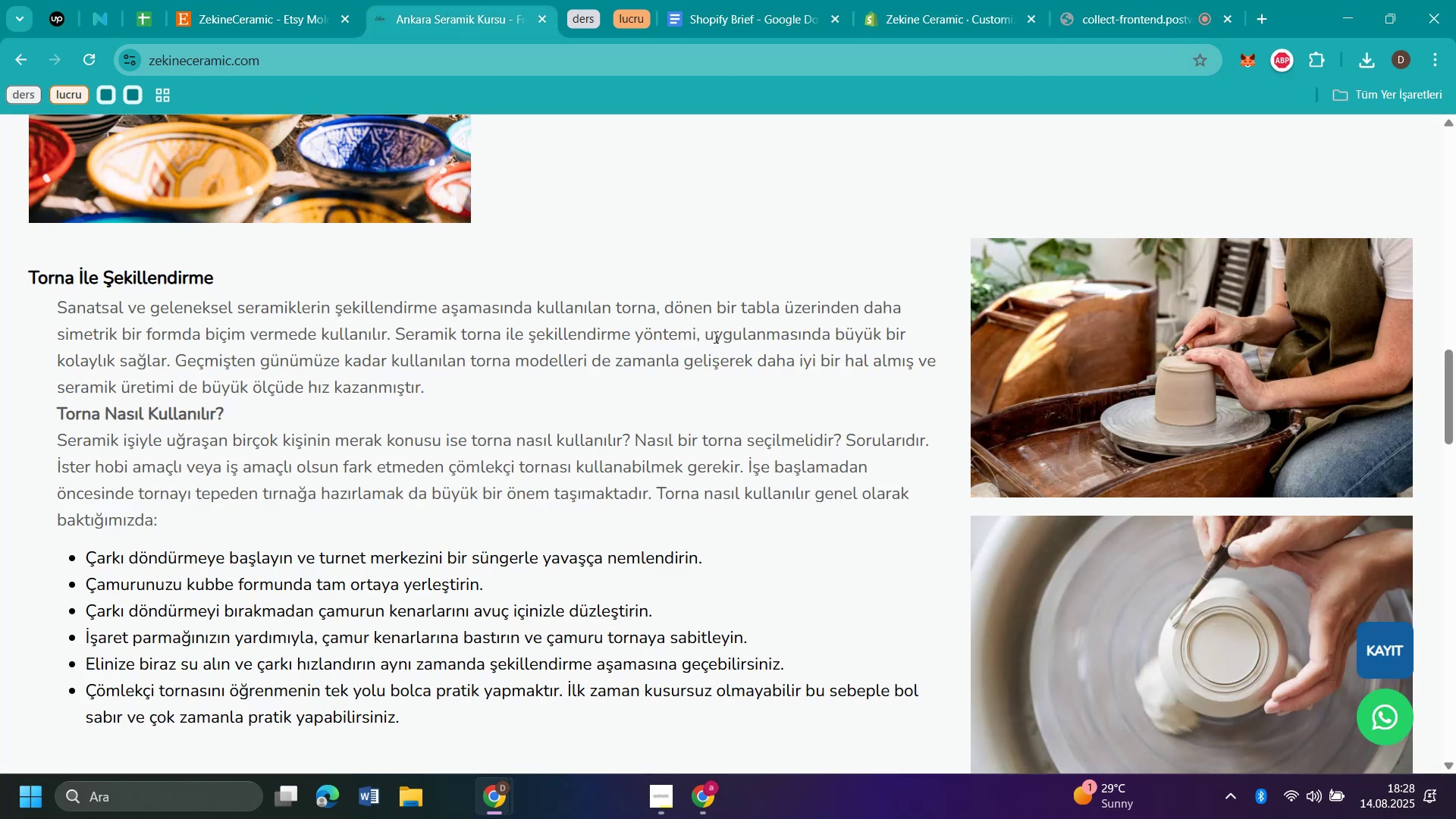 
scroll: coordinate [824, 507], scroll_direction: down, amount: 24.0
 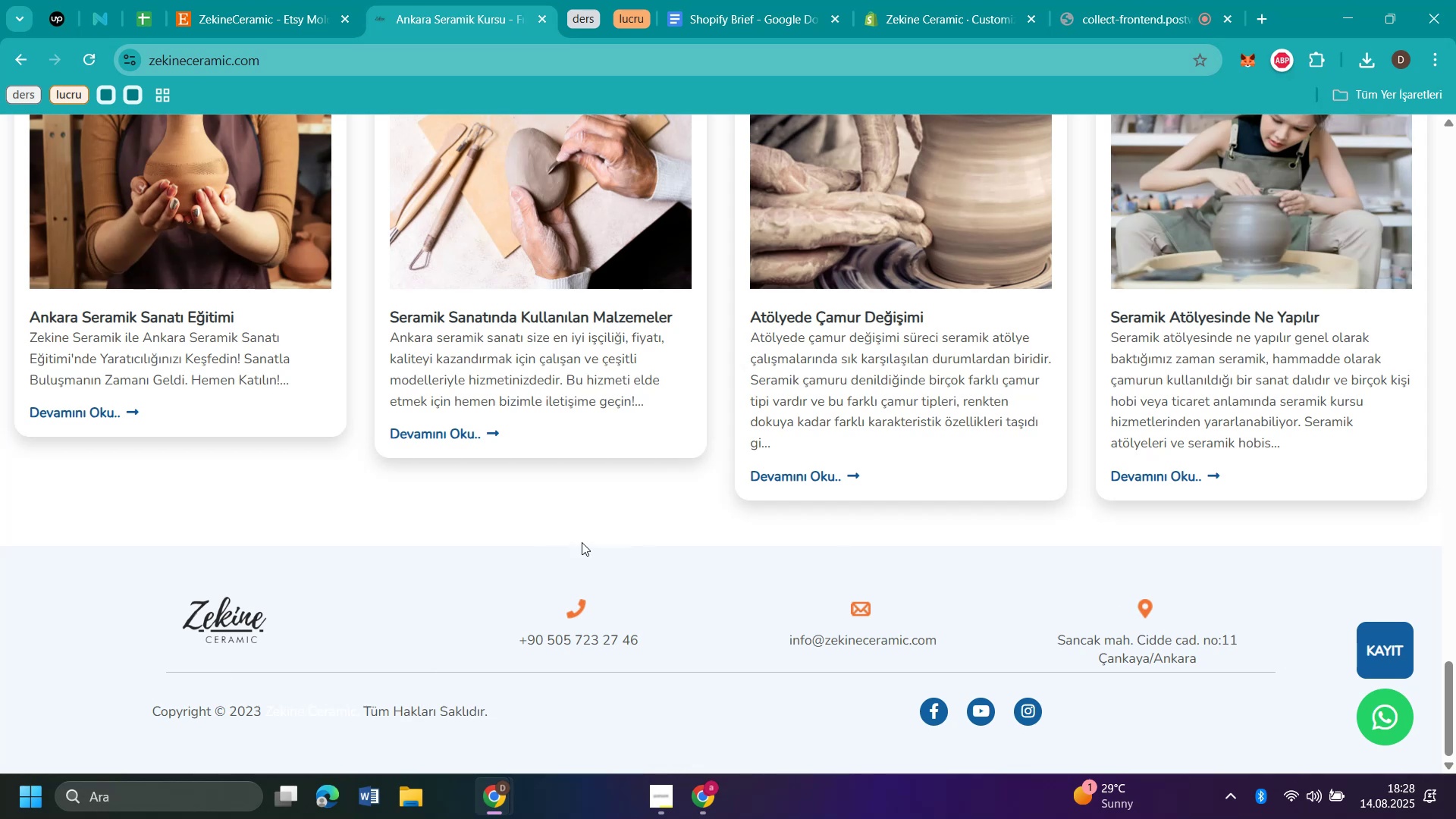 
wait(7.96)
 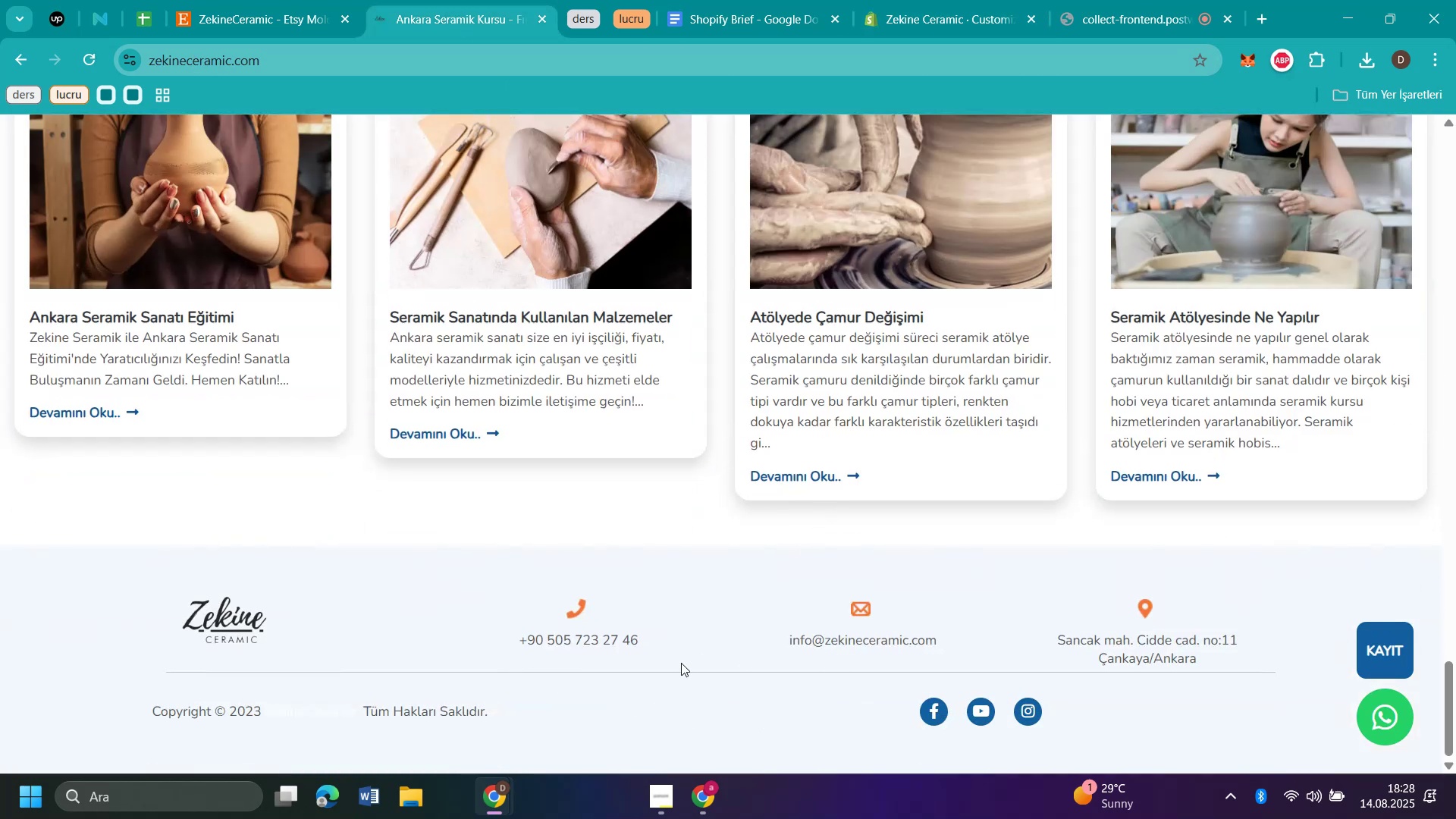 
left_click([925, 20])
 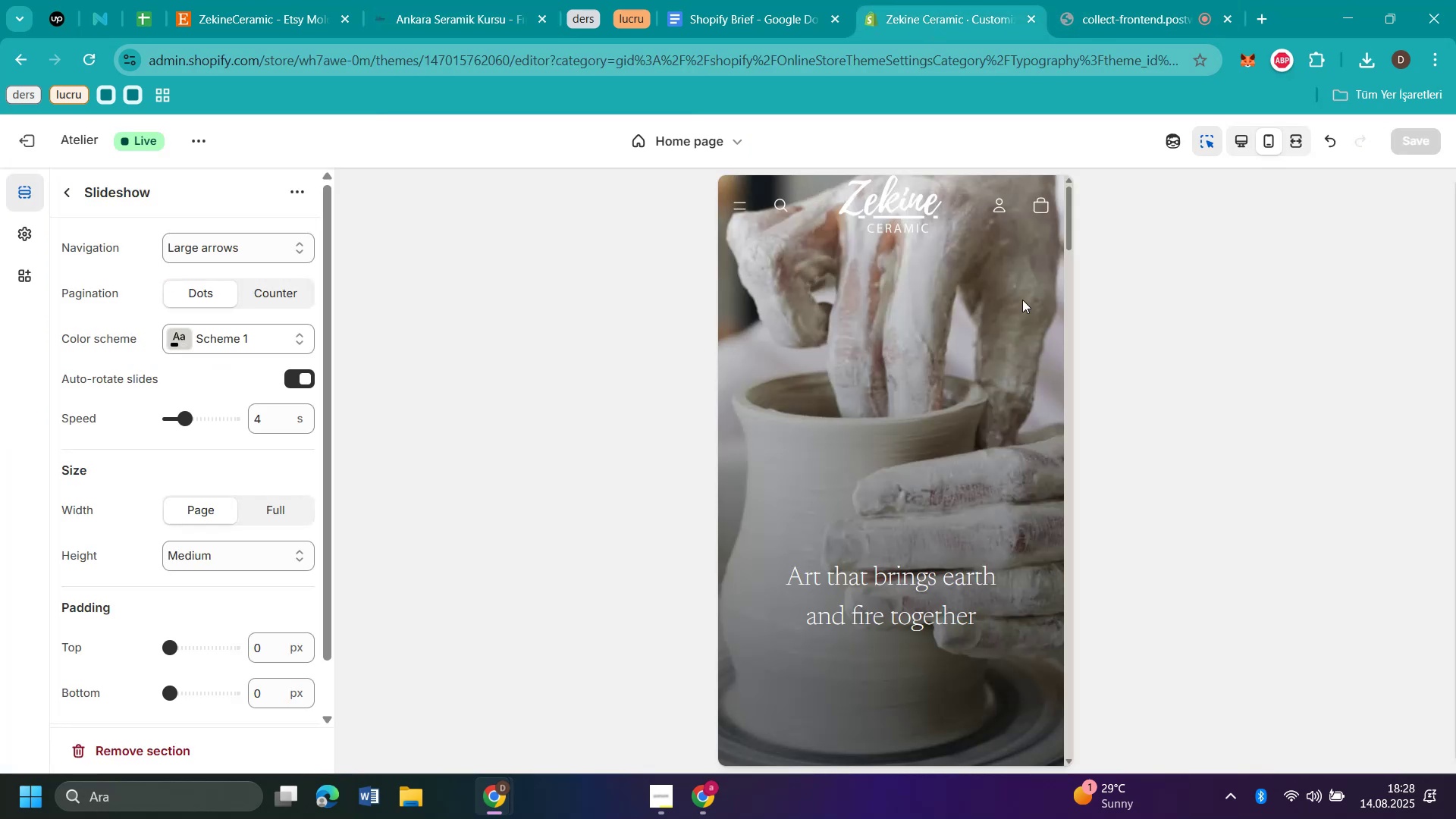 
scroll: coordinate [1081, 446], scroll_direction: down, amount: 6.0
 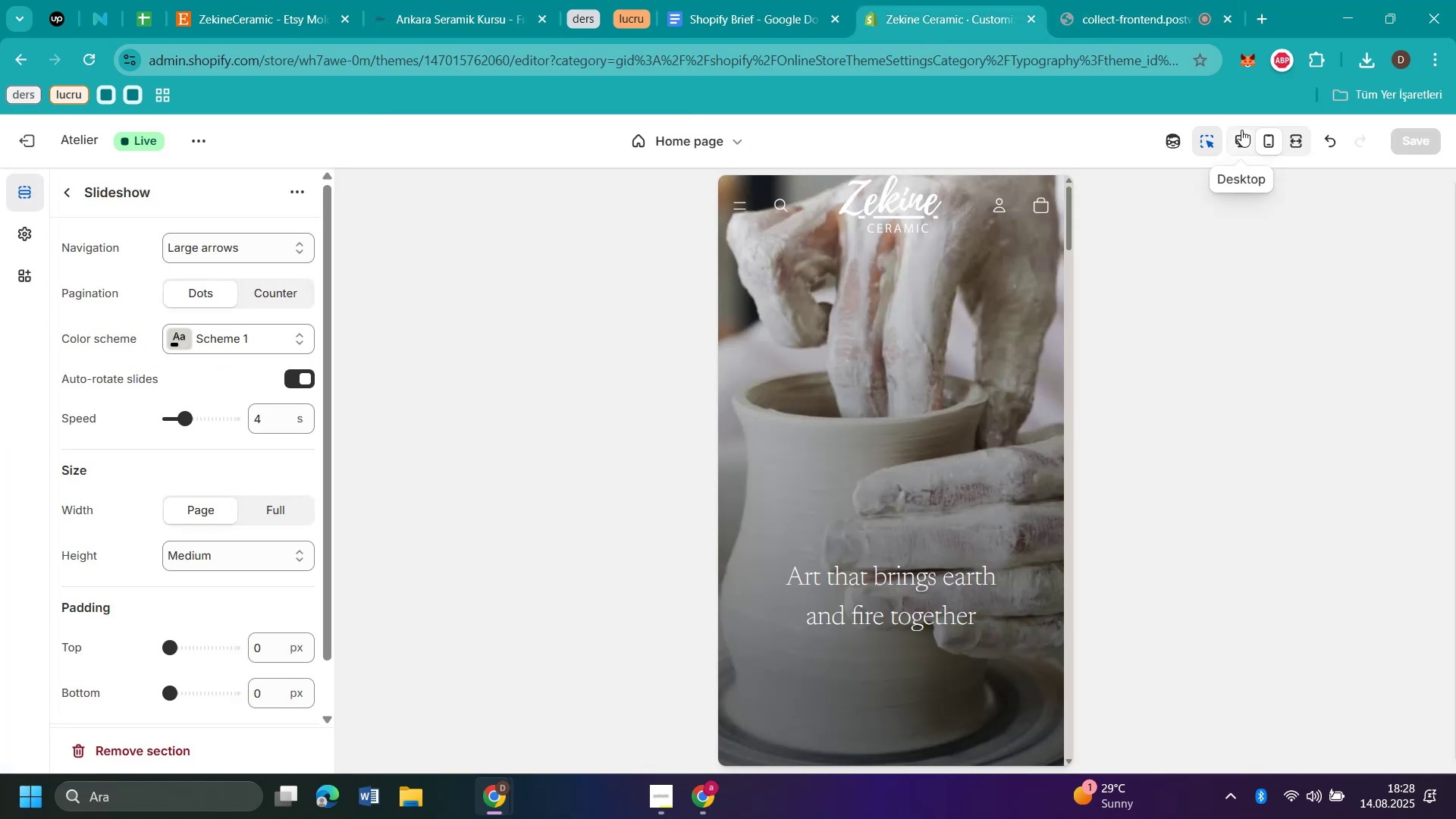 
left_click([1241, 139])
 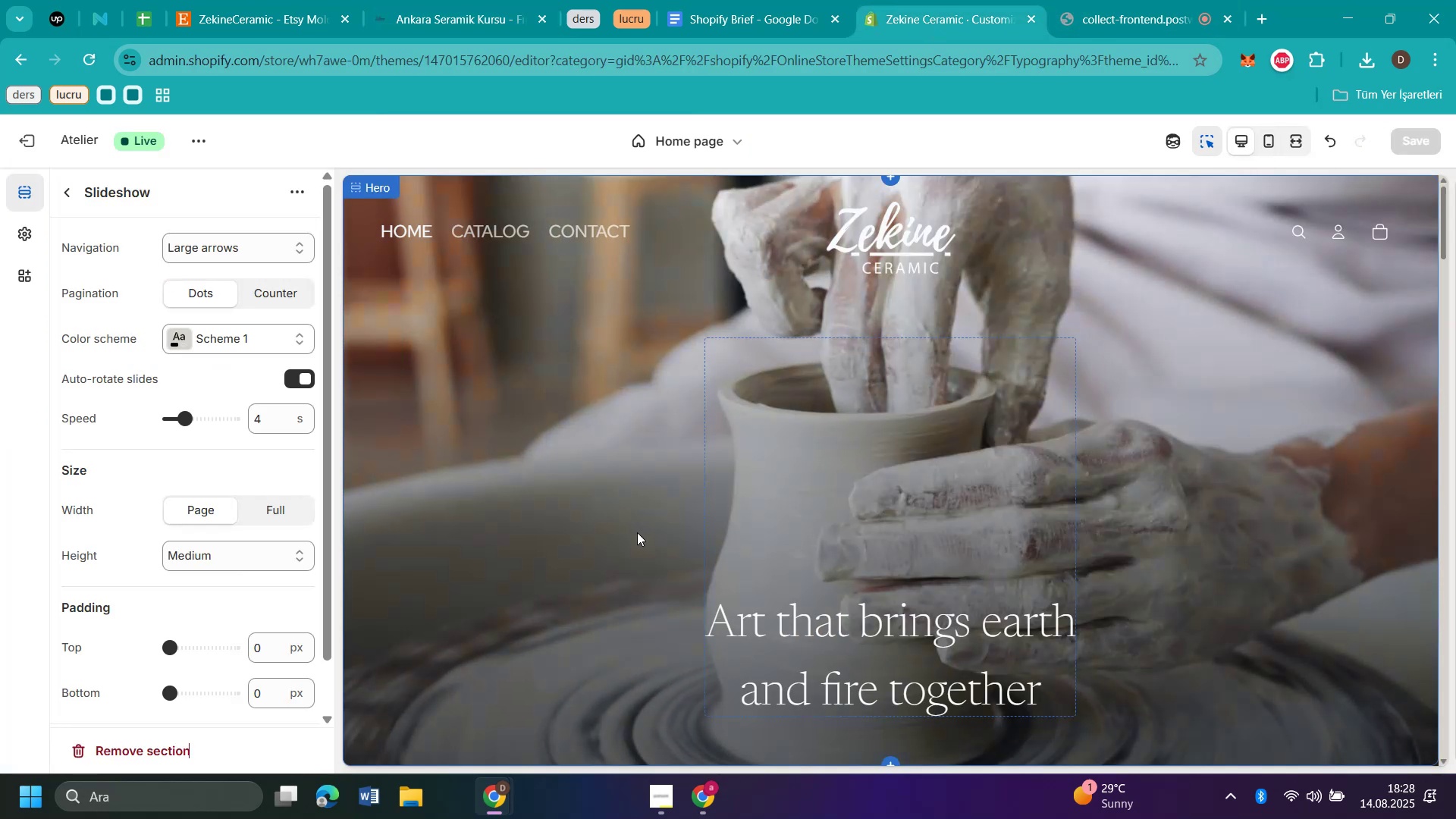 
scroll: coordinate [640, 533], scroll_direction: down, amount: 44.0
 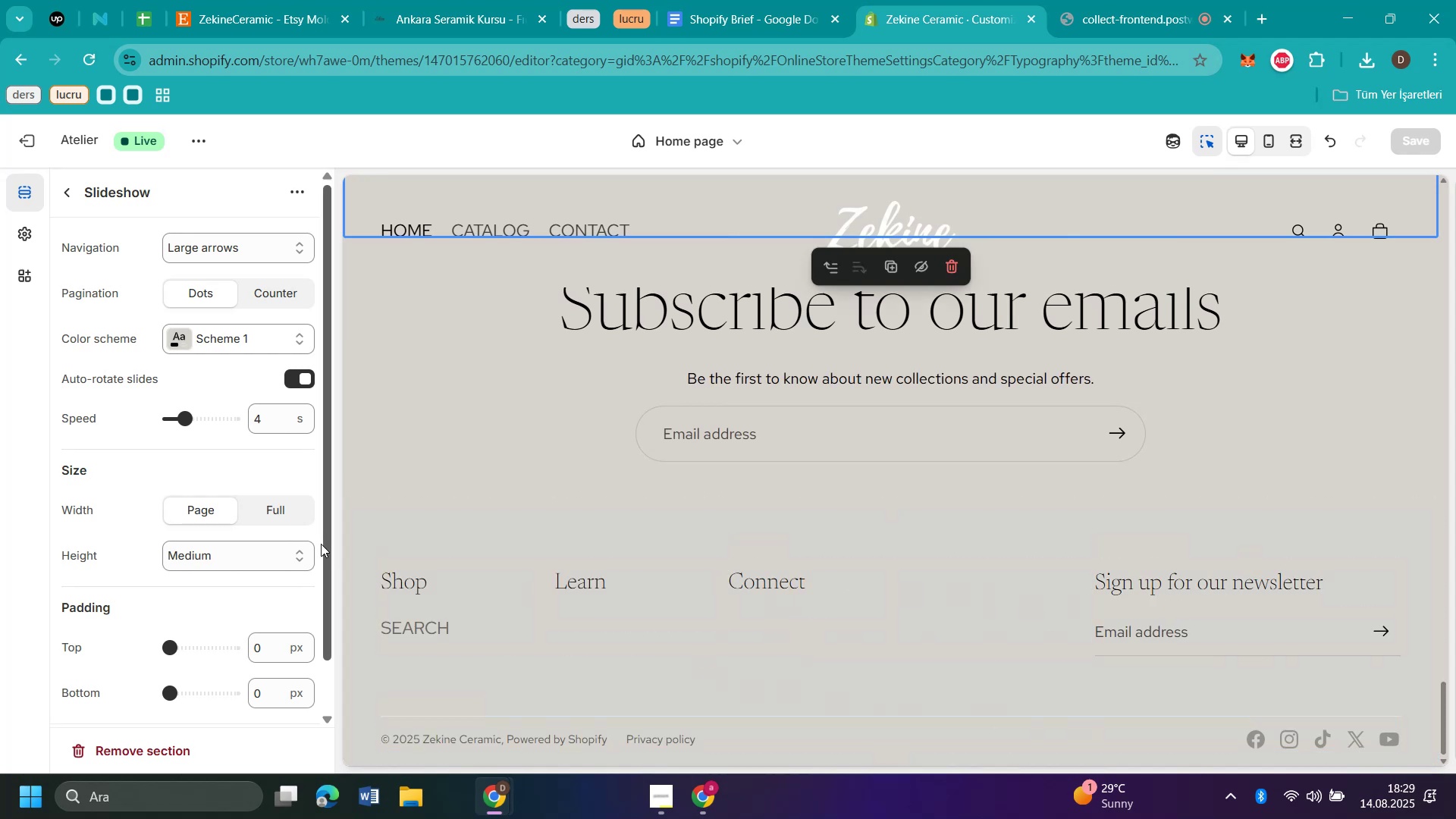 
left_click([69, 193])
 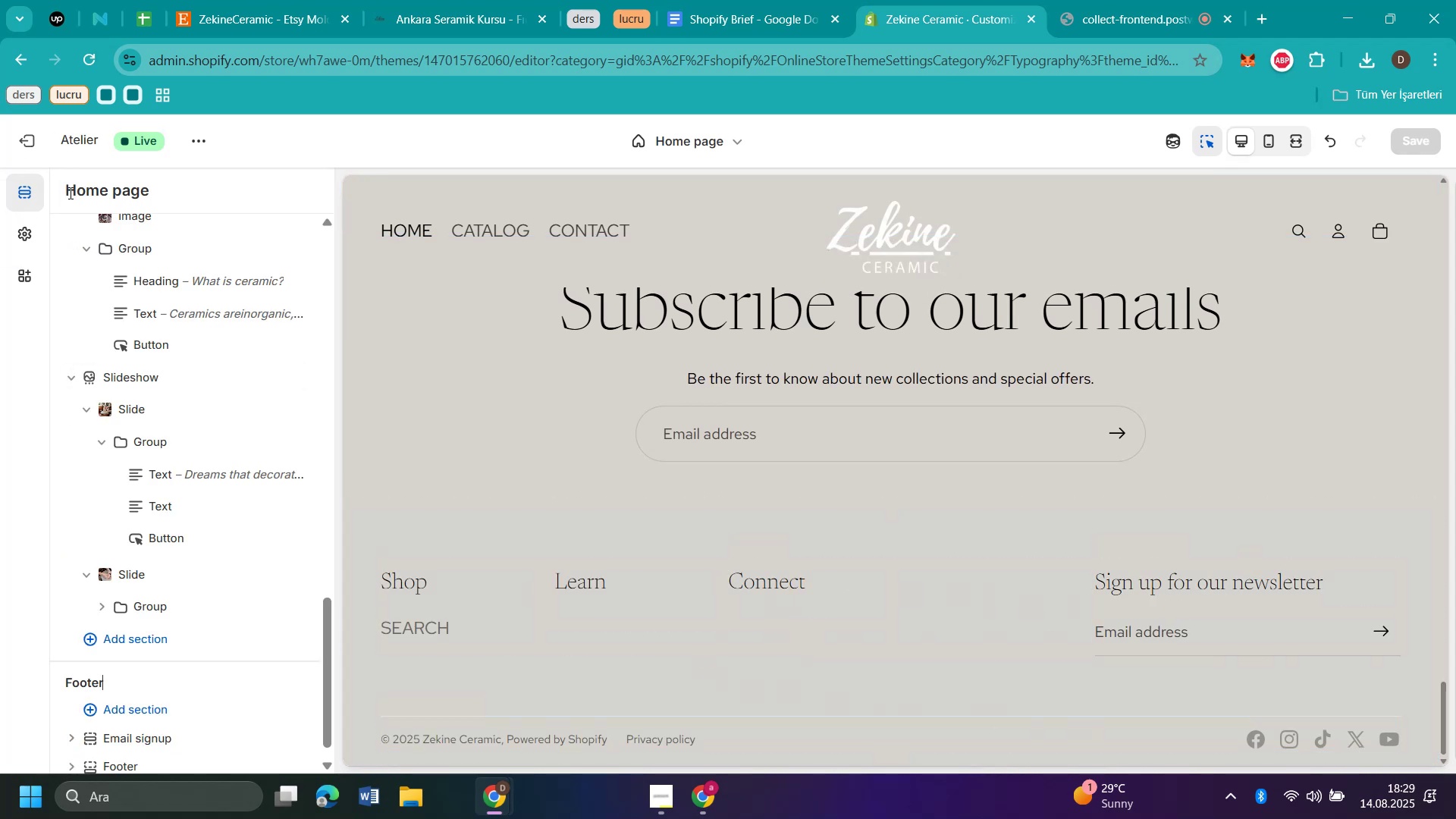 
scroll: coordinate [162, 474], scroll_direction: down, amount: 16.0
 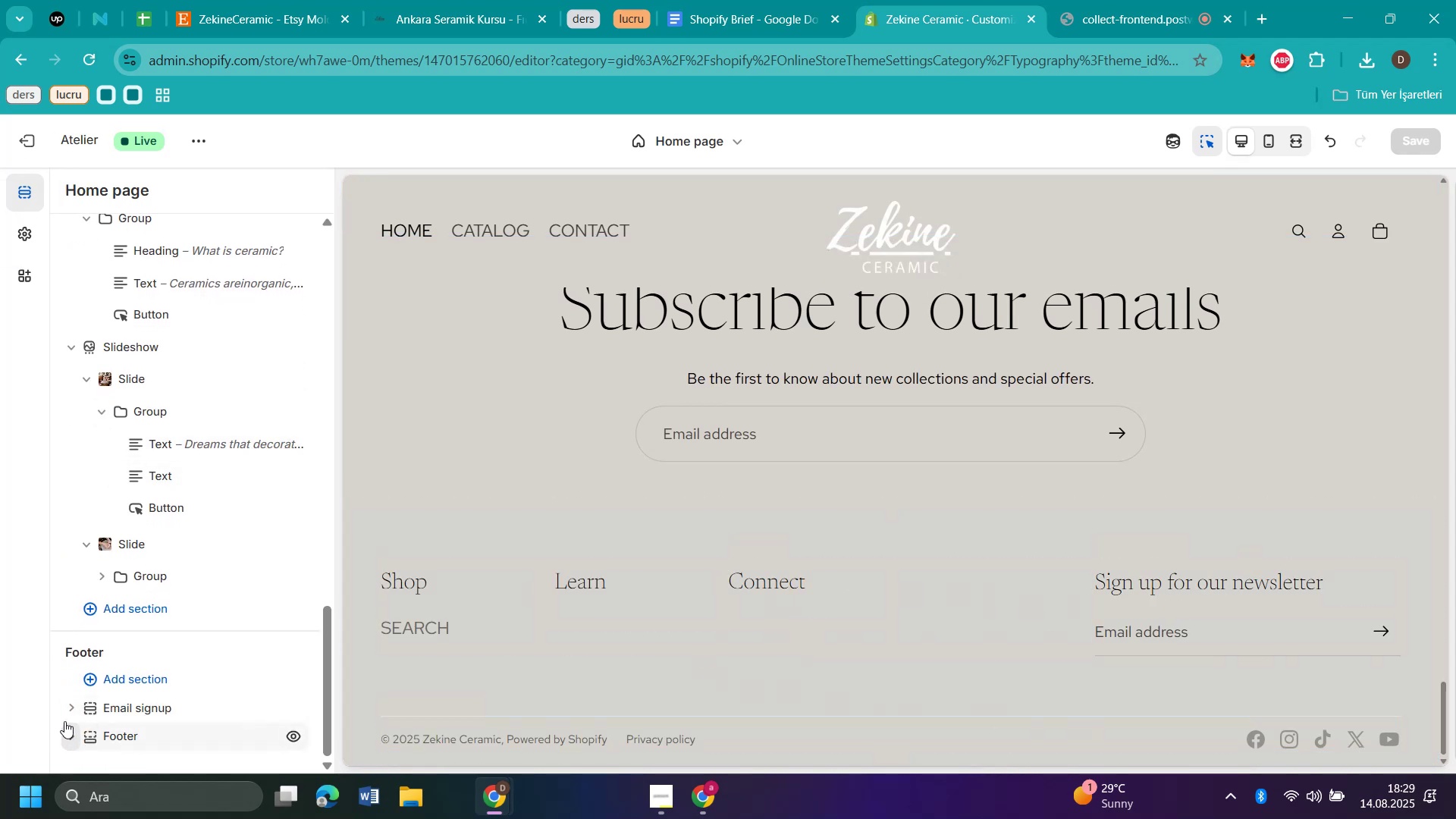 
left_click([65, 709])
 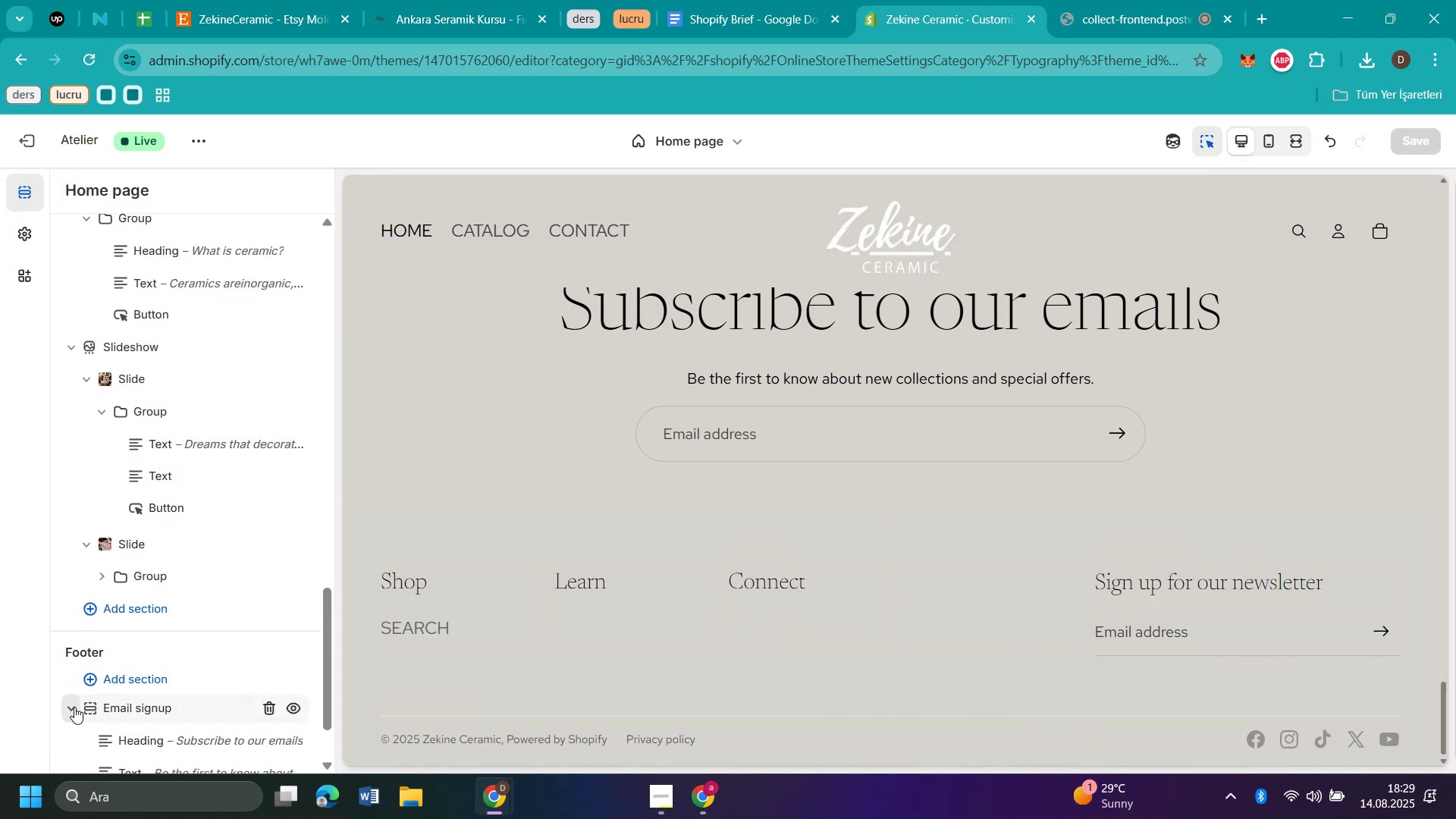 
scroll: coordinate [195, 657], scroll_direction: down, amount: 4.0
 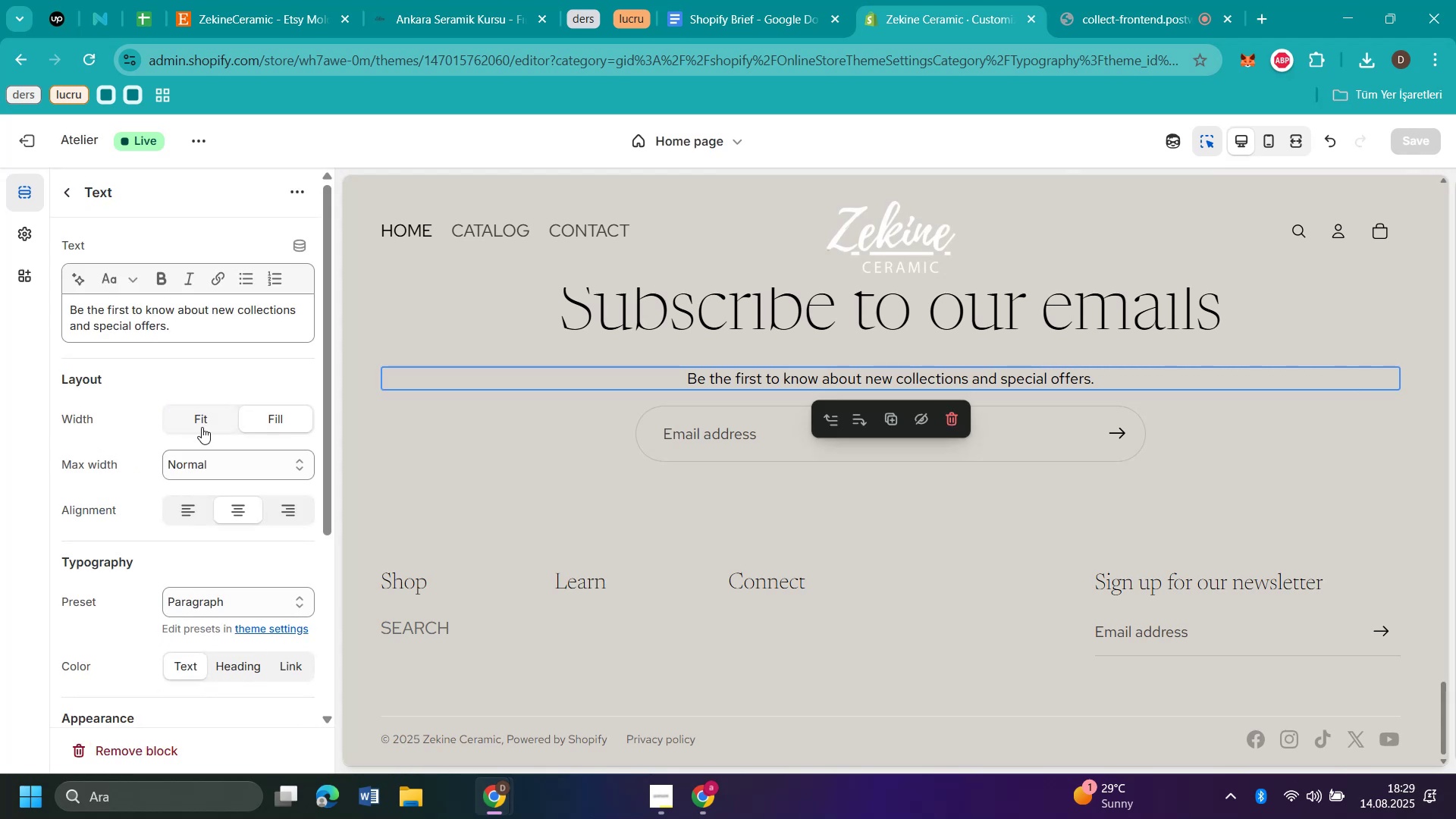 
wait(5.37)
 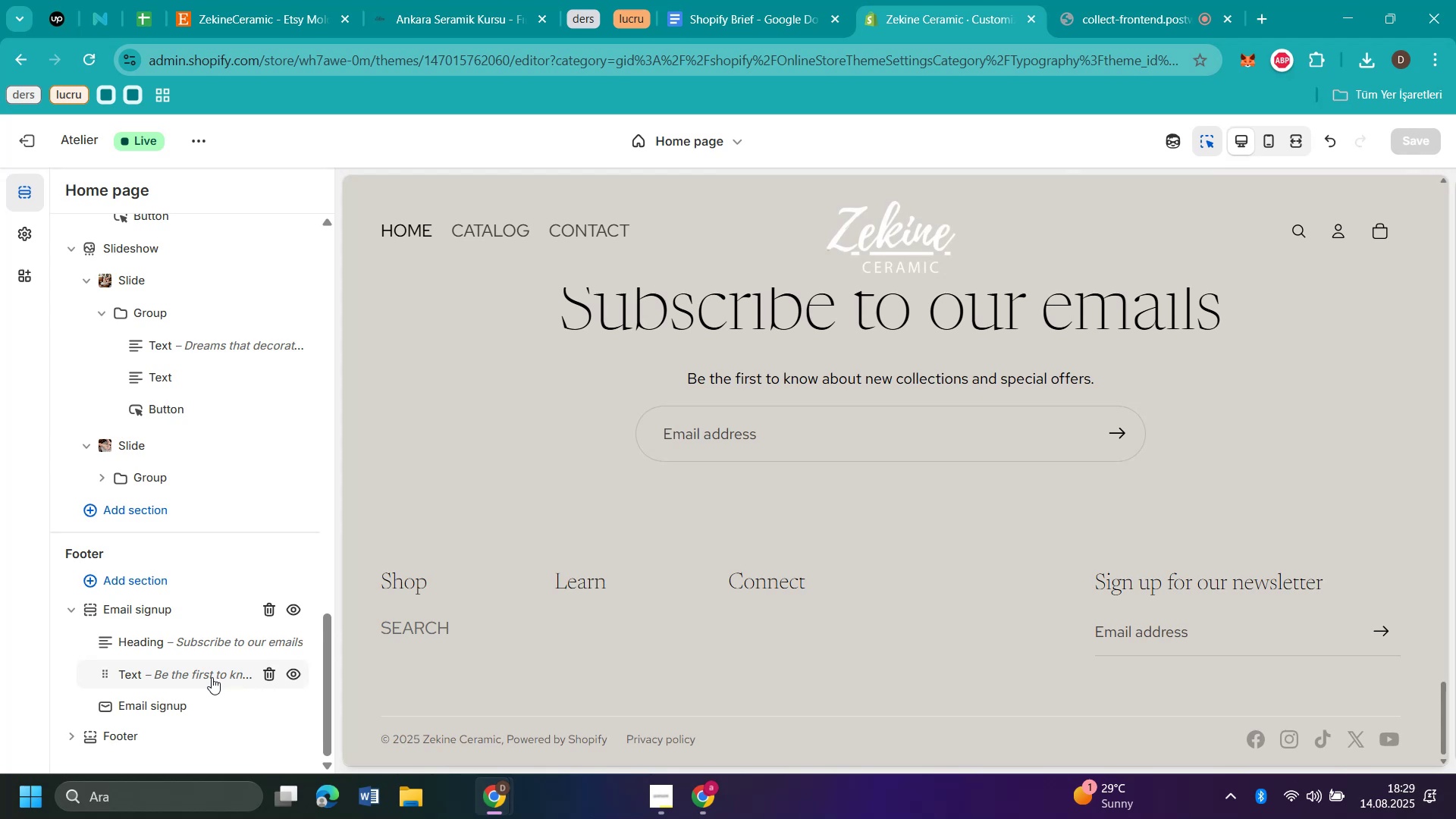 
left_click_drag(start_coordinate=[211, 326], to_coordinate=[114, 345])
 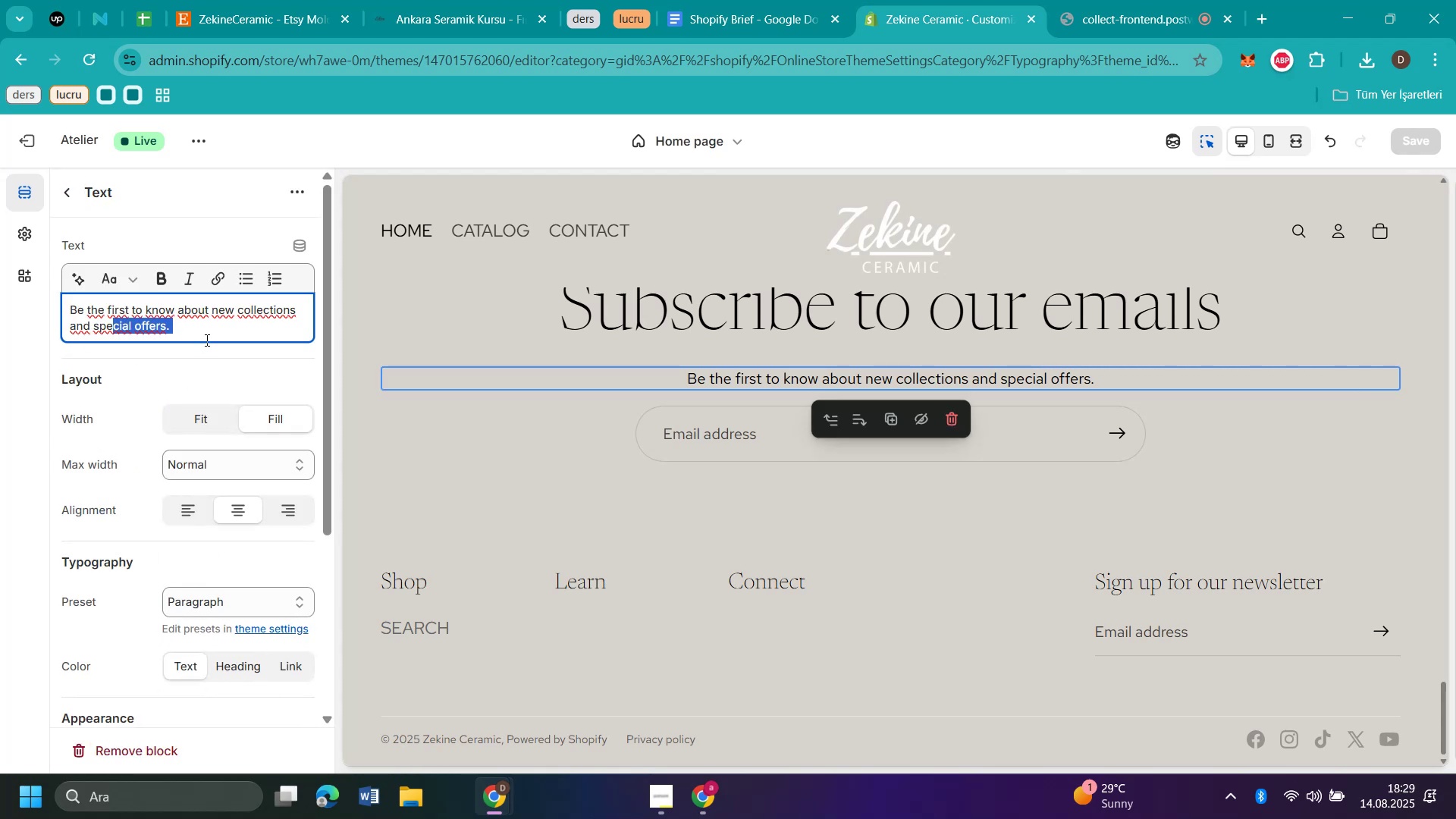 
left_click([206, 335])
 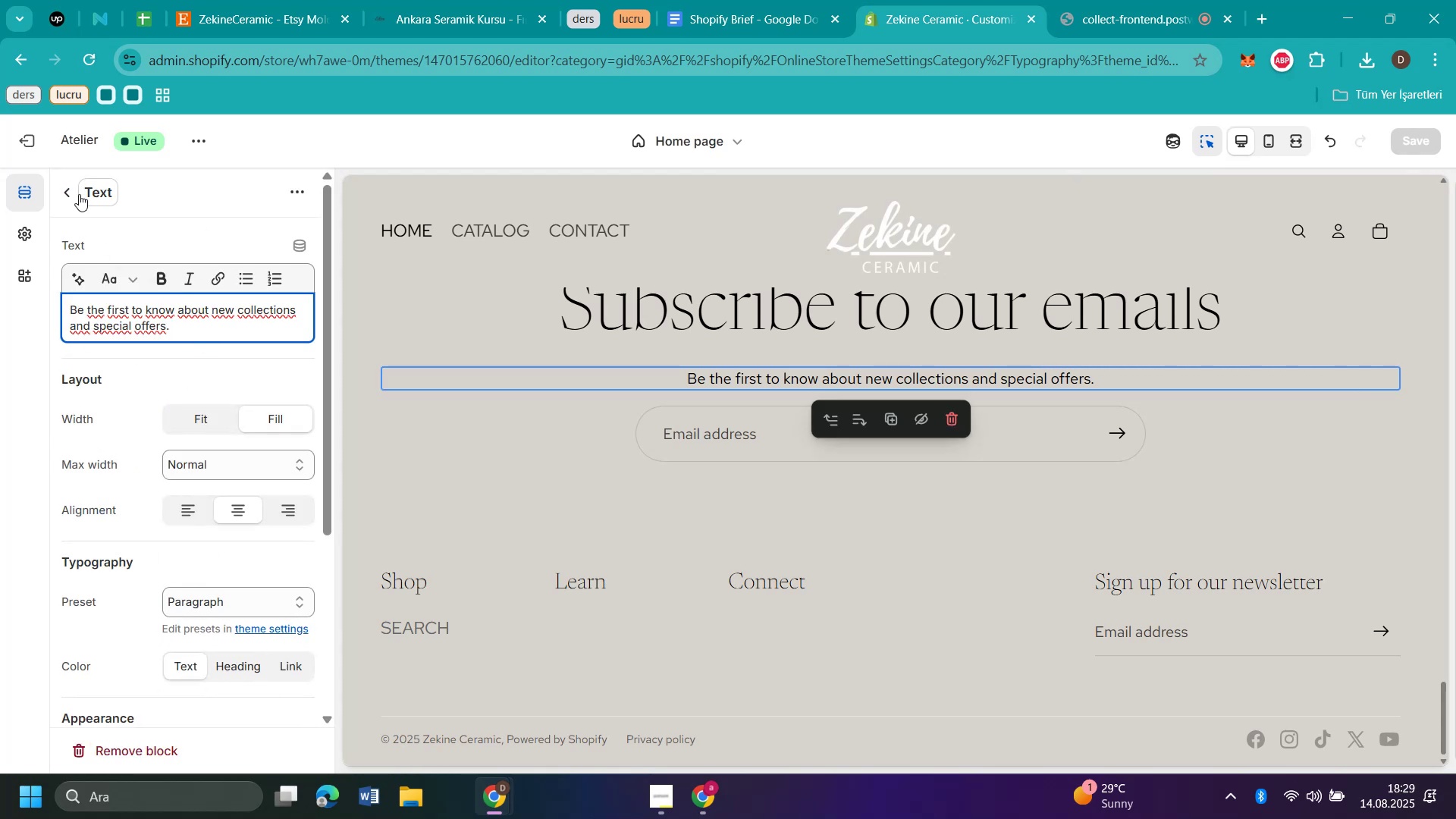 
left_click([64, 184])
 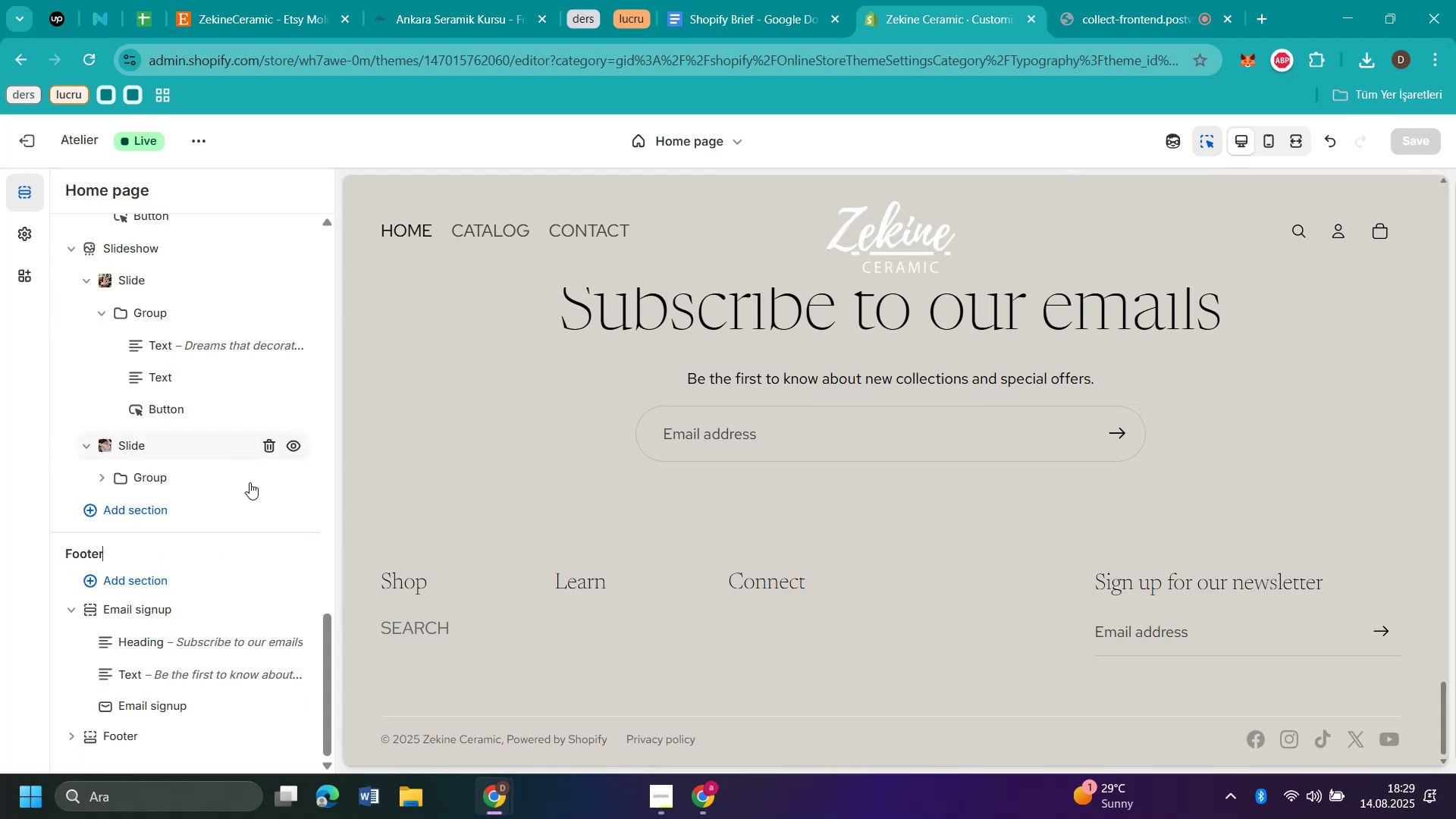 
scroll: coordinate [225, 582], scroll_direction: down, amount: 2.0
 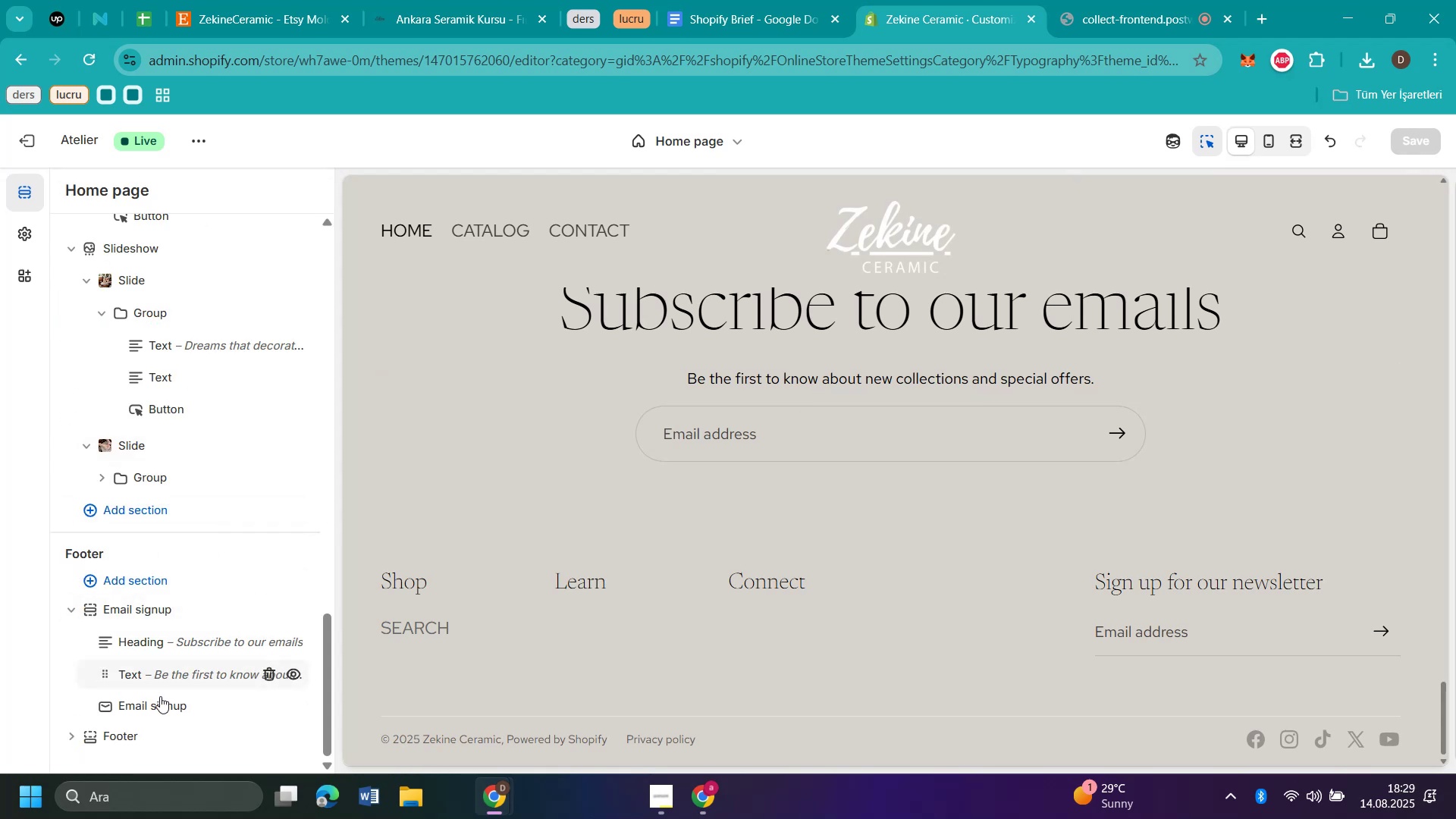 
left_click([155, 704])
 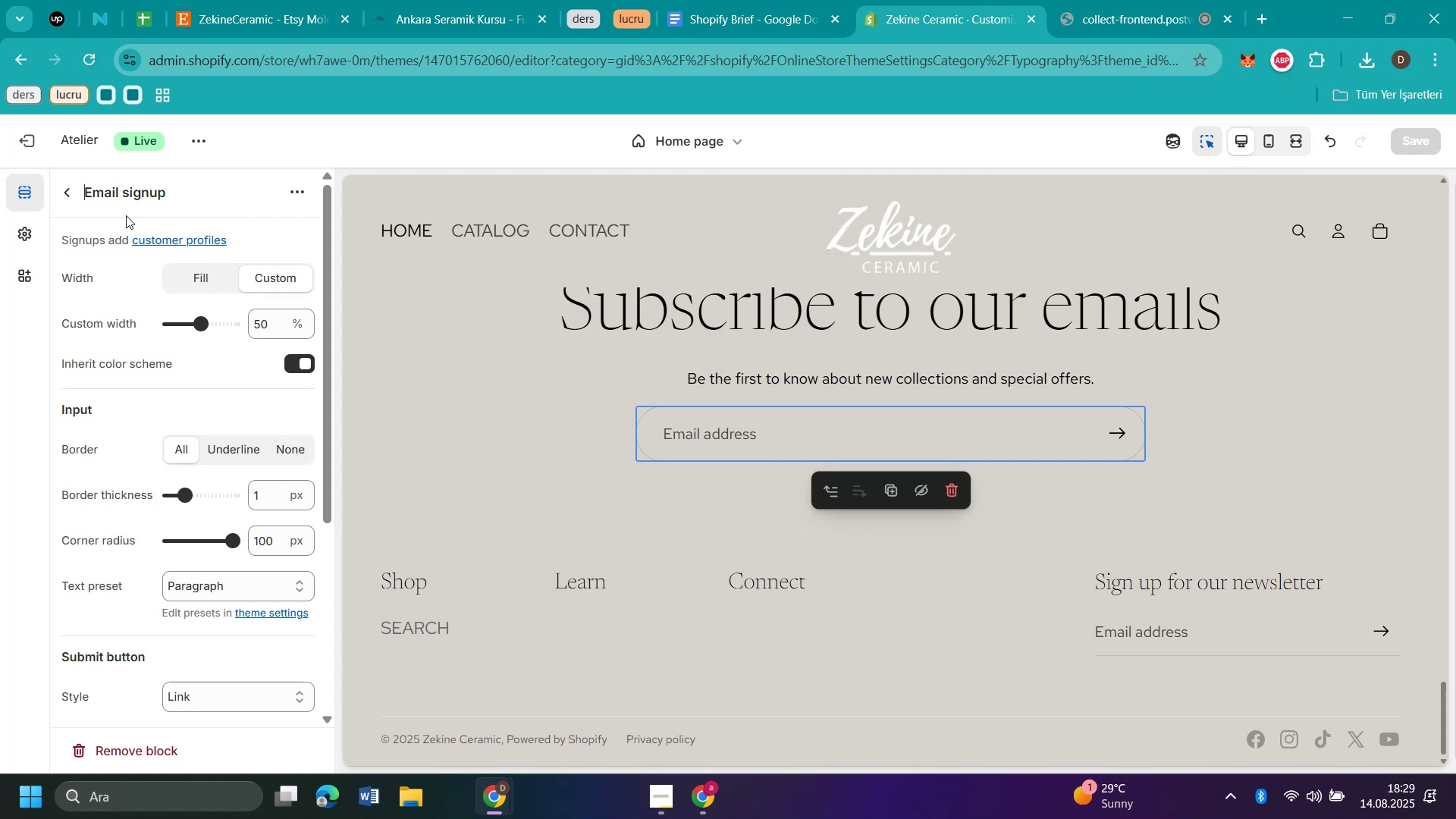 
left_click([61, 192])
 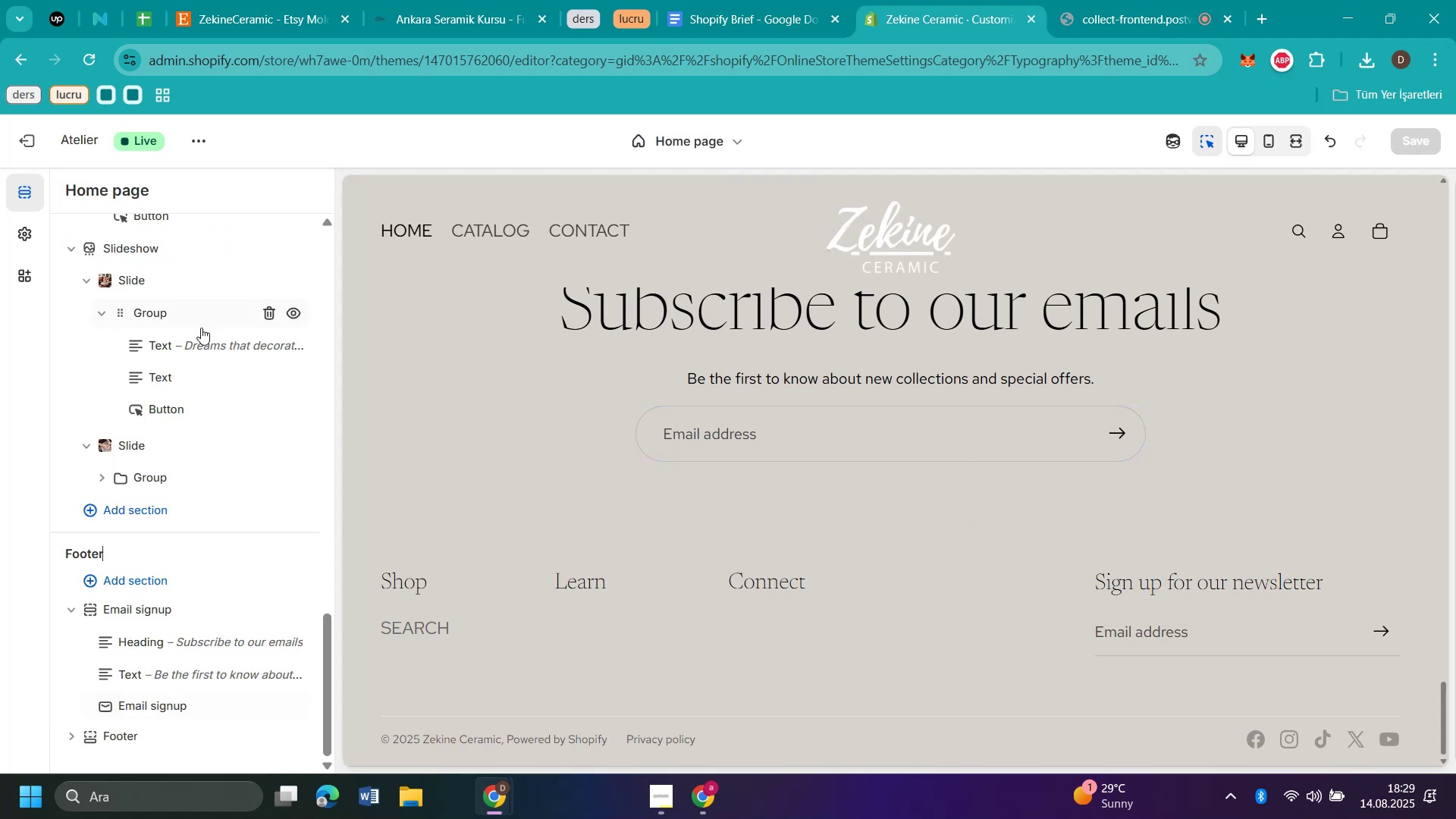 
scroll: coordinate [181, 494], scroll_direction: down, amount: 9.0
 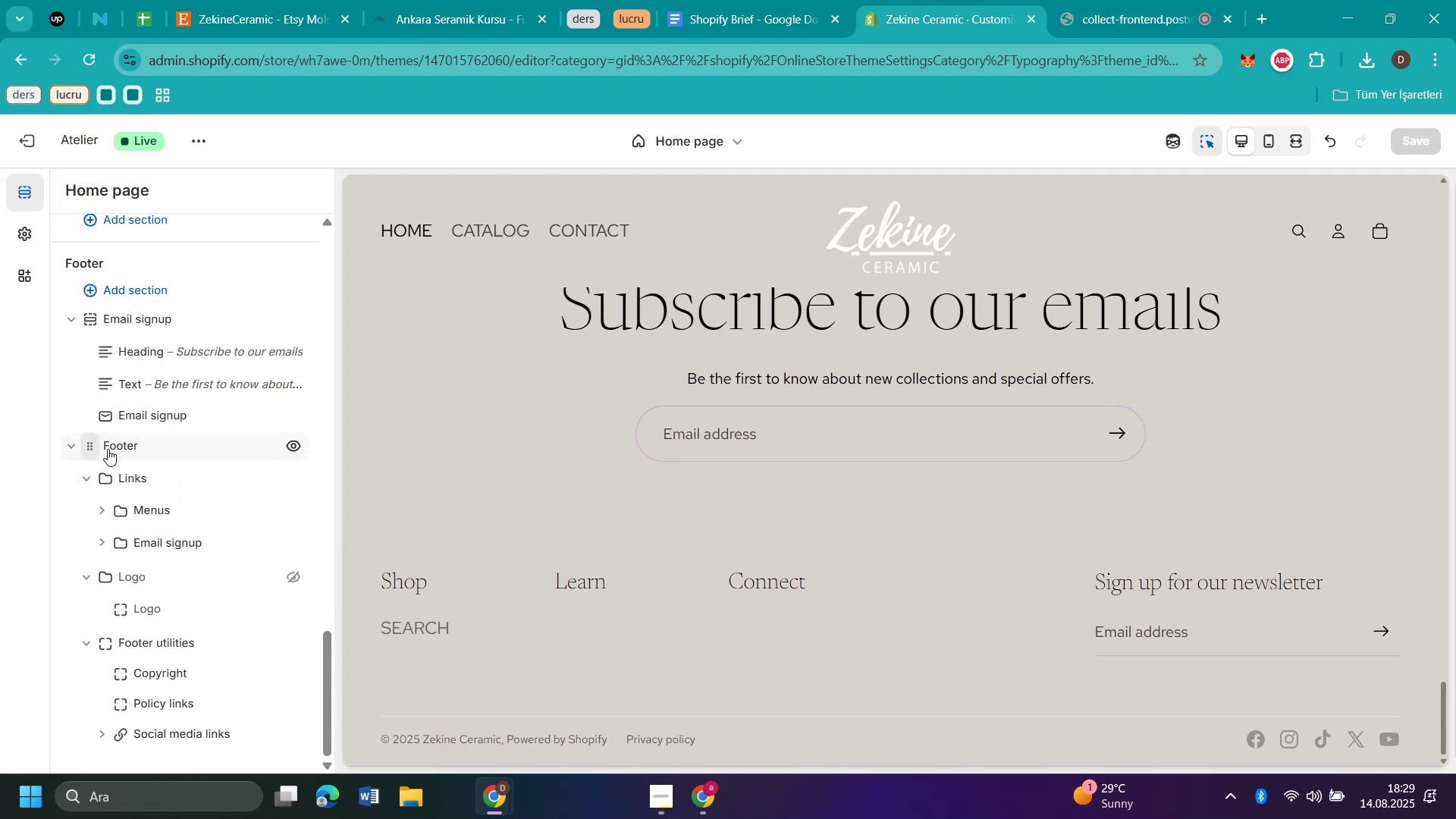 
left_click([115, 451])
 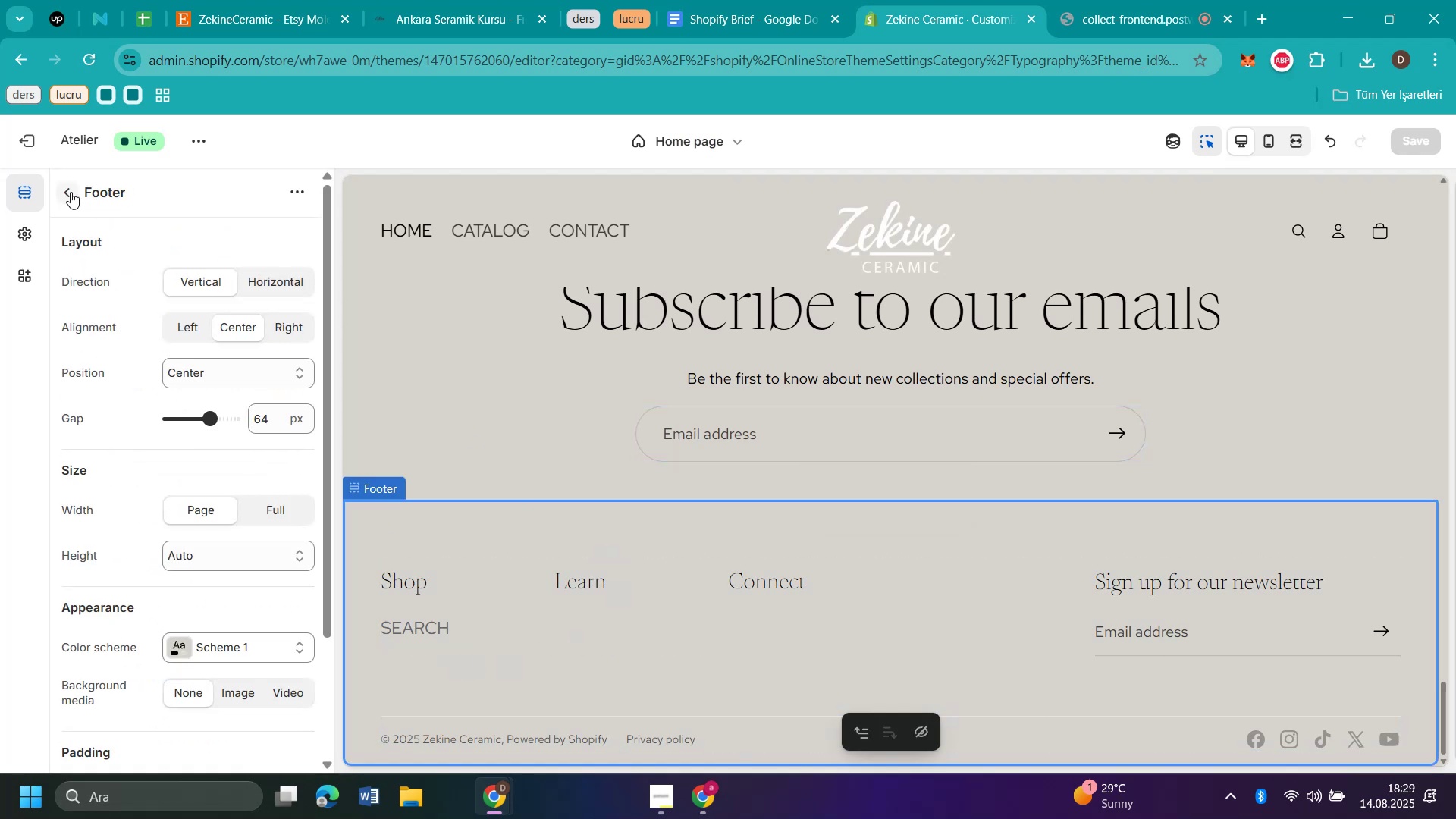 
left_click([71, 192])
 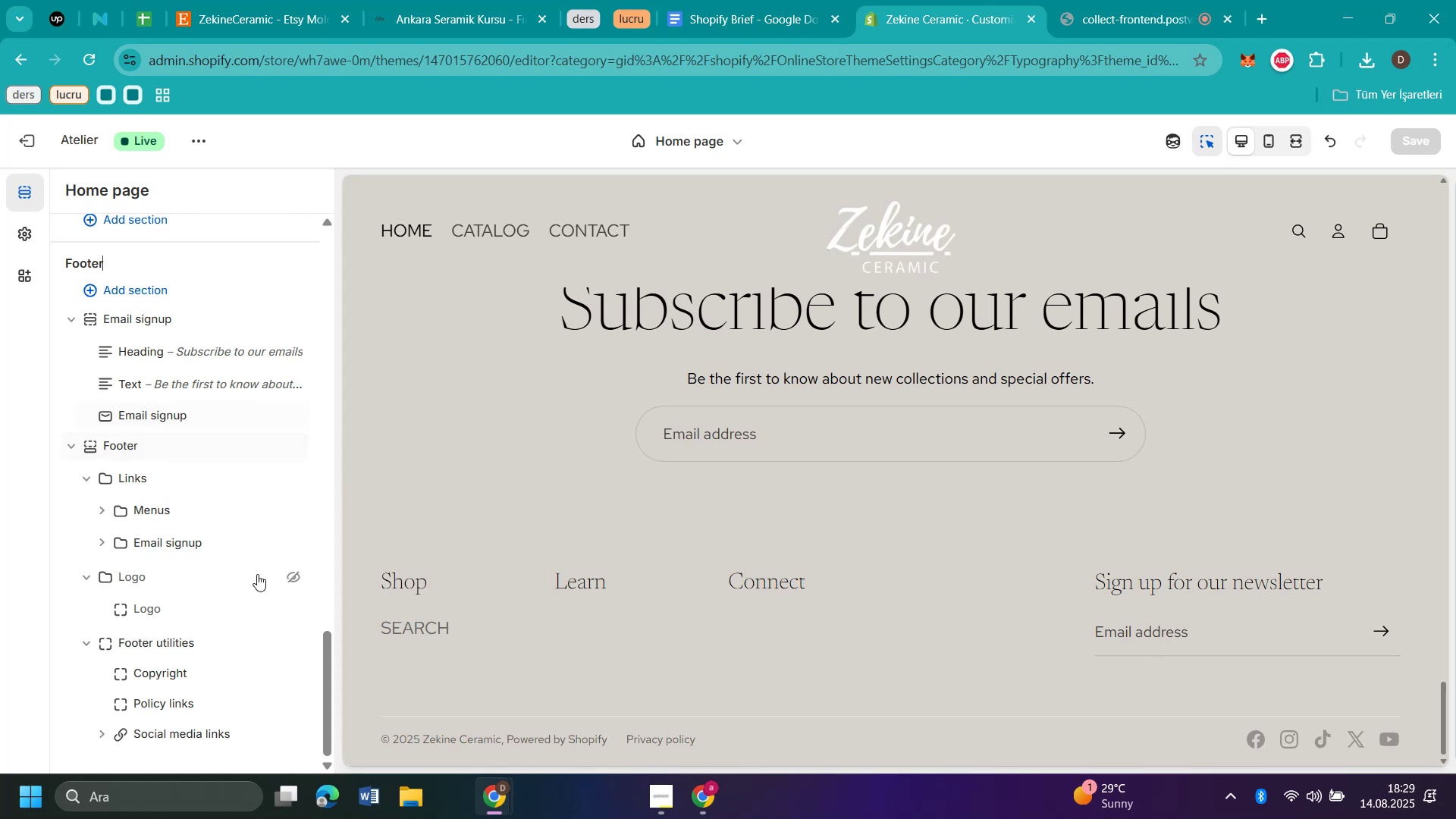 
scroll: coordinate [254, 576], scroll_direction: down, amount: 4.0
 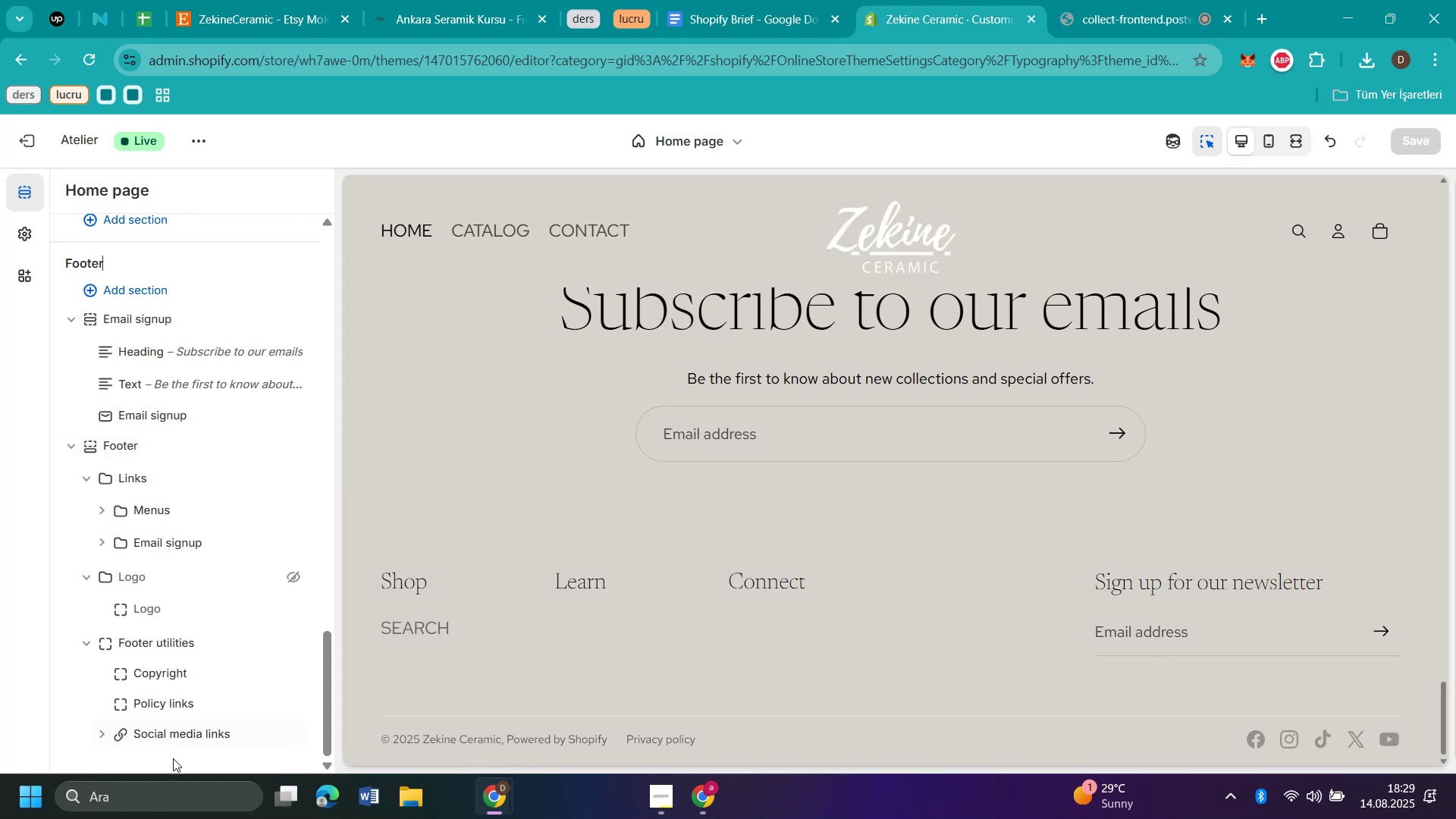 
mouse_move([182, 623])
 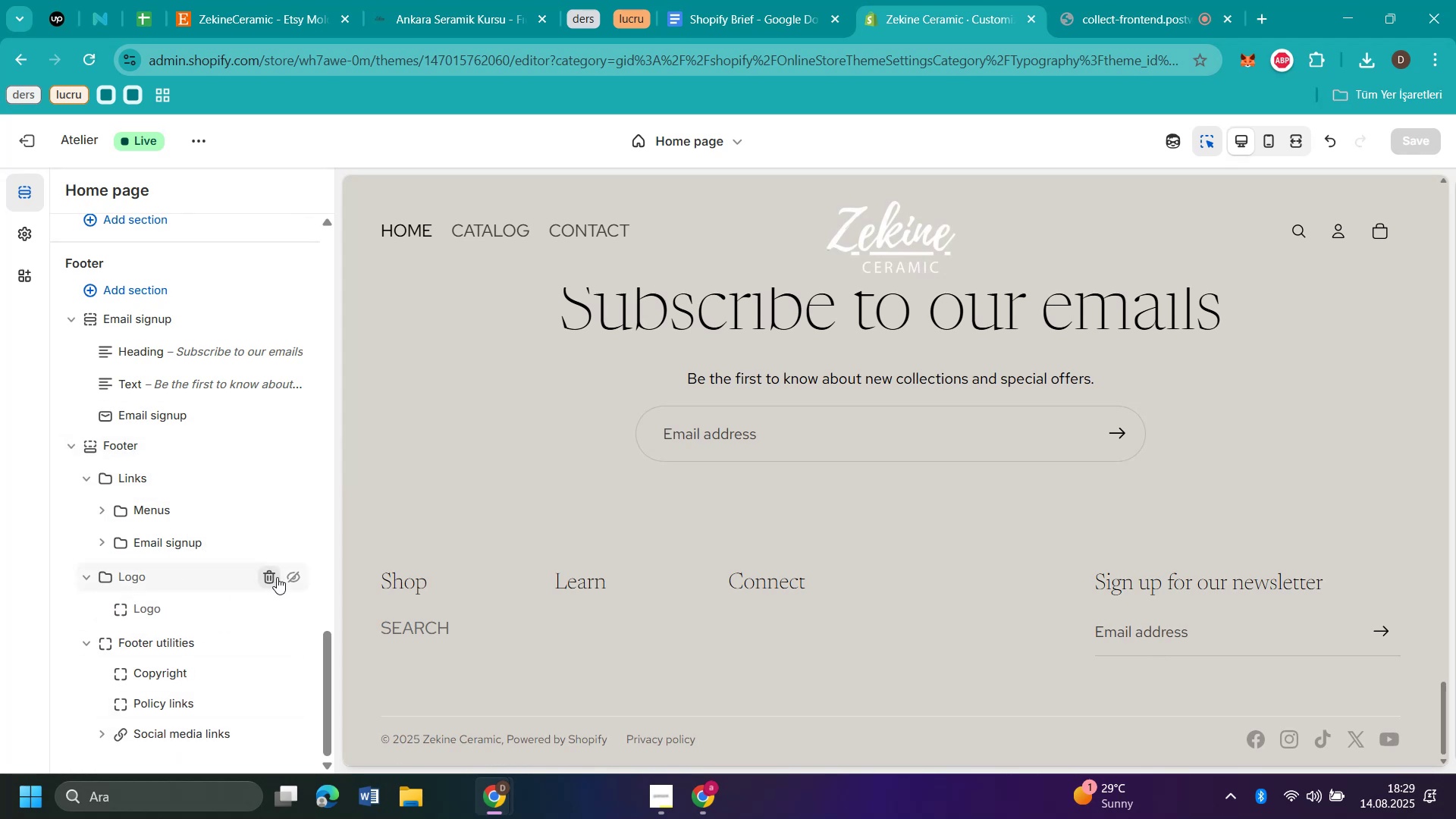 
left_click([286, 576])
 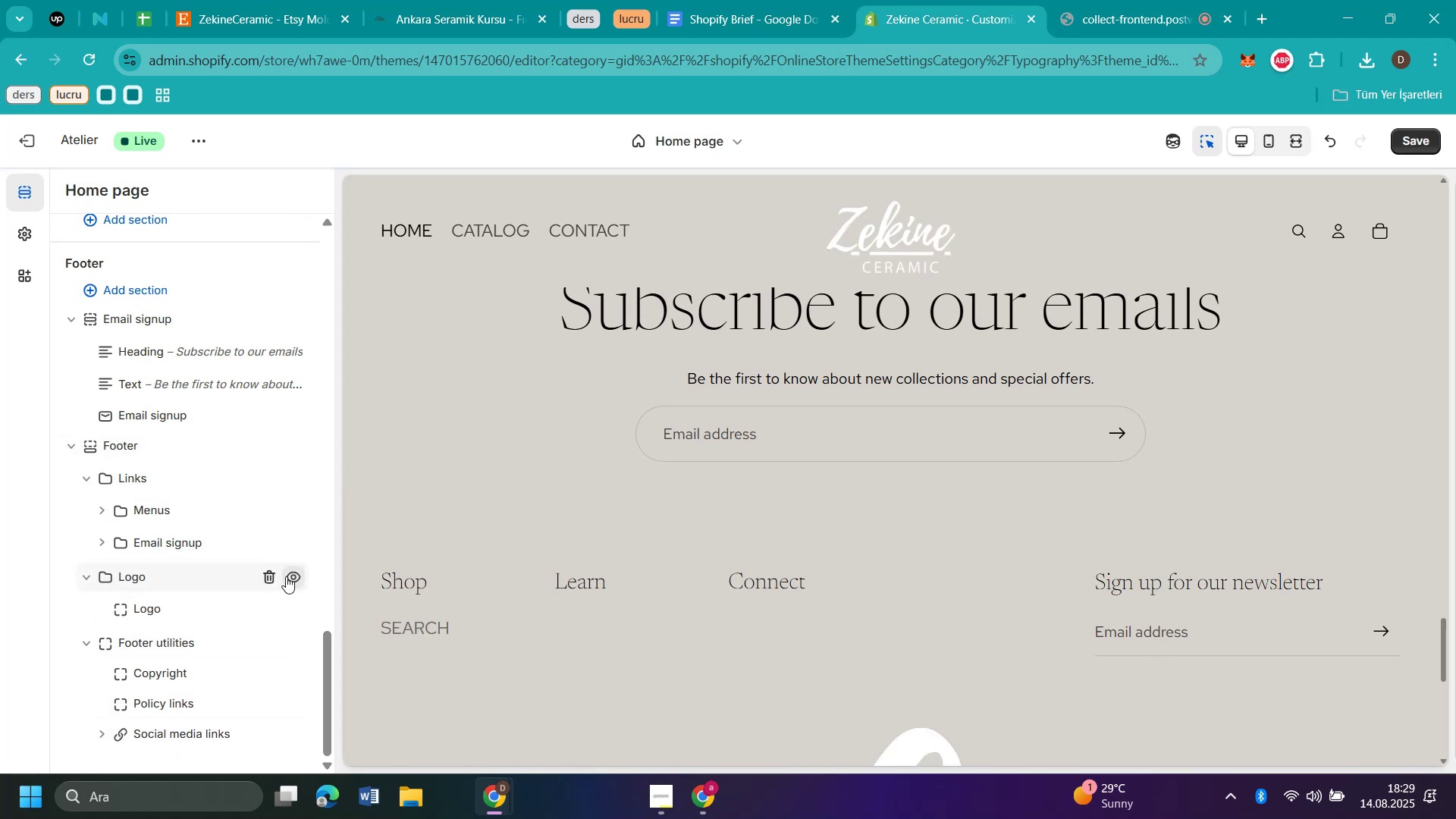 
scroll: coordinate [1094, 528], scroll_direction: down, amount: 5.0
 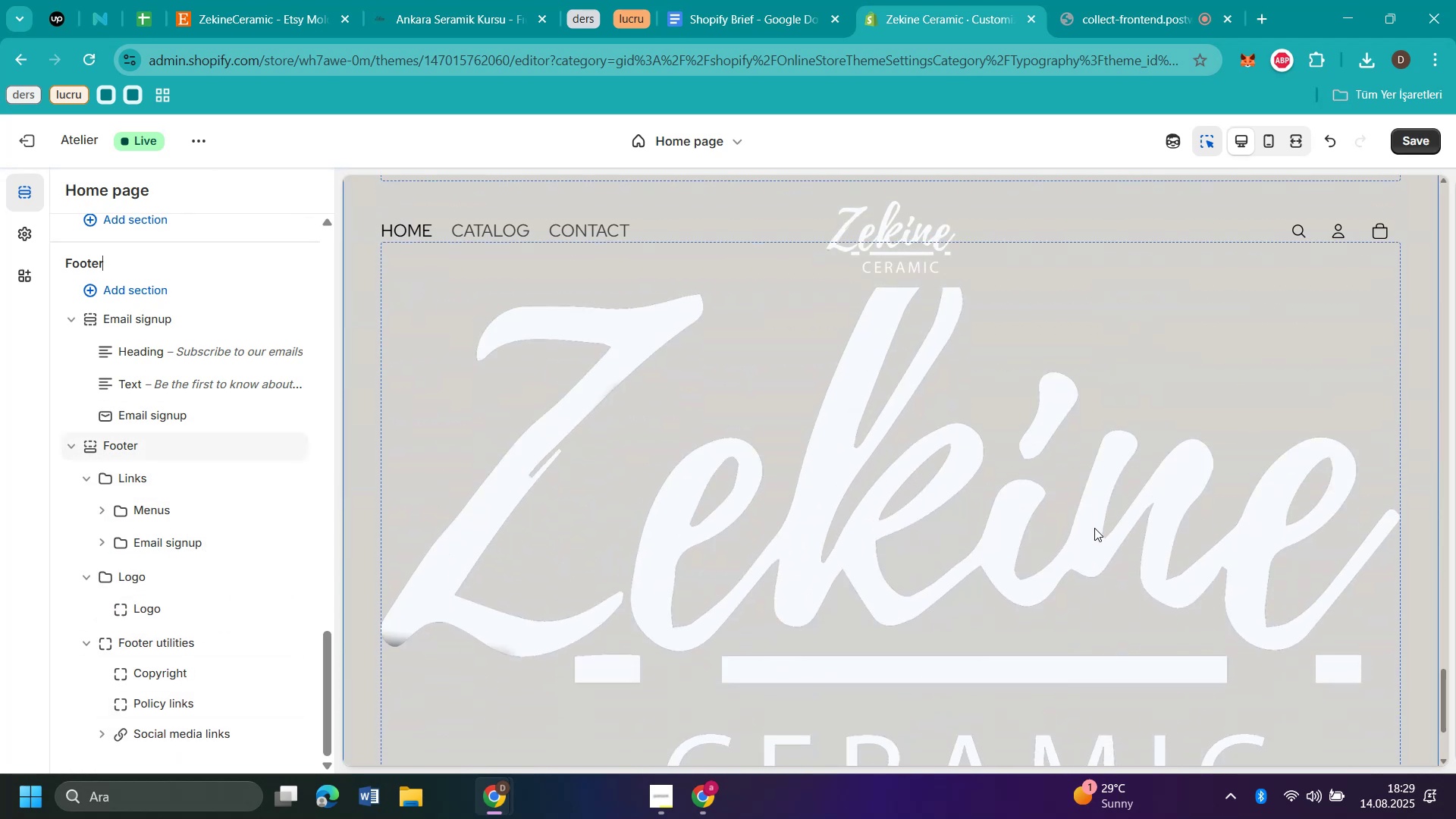 
scroll: coordinate [1094, 528], scroll_direction: none, amount: 0.0
 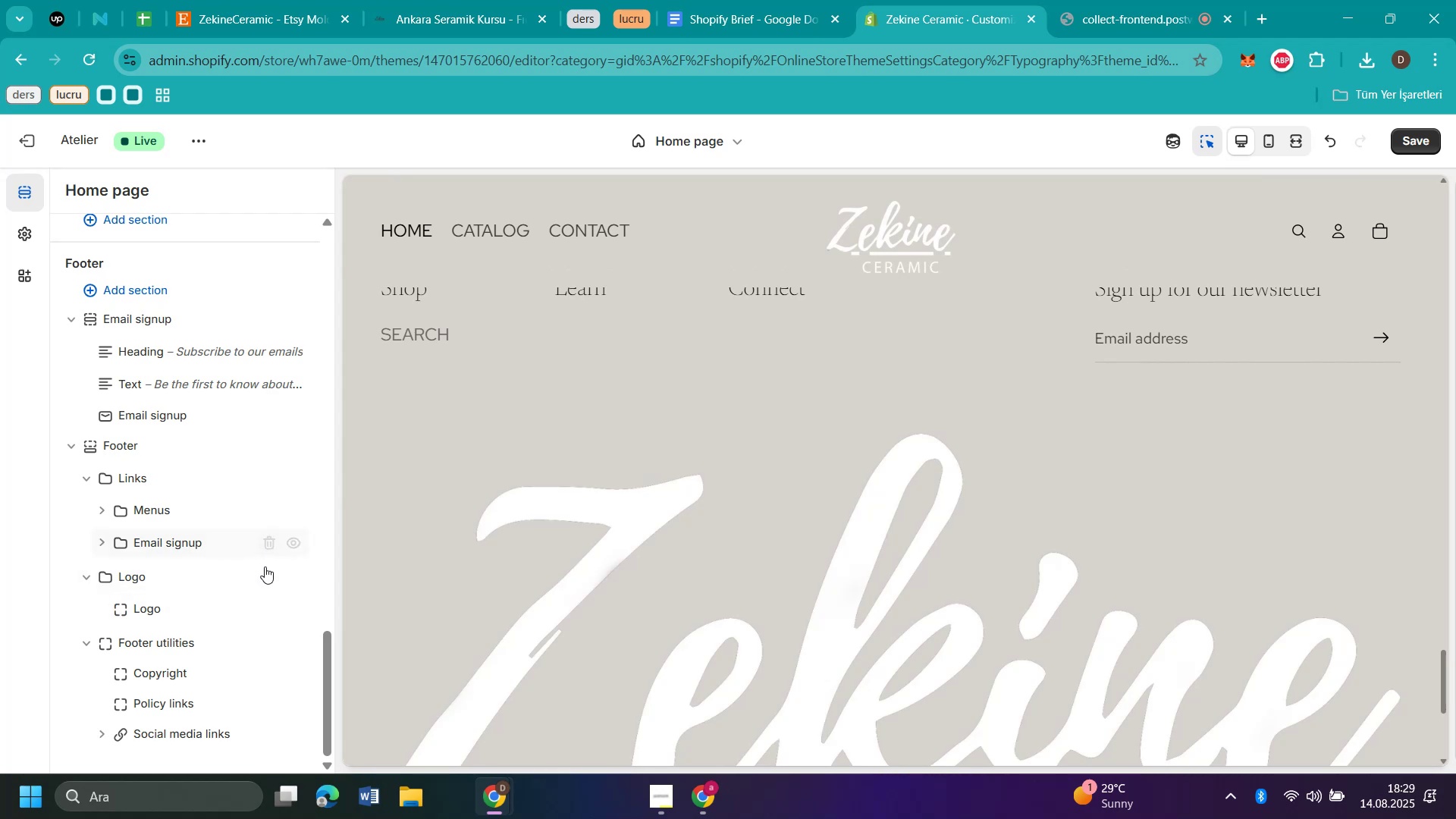 
left_click([266, 572])
 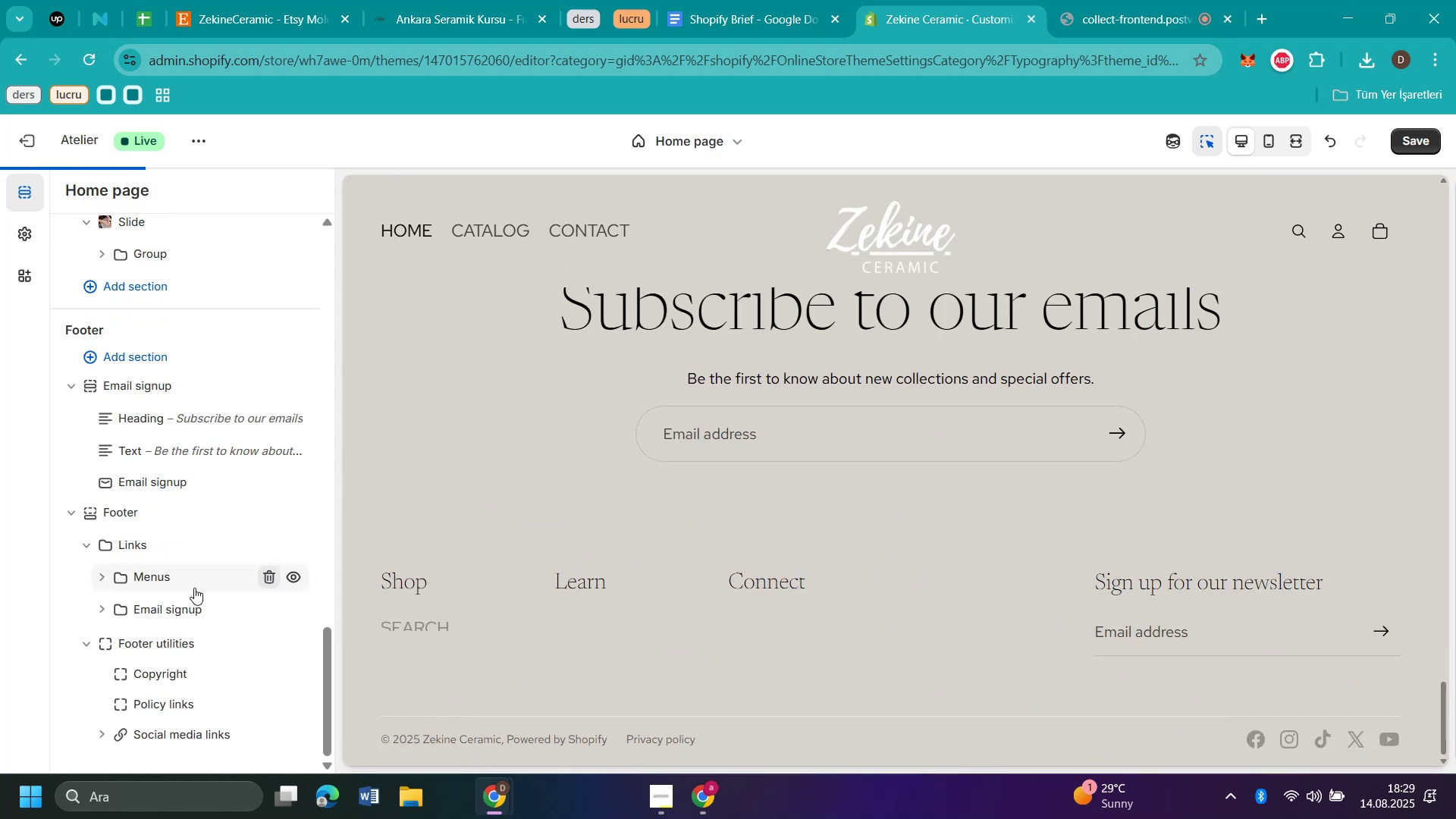 
scroll: coordinate [176, 588], scroll_direction: down, amount: 4.0
 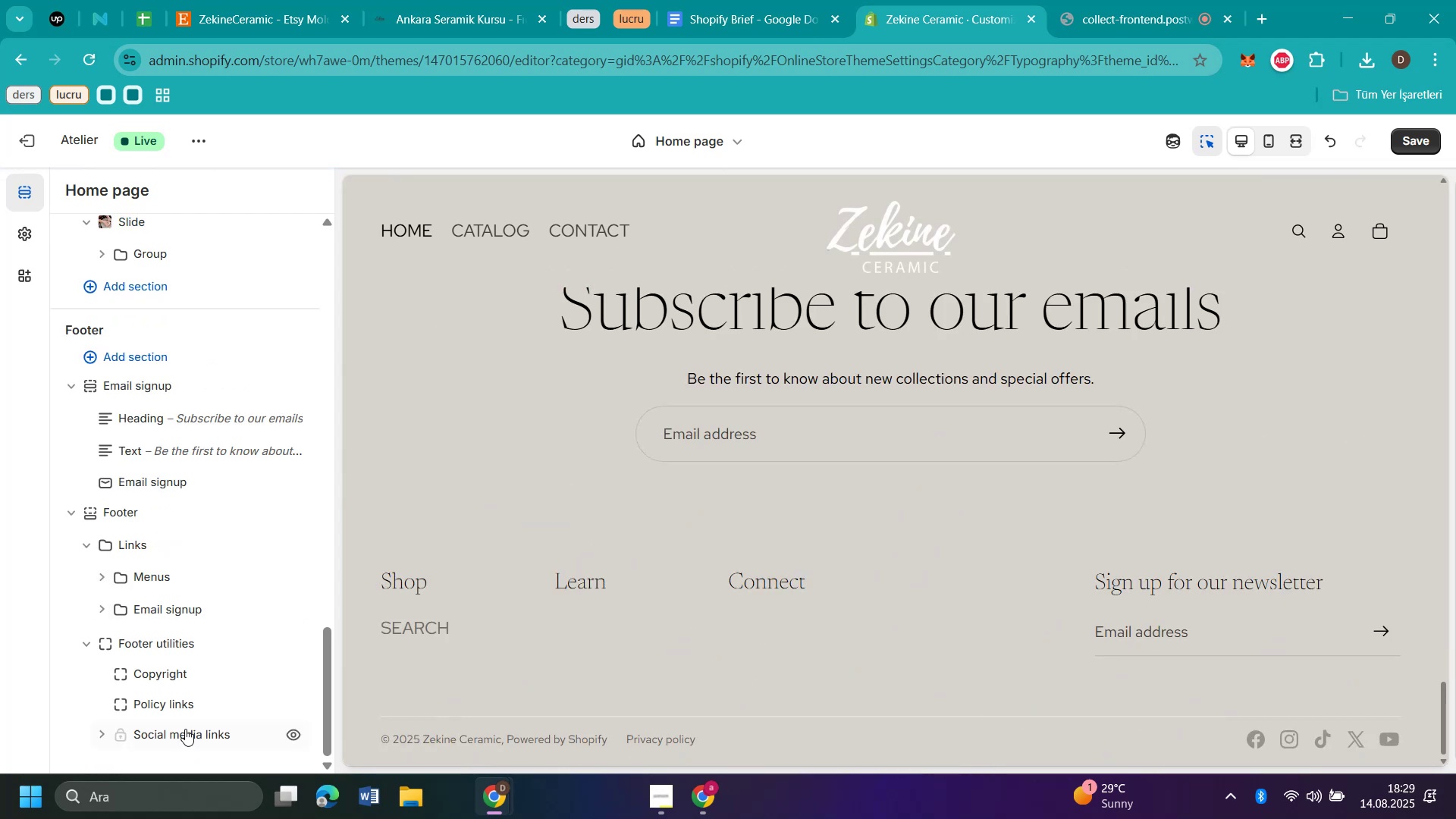 
left_click([185, 728])
 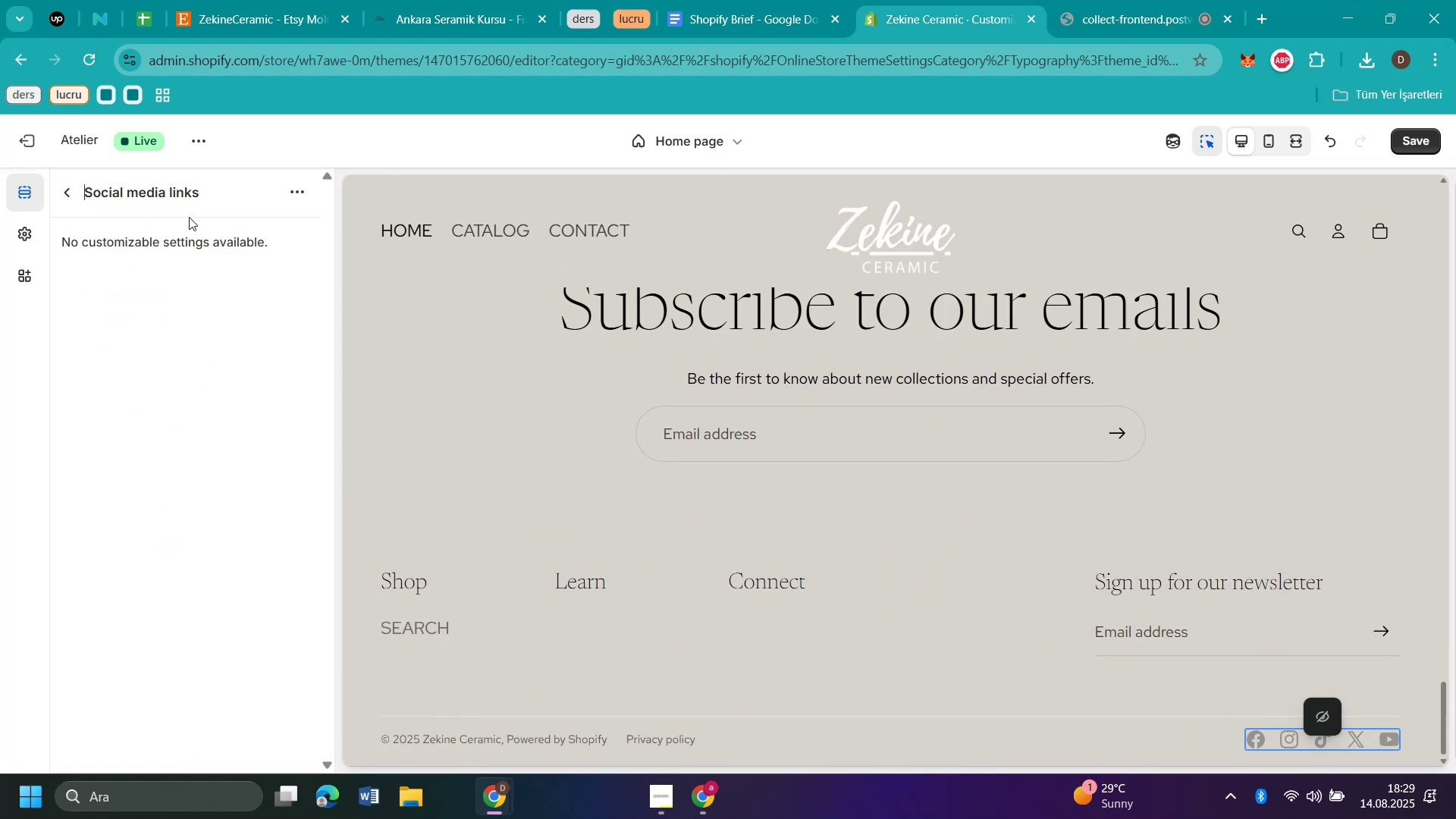 
left_click_drag(start_coordinate=[271, 243], to_coordinate=[22, 249])
 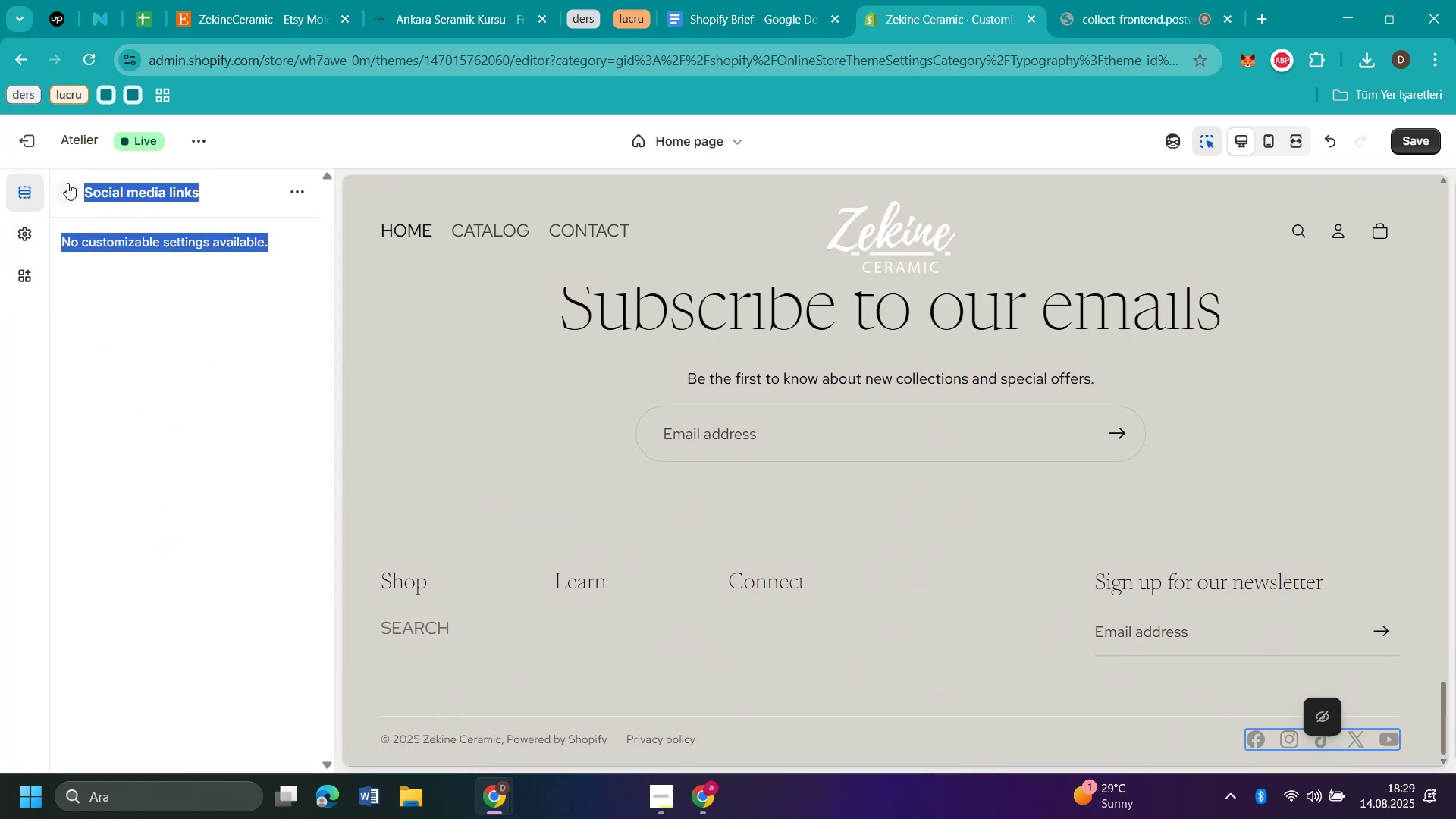 
left_click([67, 183])
 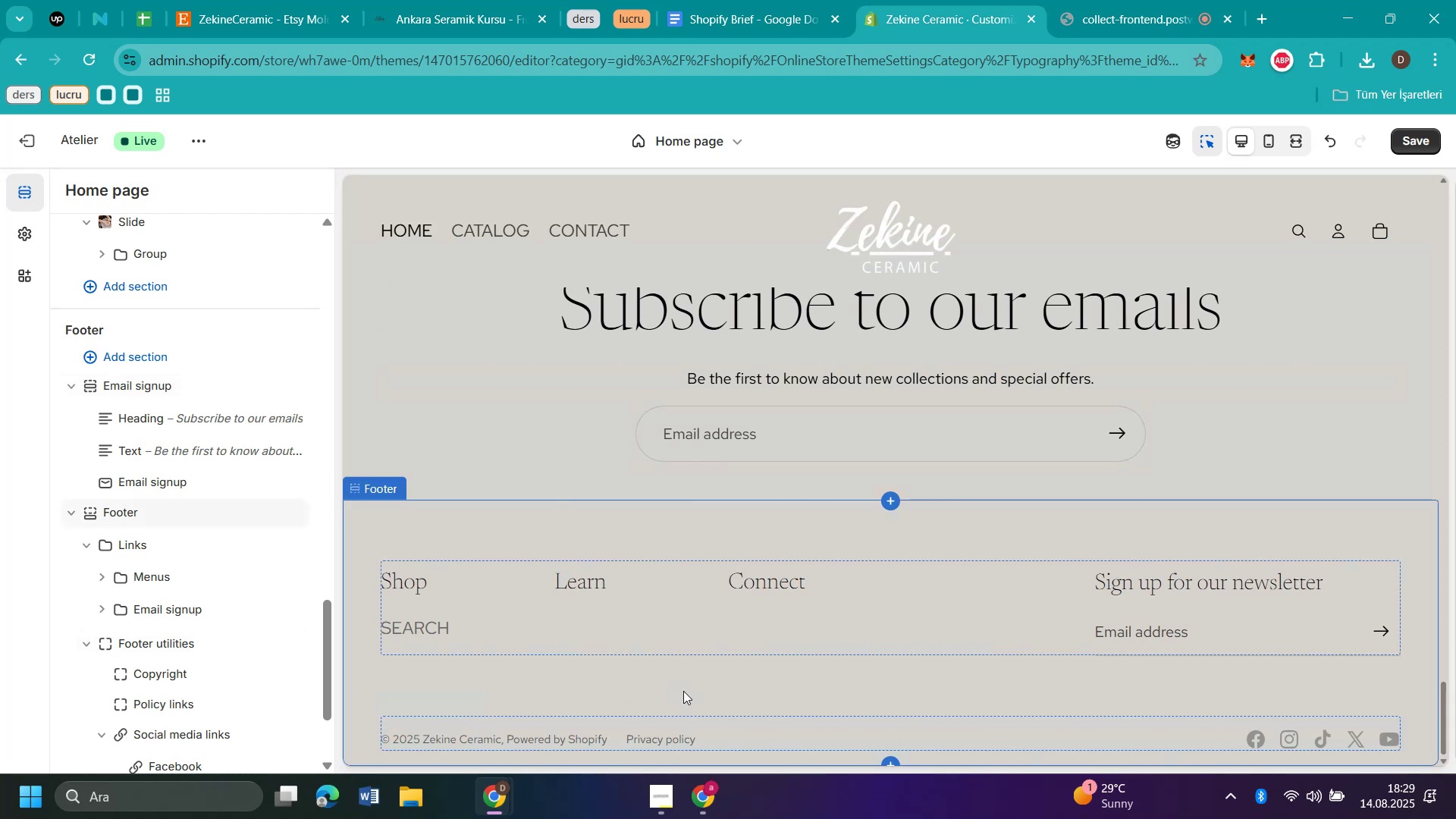 
wait(5.86)
 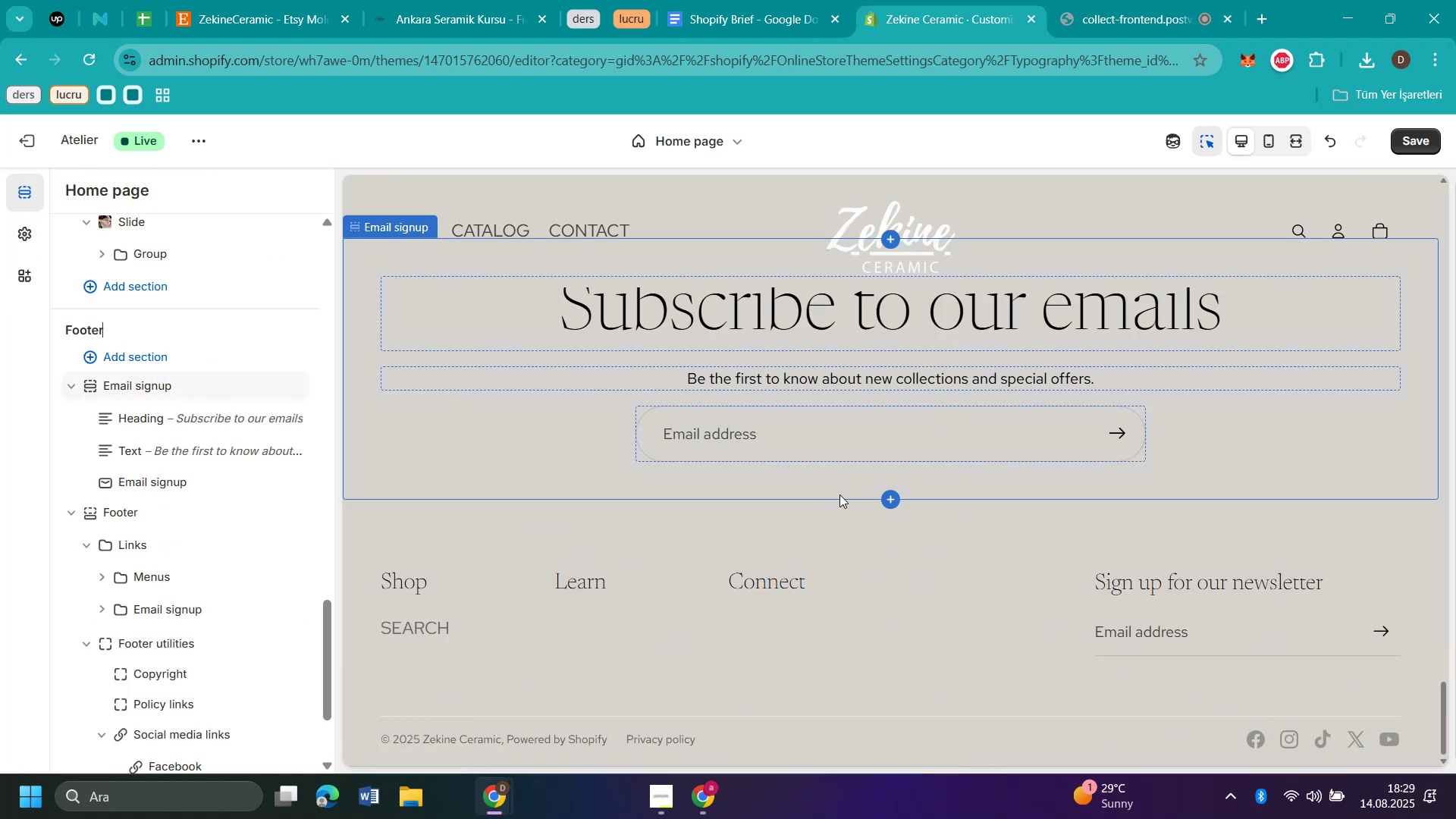 
left_click([683, 691])
 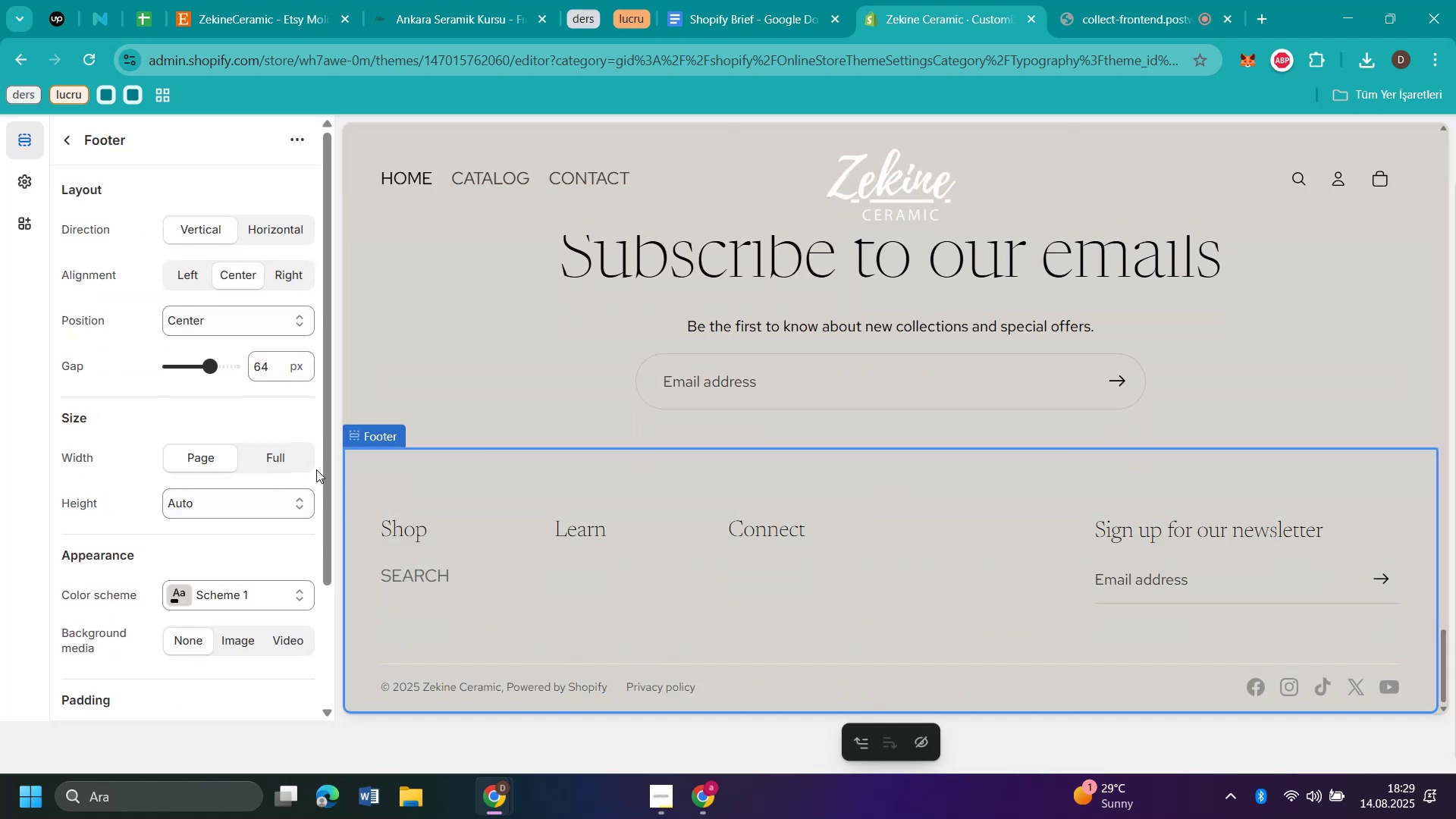 
scroll: coordinate [239, 573], scroll_direction: none, amount: 0.0
 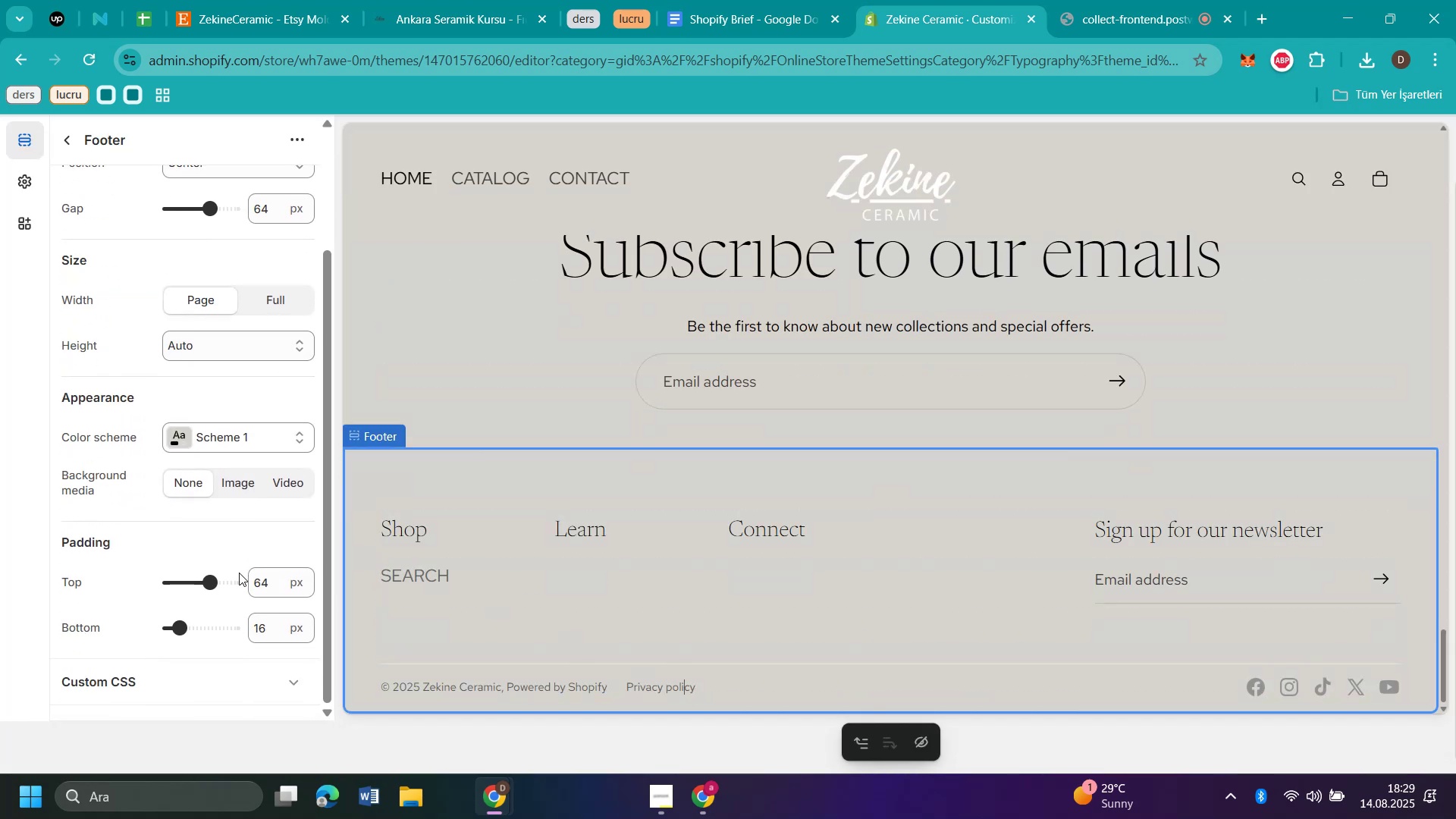 
scroll: coordinate [239, 573], scroll_direction: down, amount: 5.0
 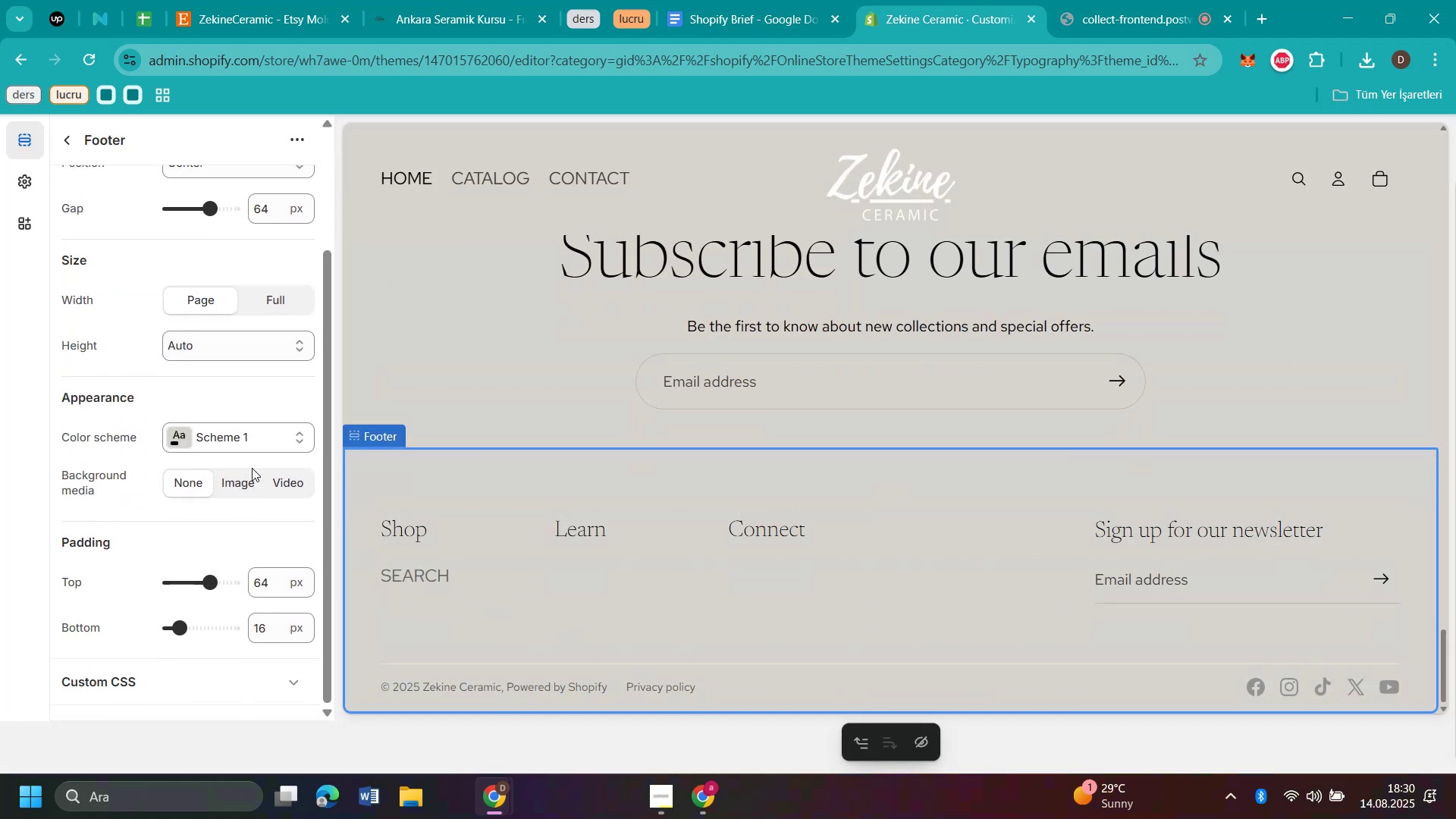 
left_click([246, 475])
 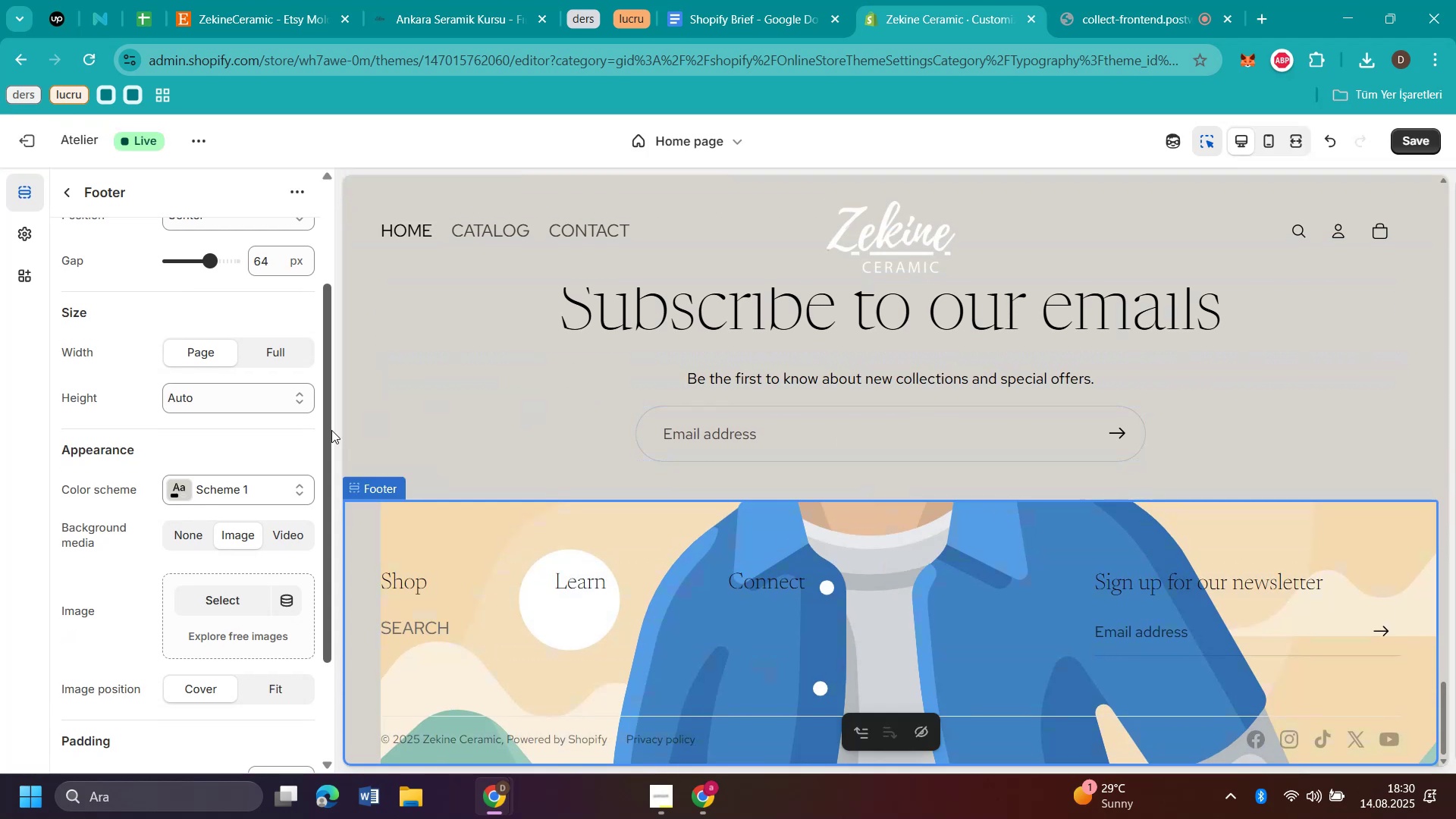 
wait(5.59)
 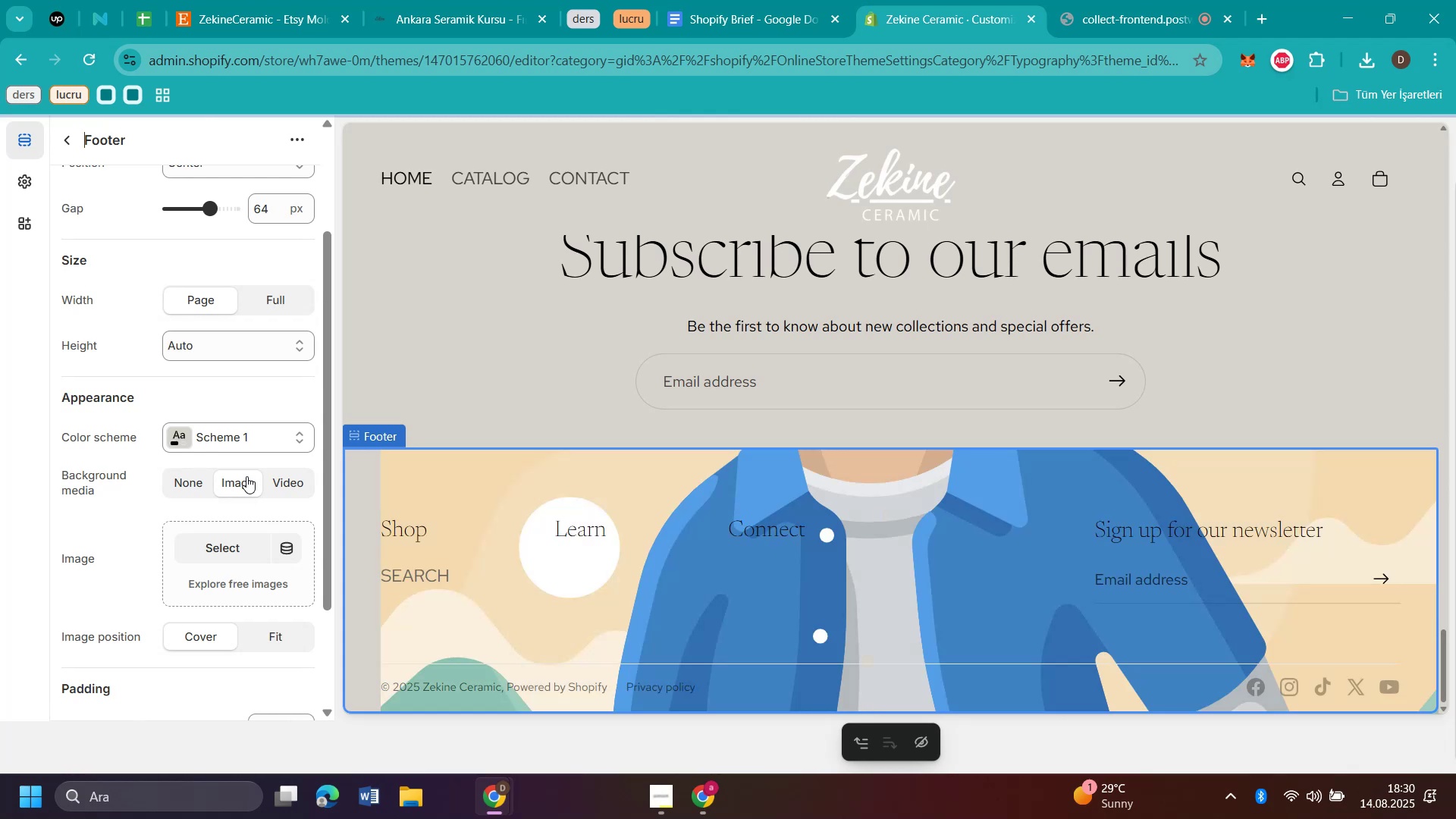 
left_click([238, 481])
 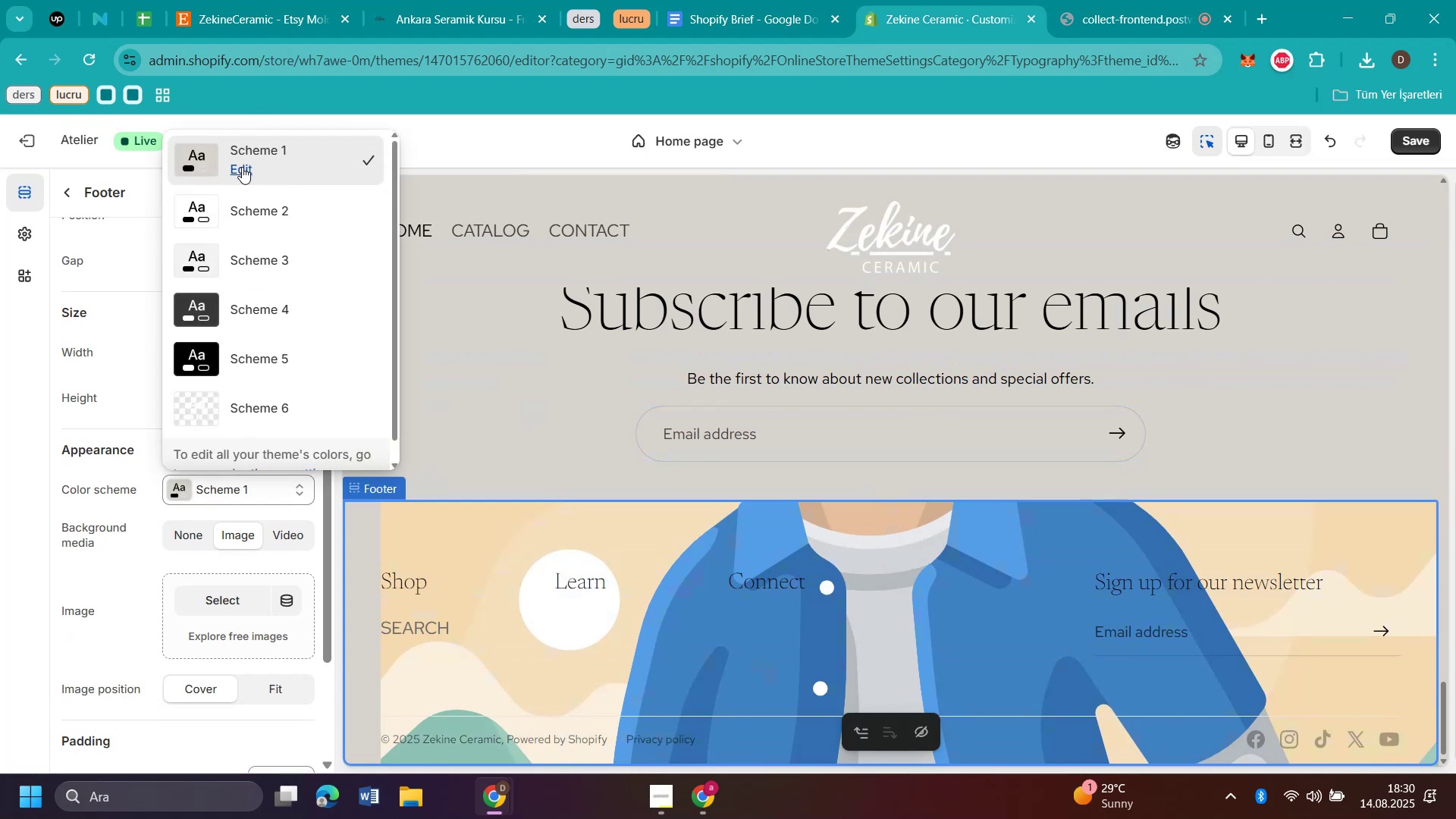 
wait(5.52)
 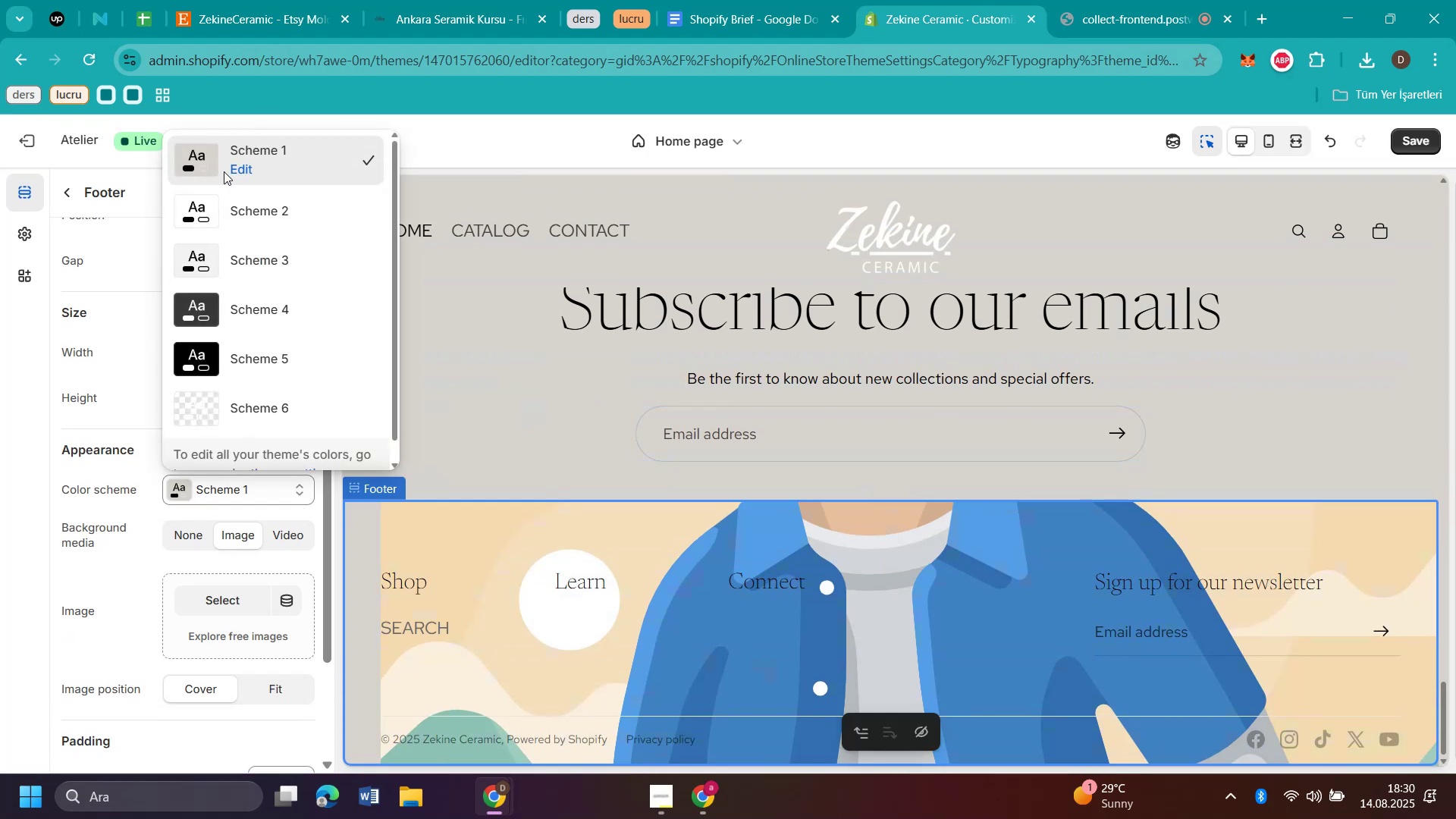 
left_click([242, 167])
 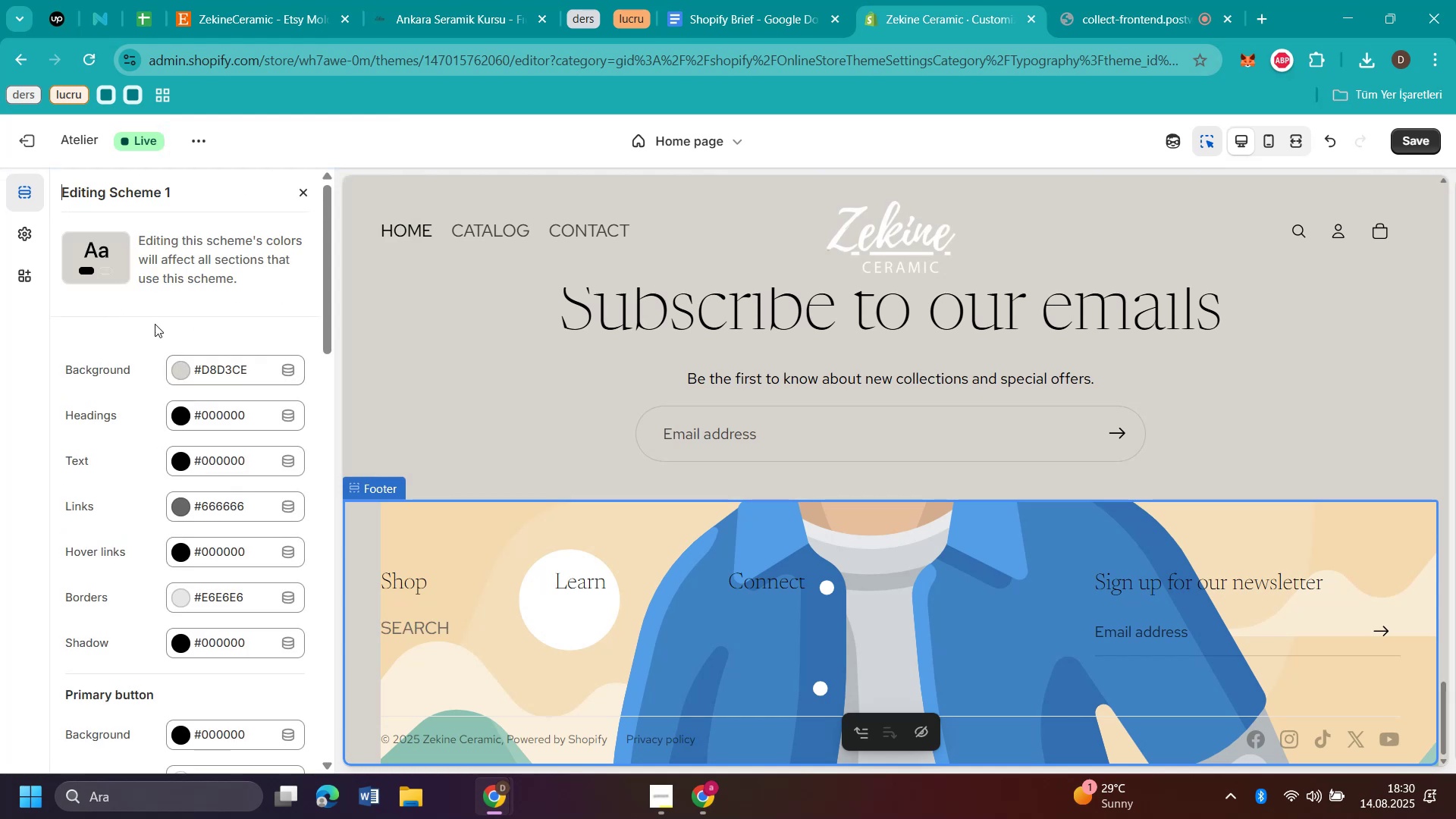 
wait(5.23)
 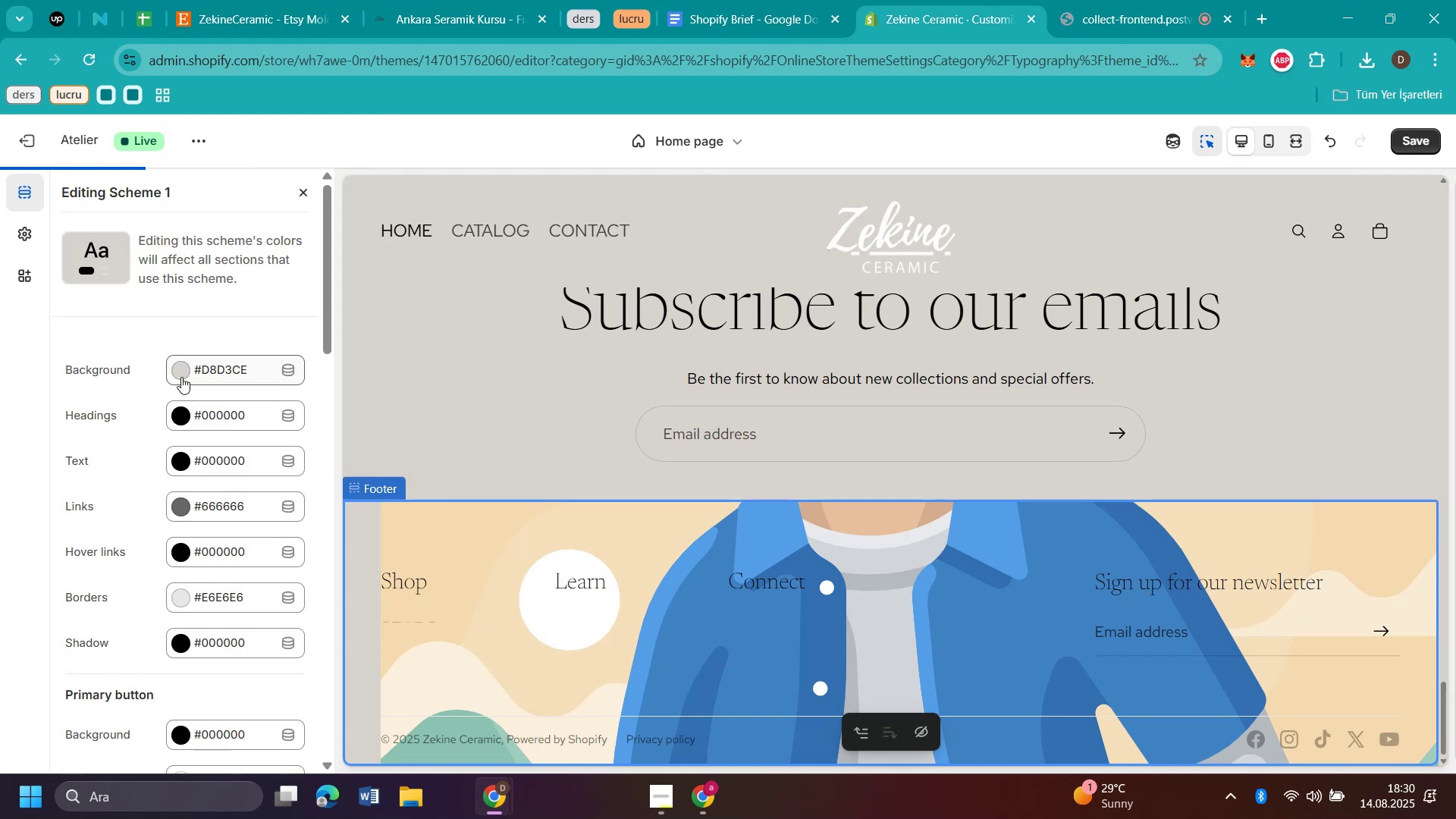 
left_click([216, 374])
 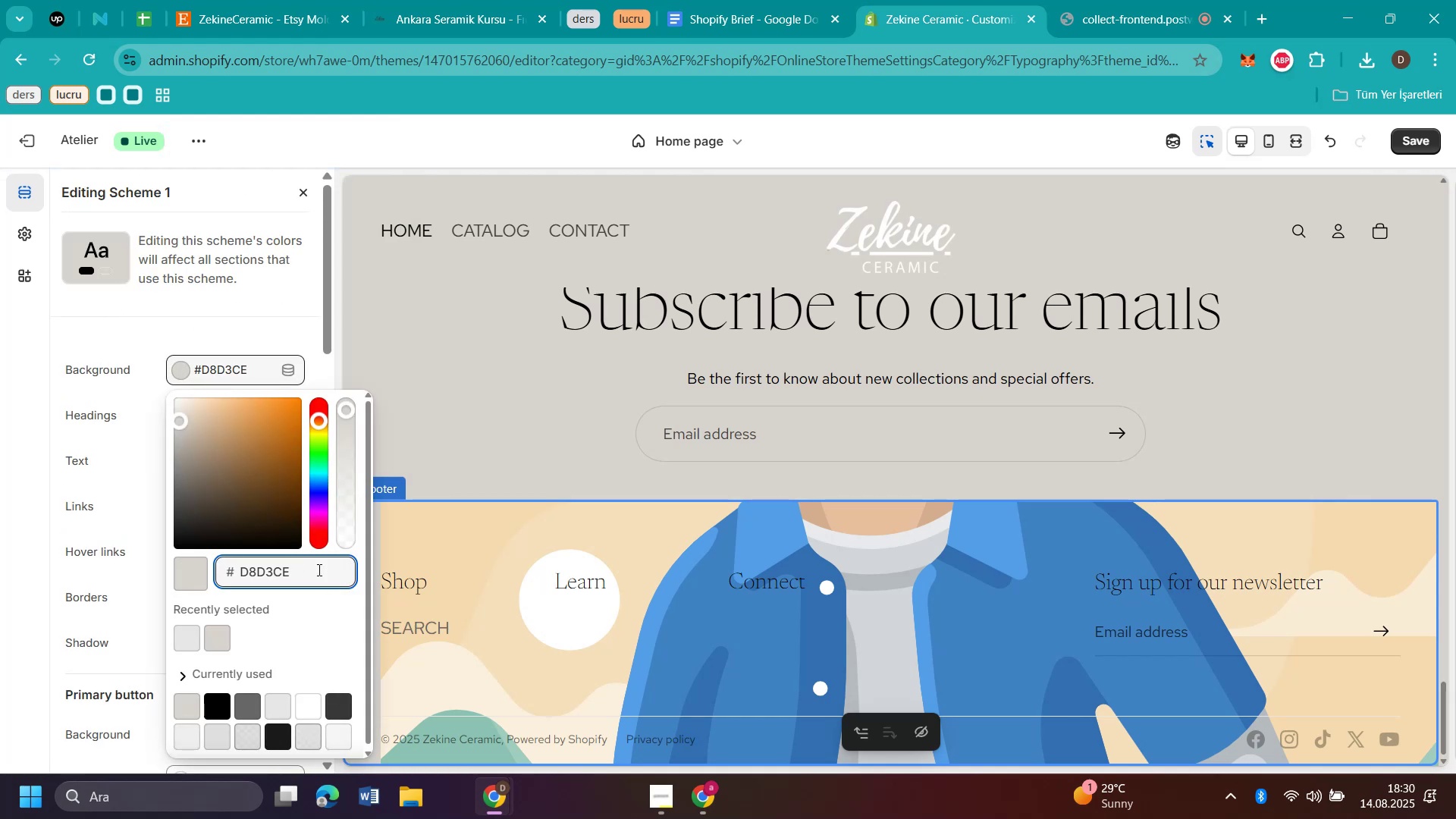 
left_click_drag(start_coordinate=[314, 578], to_coordinate=[236, 571])
 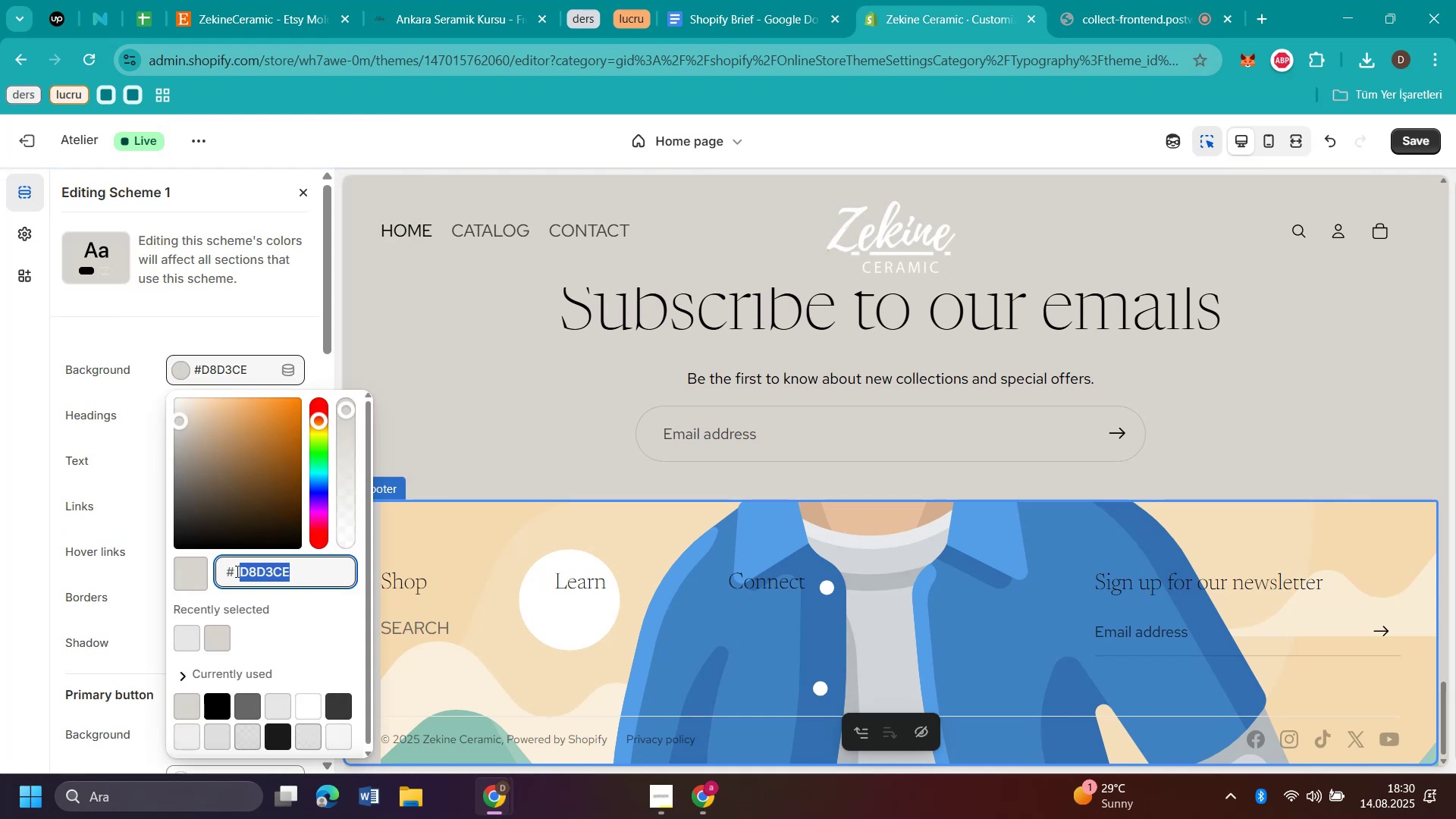 
key(Control+C)
 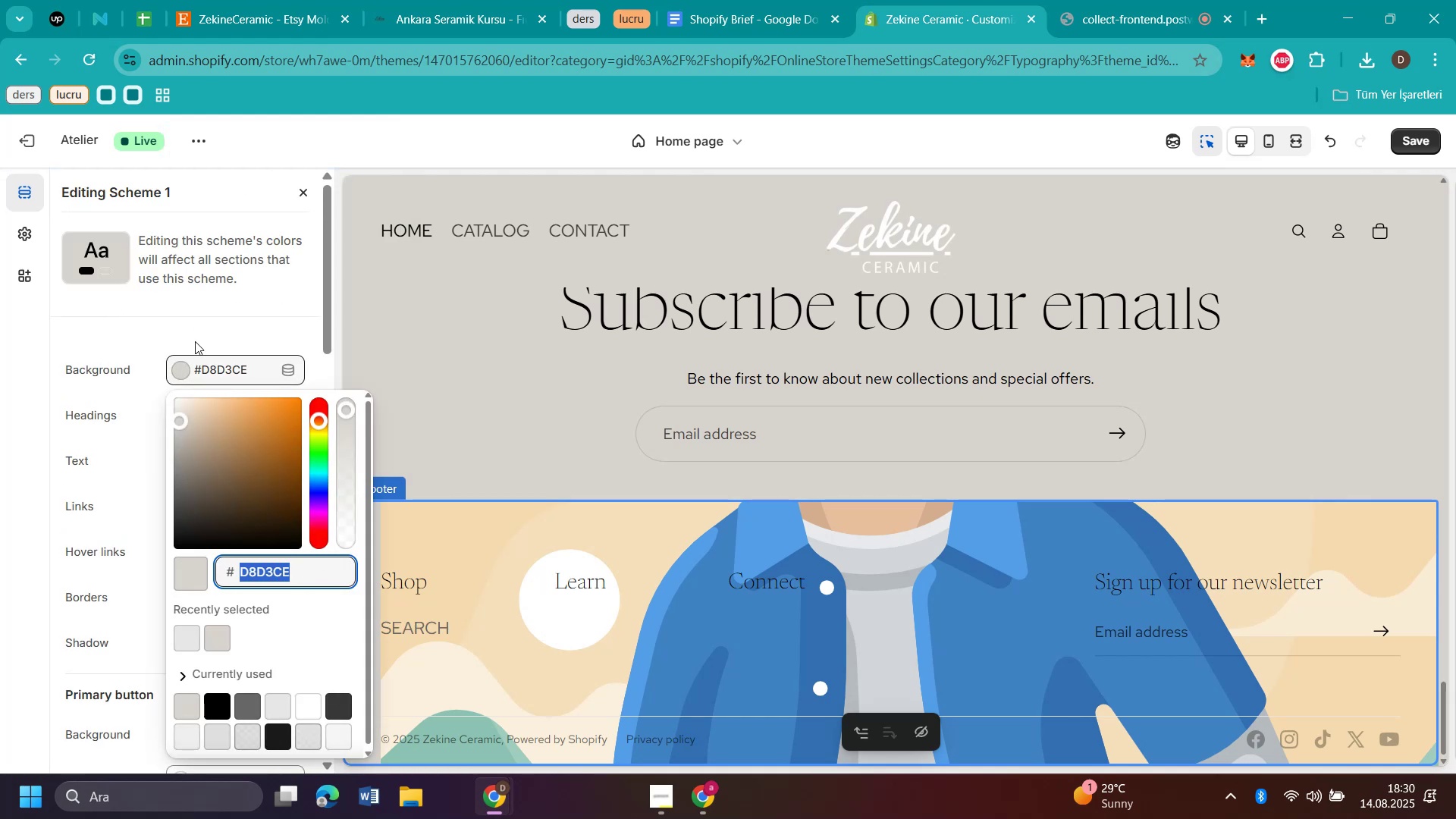 
left_click([194, 323])
 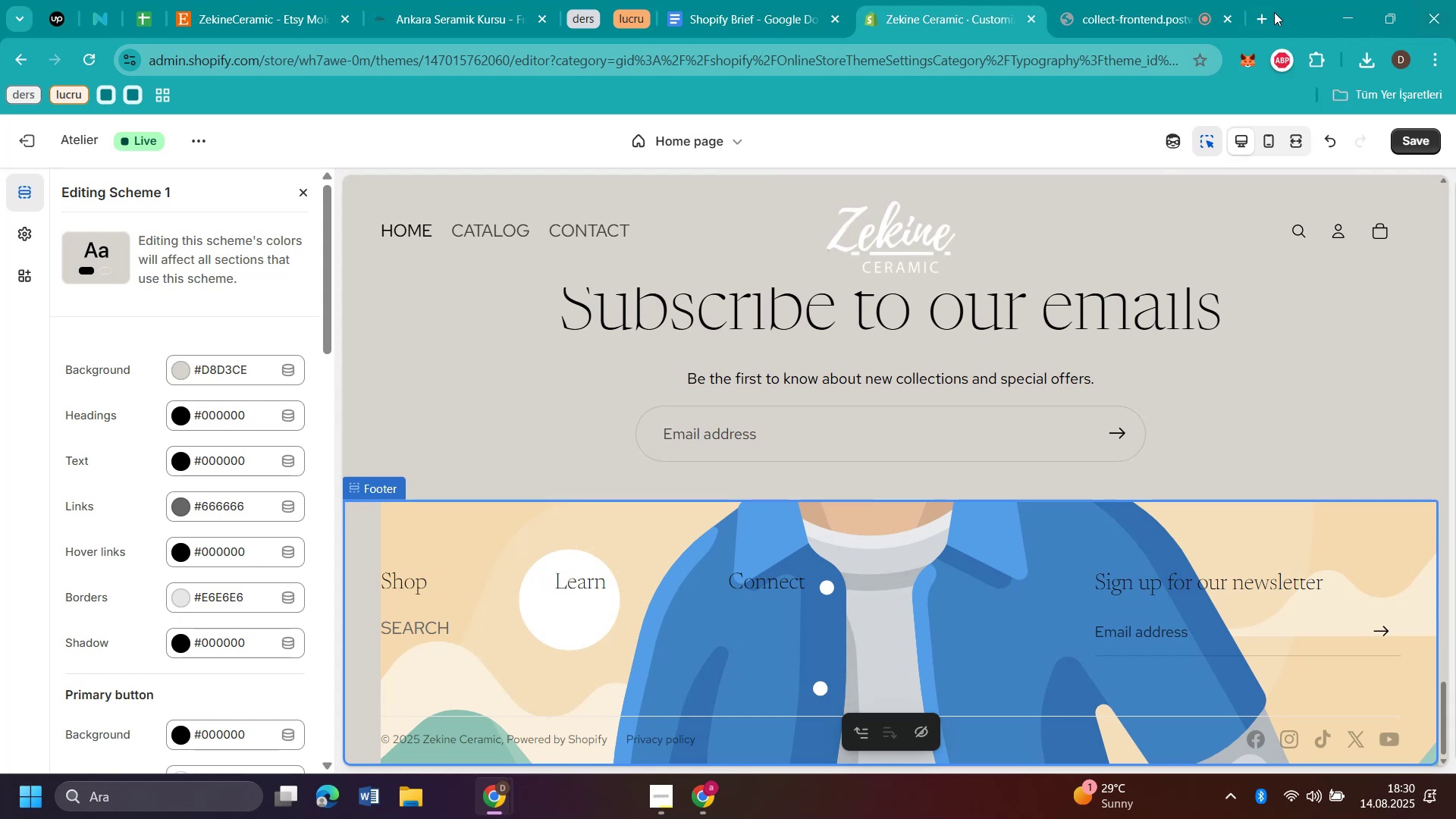 
left_click([1274, 12])
 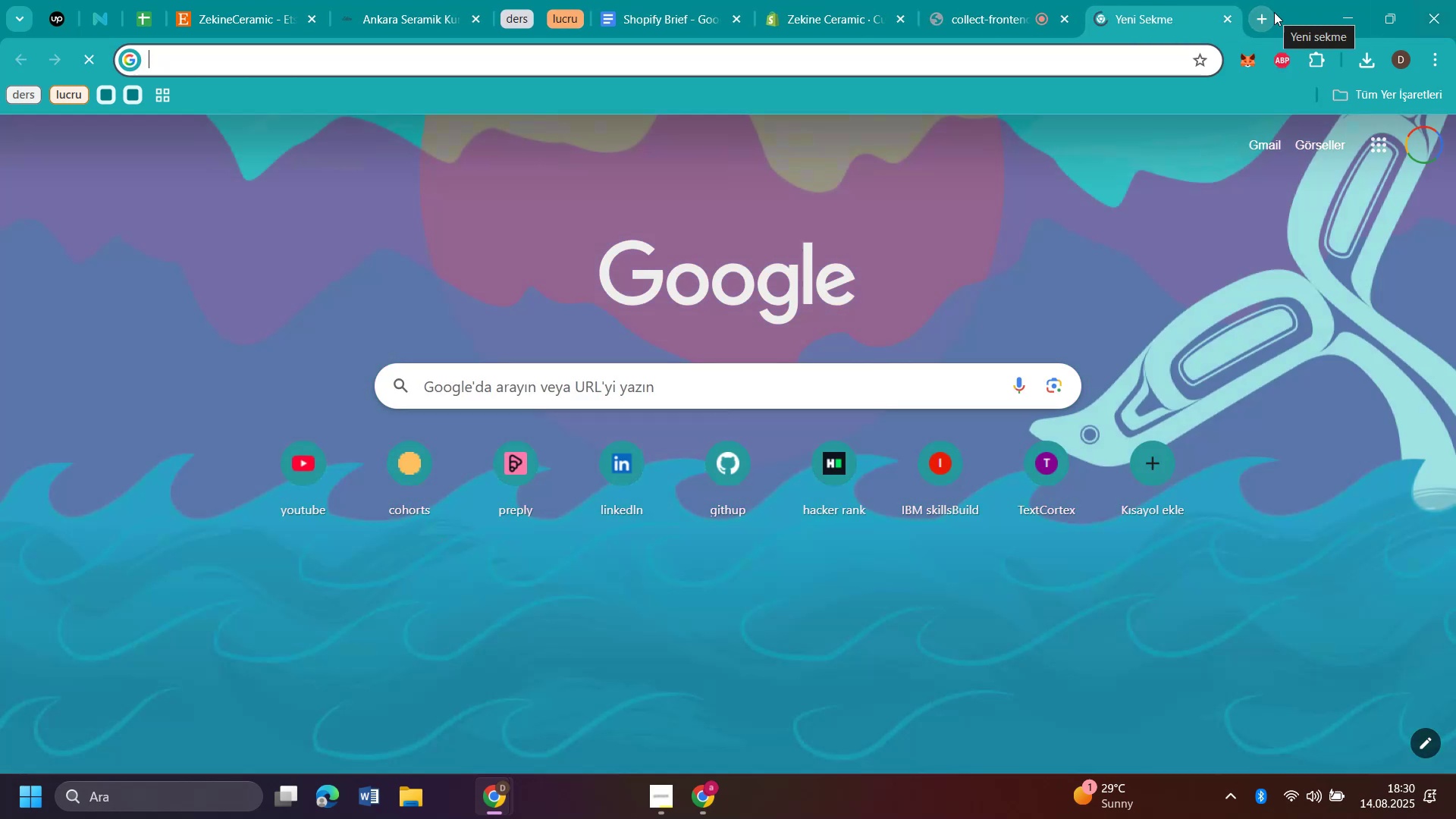 
type(canva)
 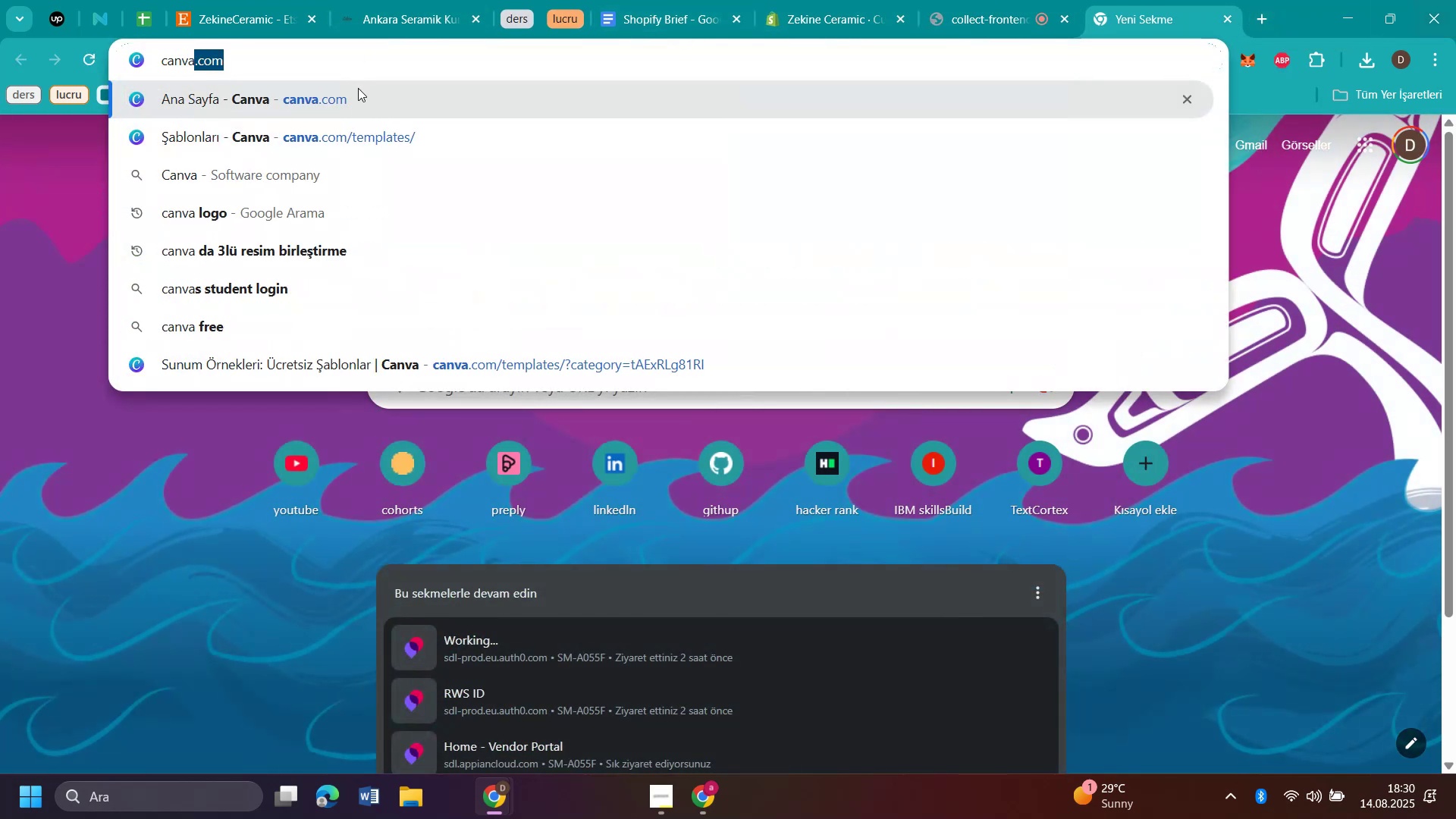 
left_click([355, 99])
 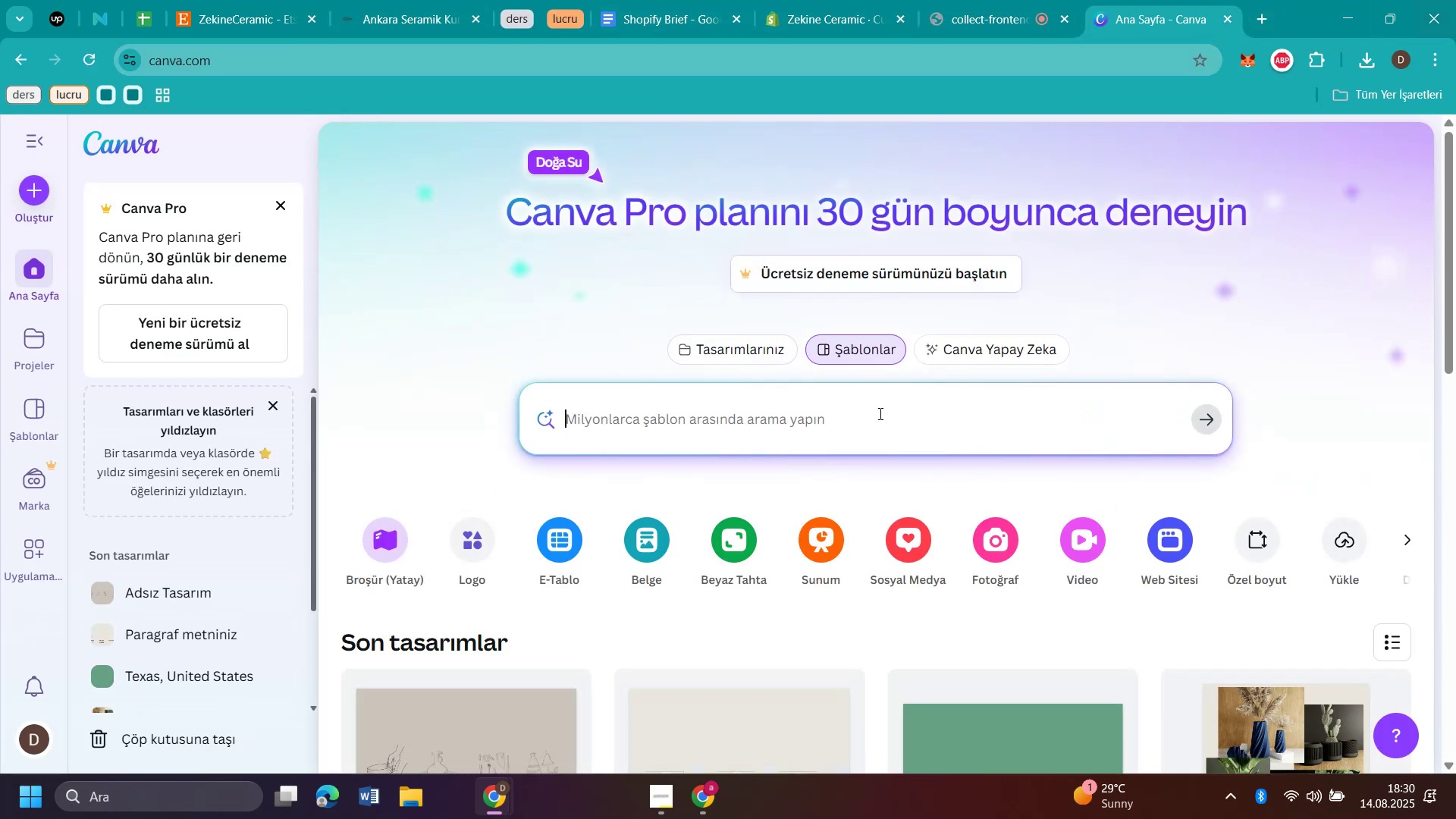 
wait(5.29)
 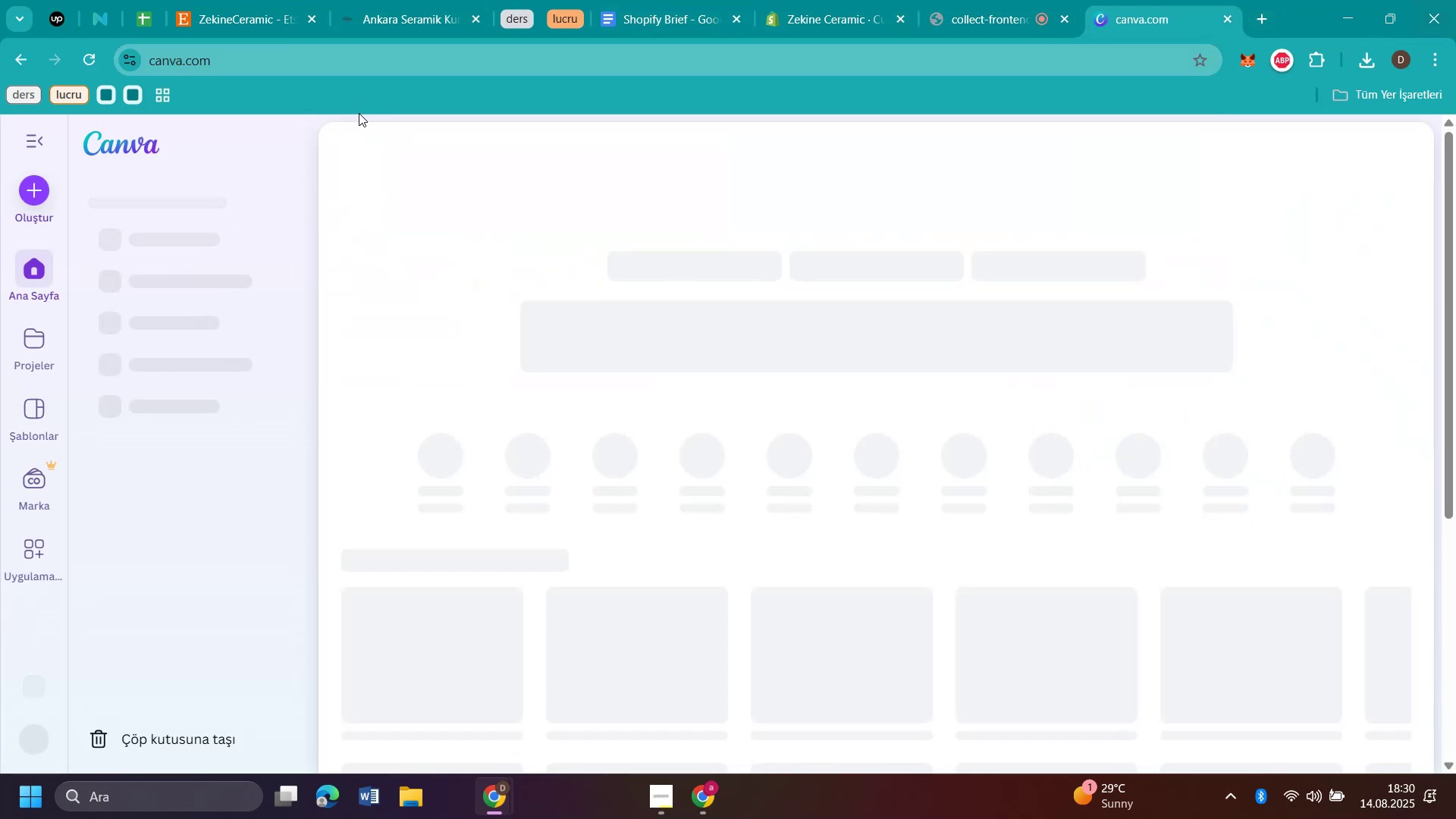 
left_click([22, 193])
 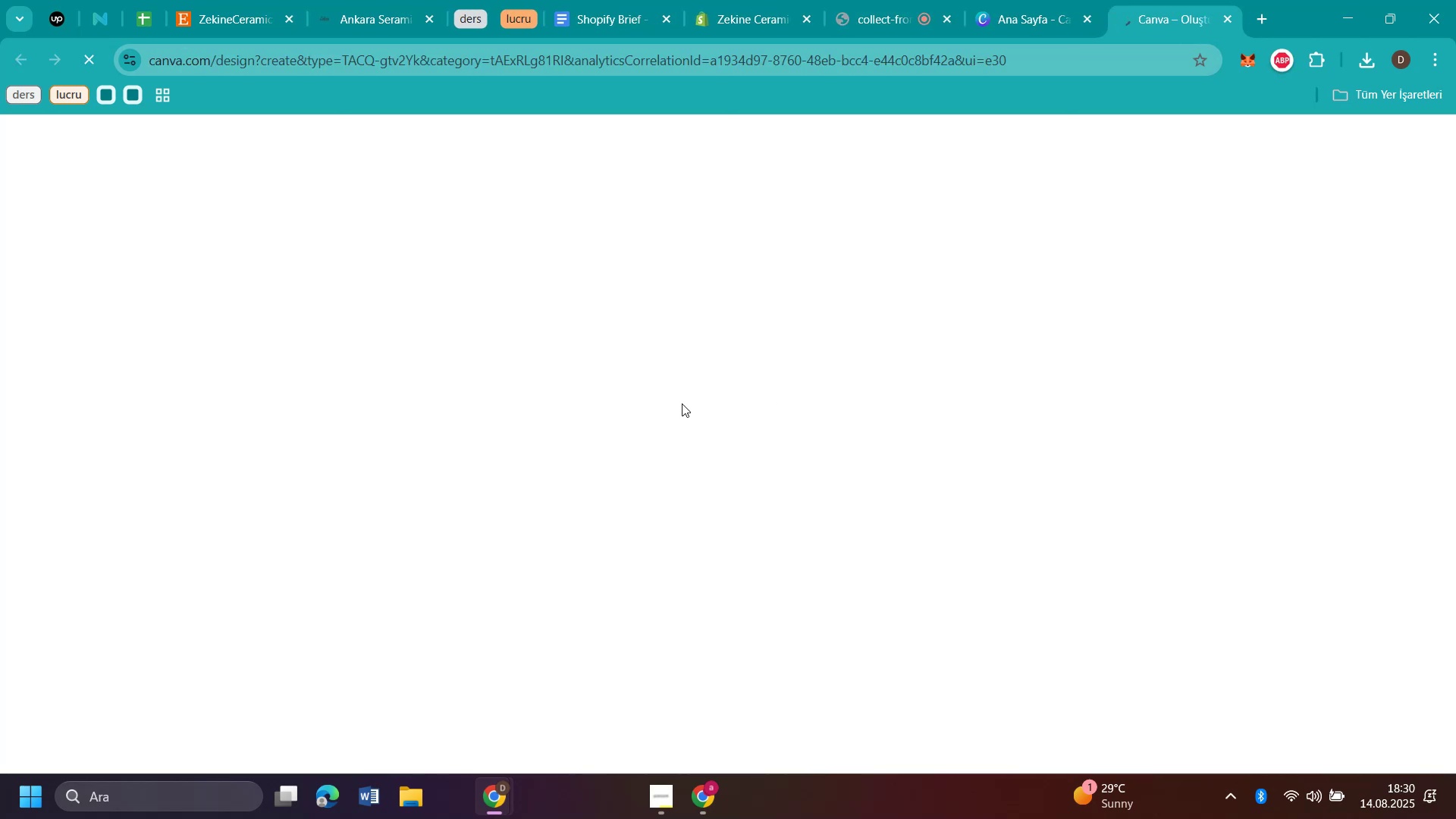 
wait(6.44)
 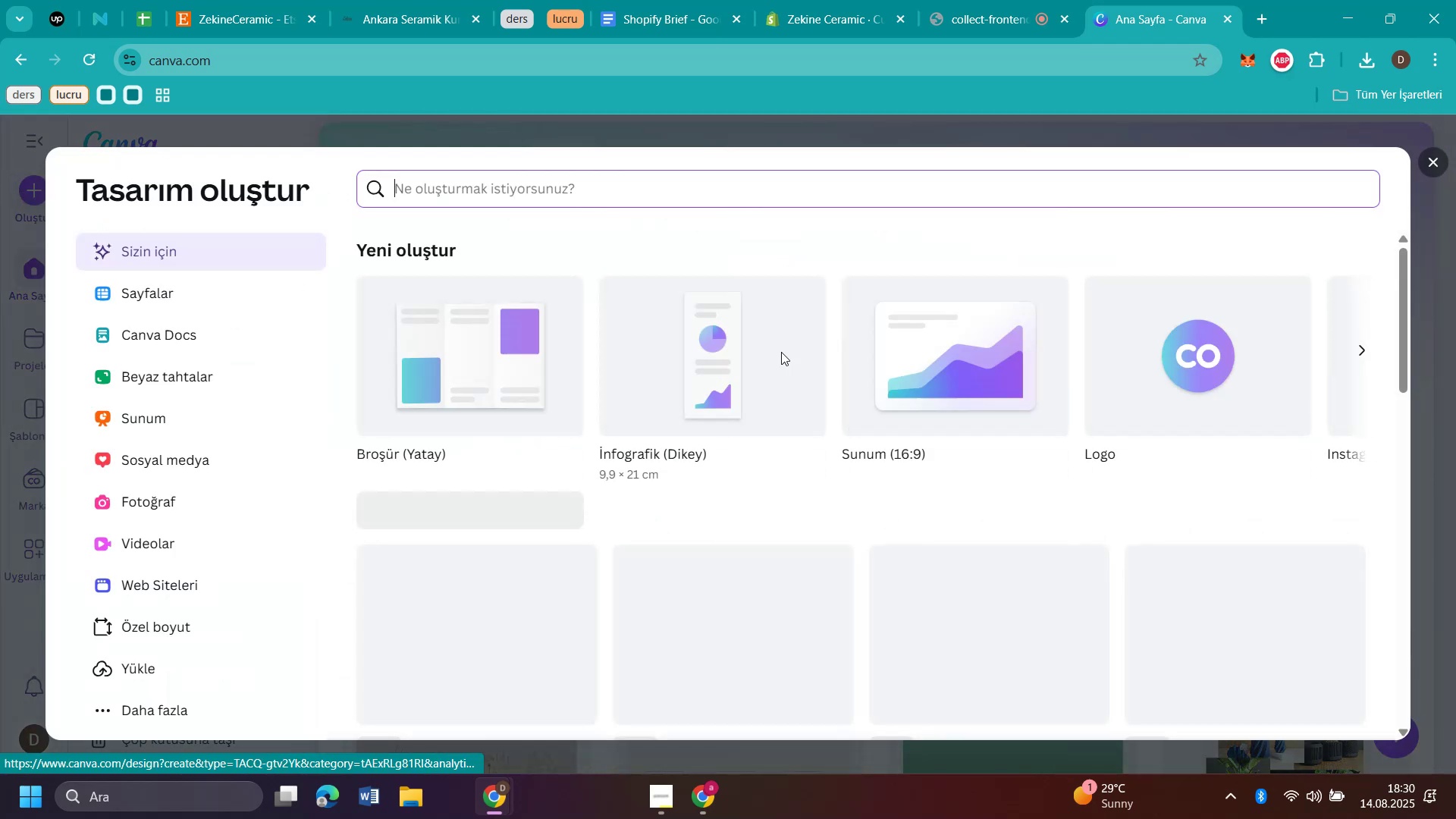 
left_click([679, 408])
 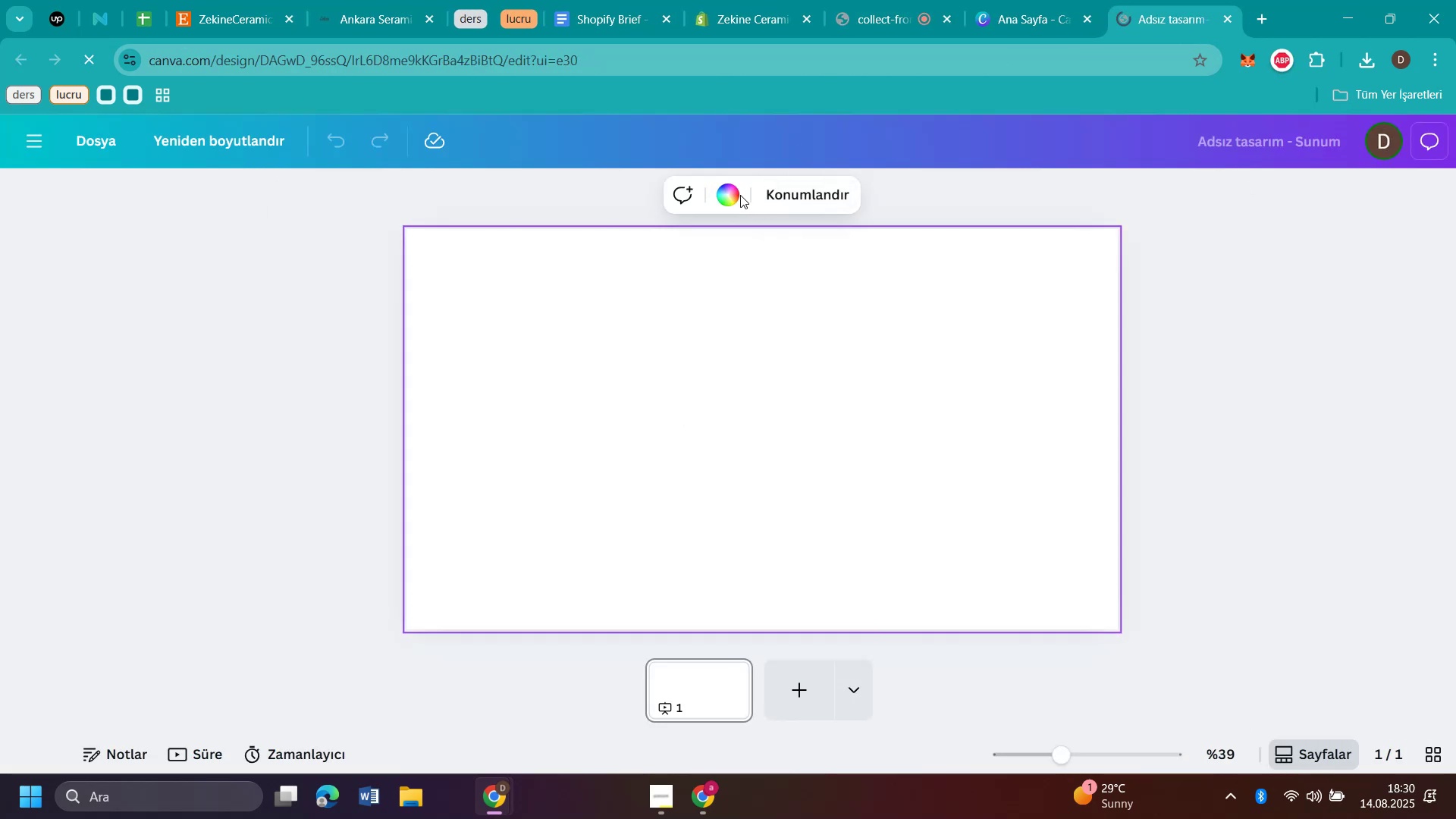 
left_click([736, 193])
 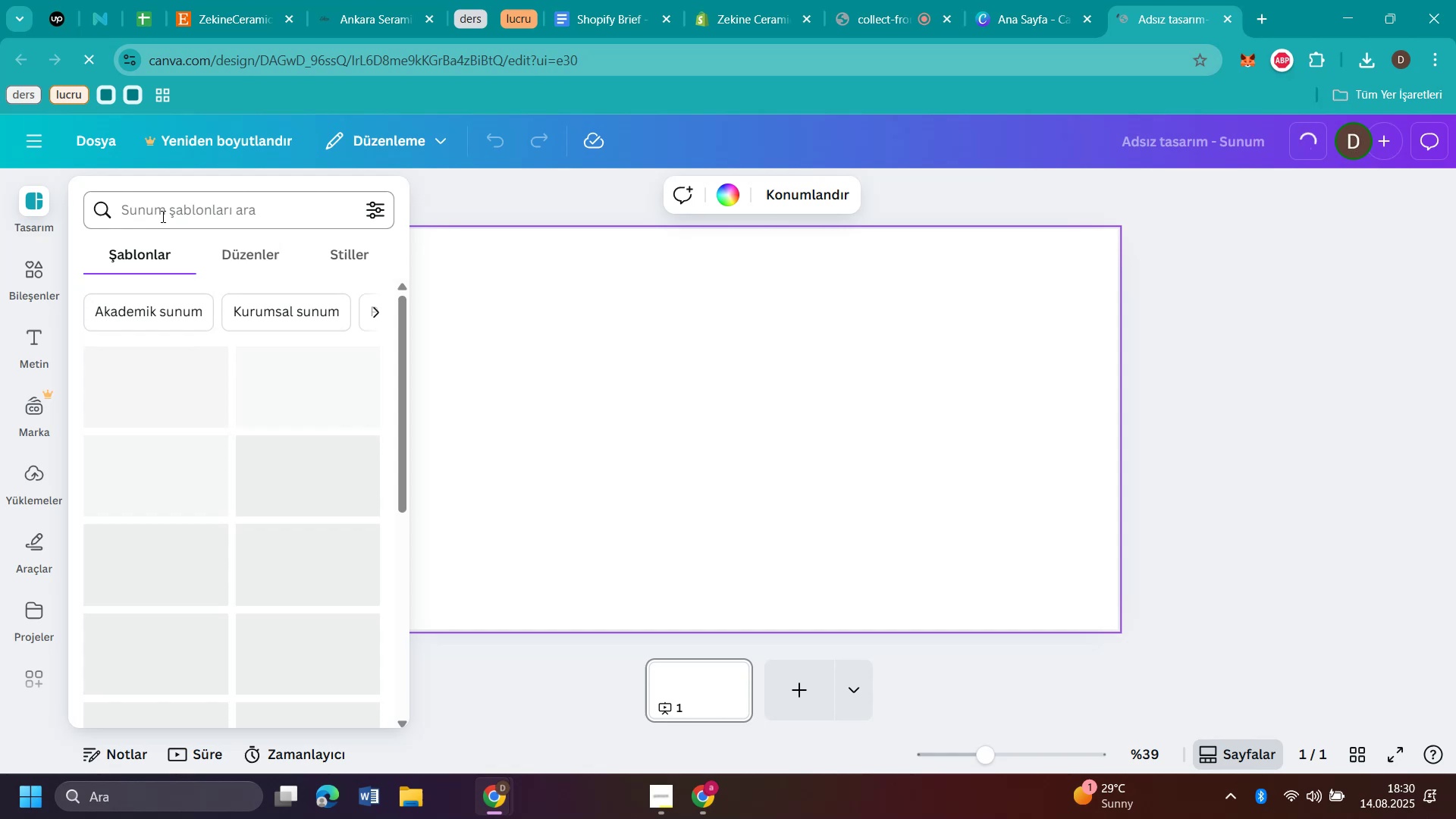 
left_click([192, 206])
 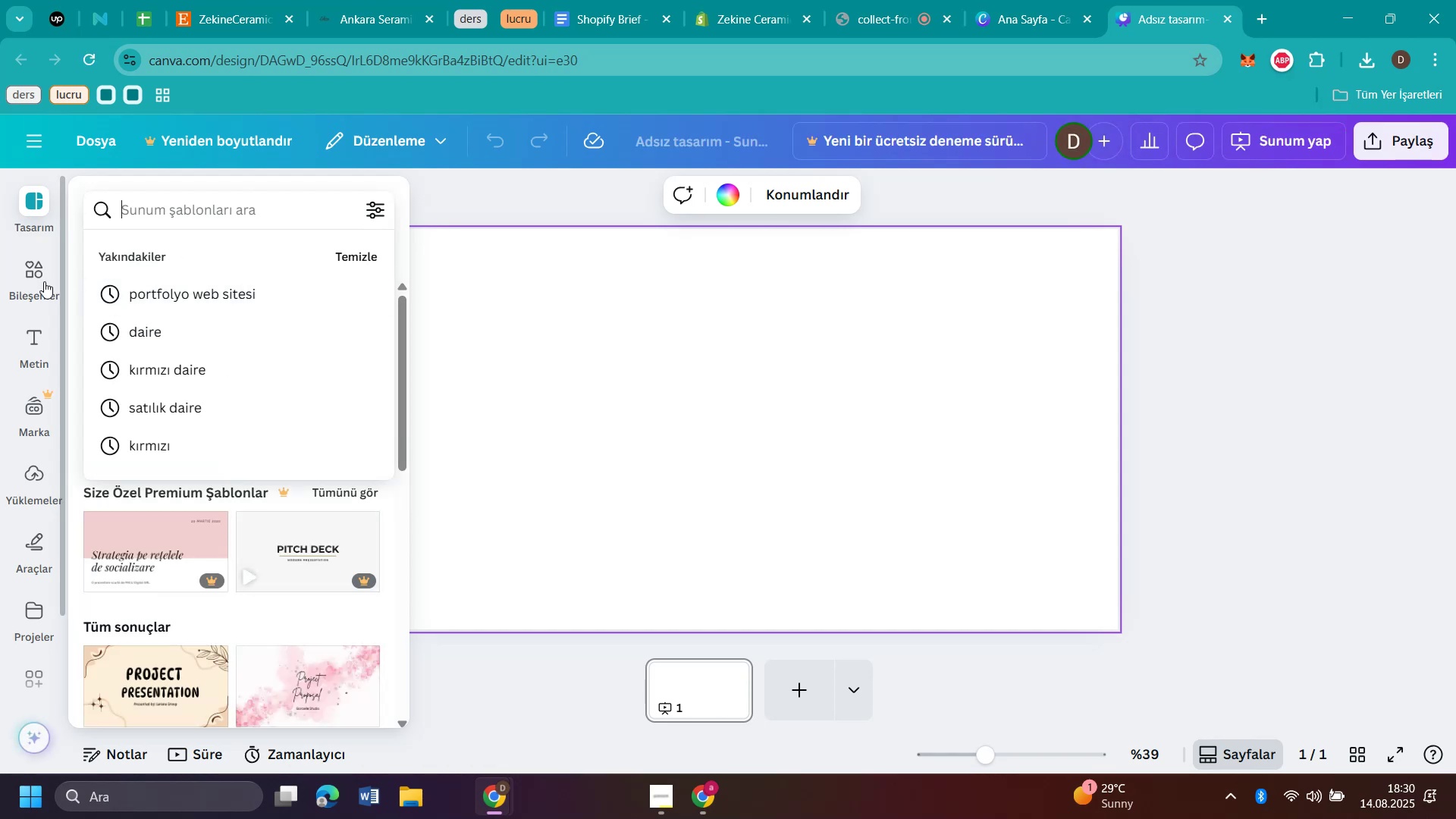 
key(Control+V)
 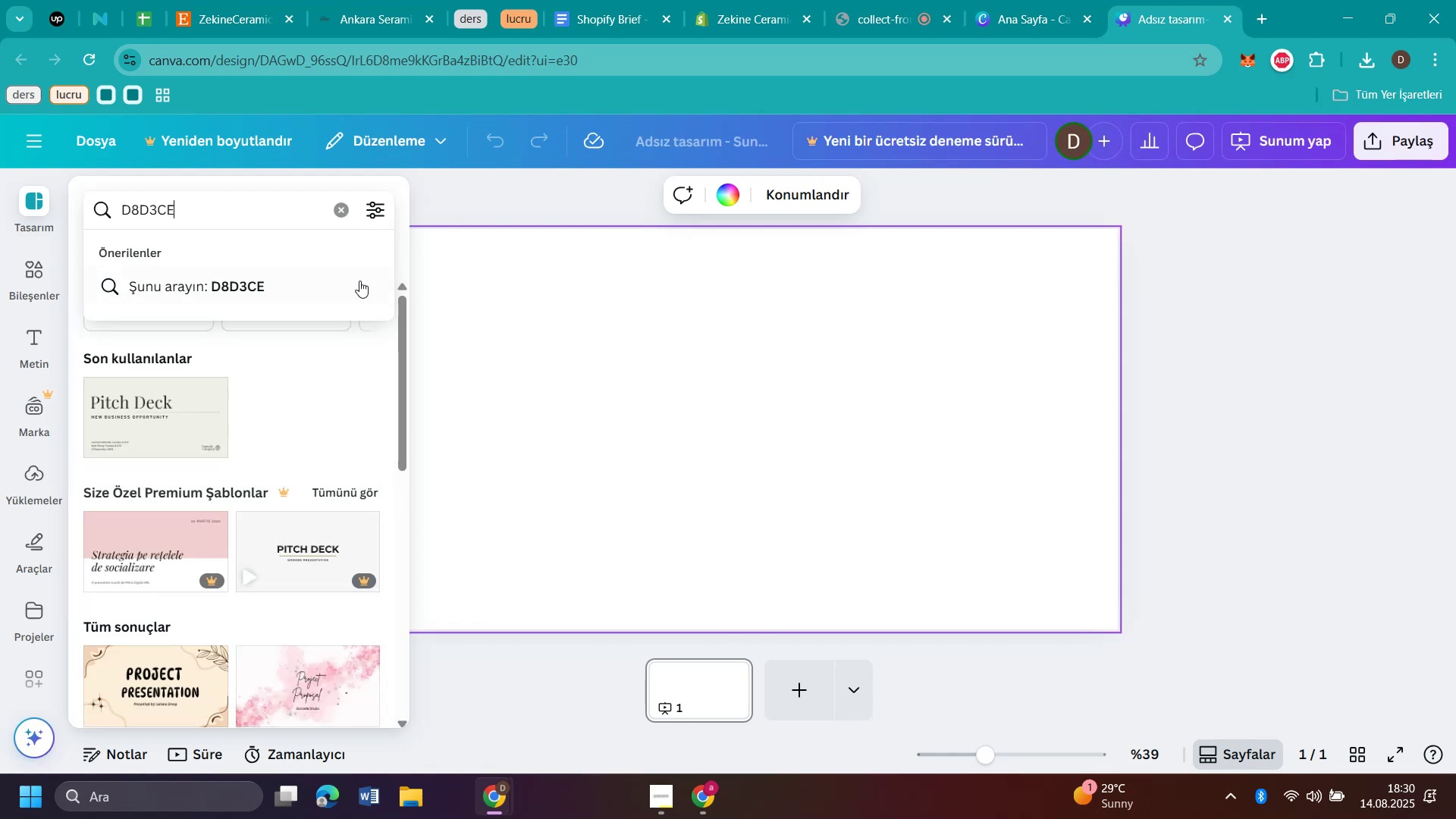 
left_click([247, 282])
 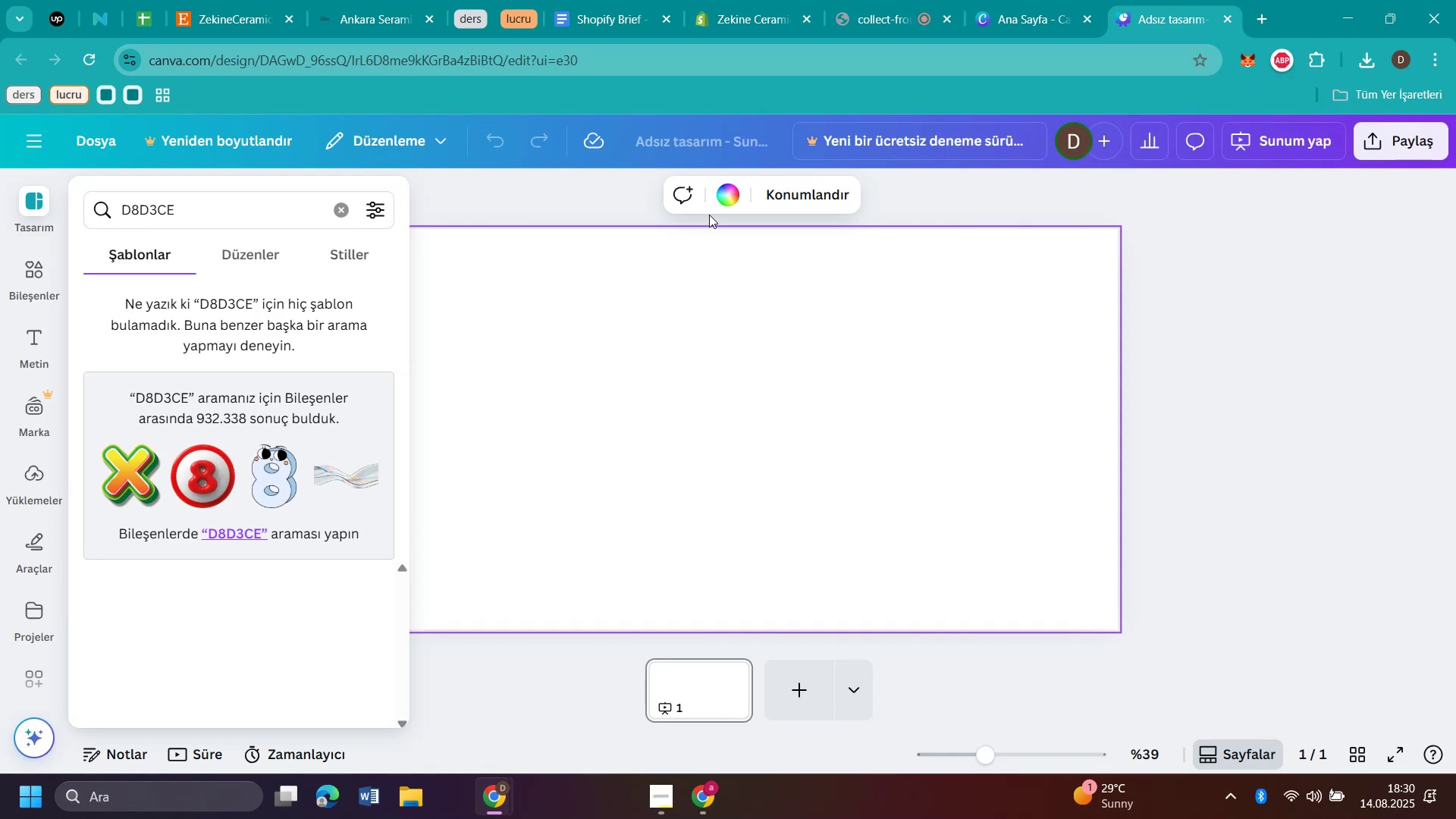 
left_click([730, 189])
 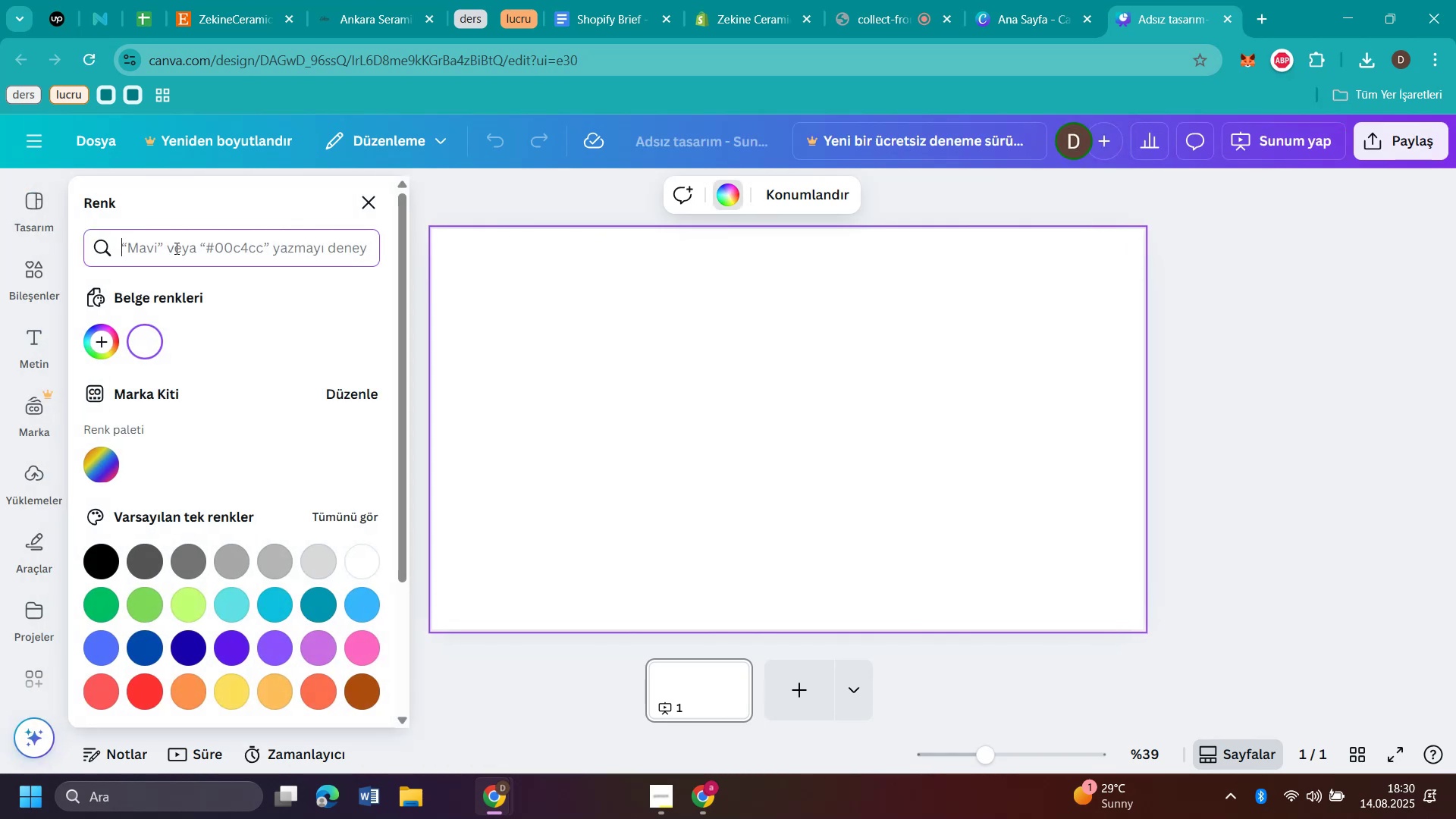 
key(Control+V)
 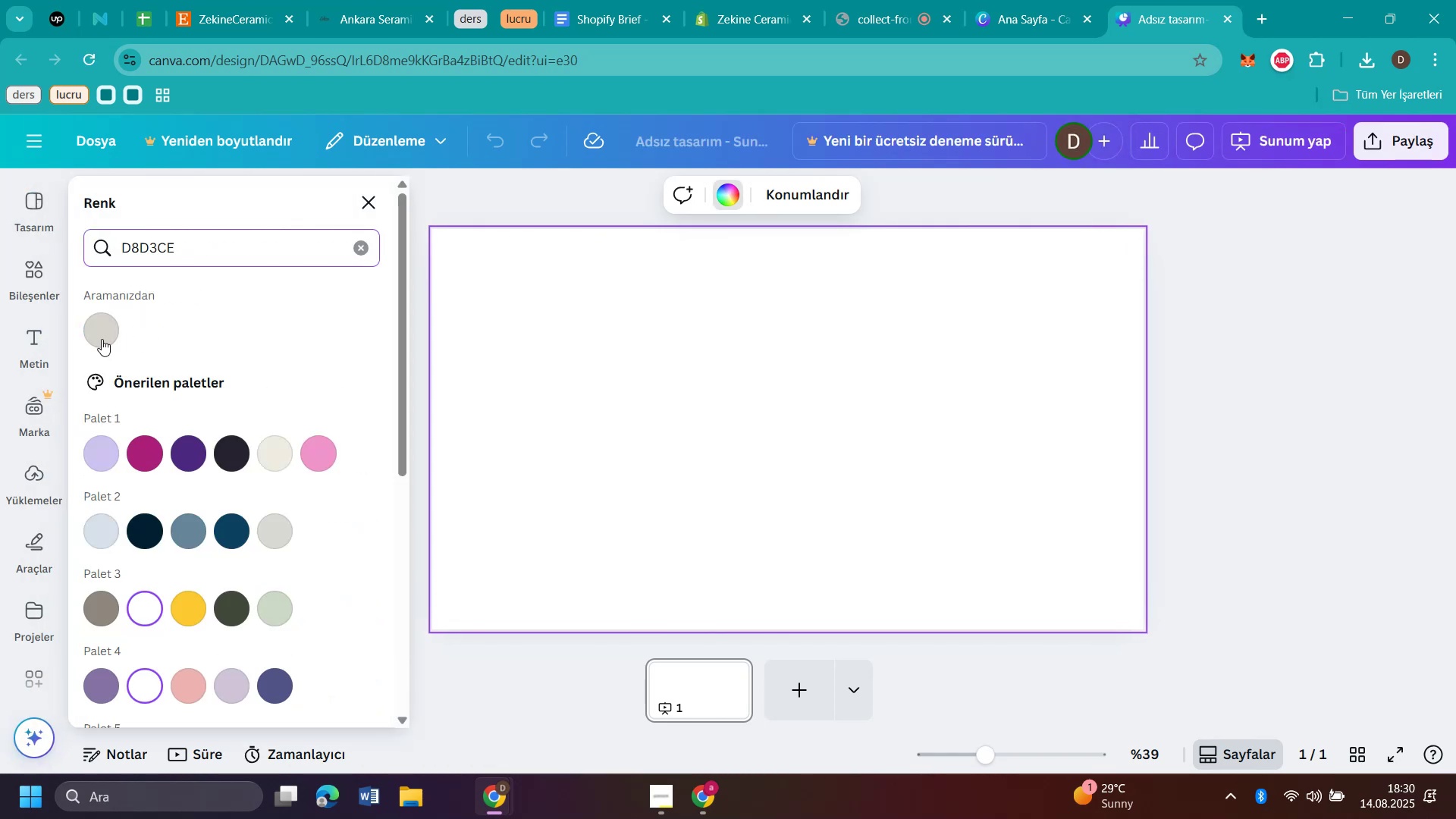 
left_click([86, 335])
 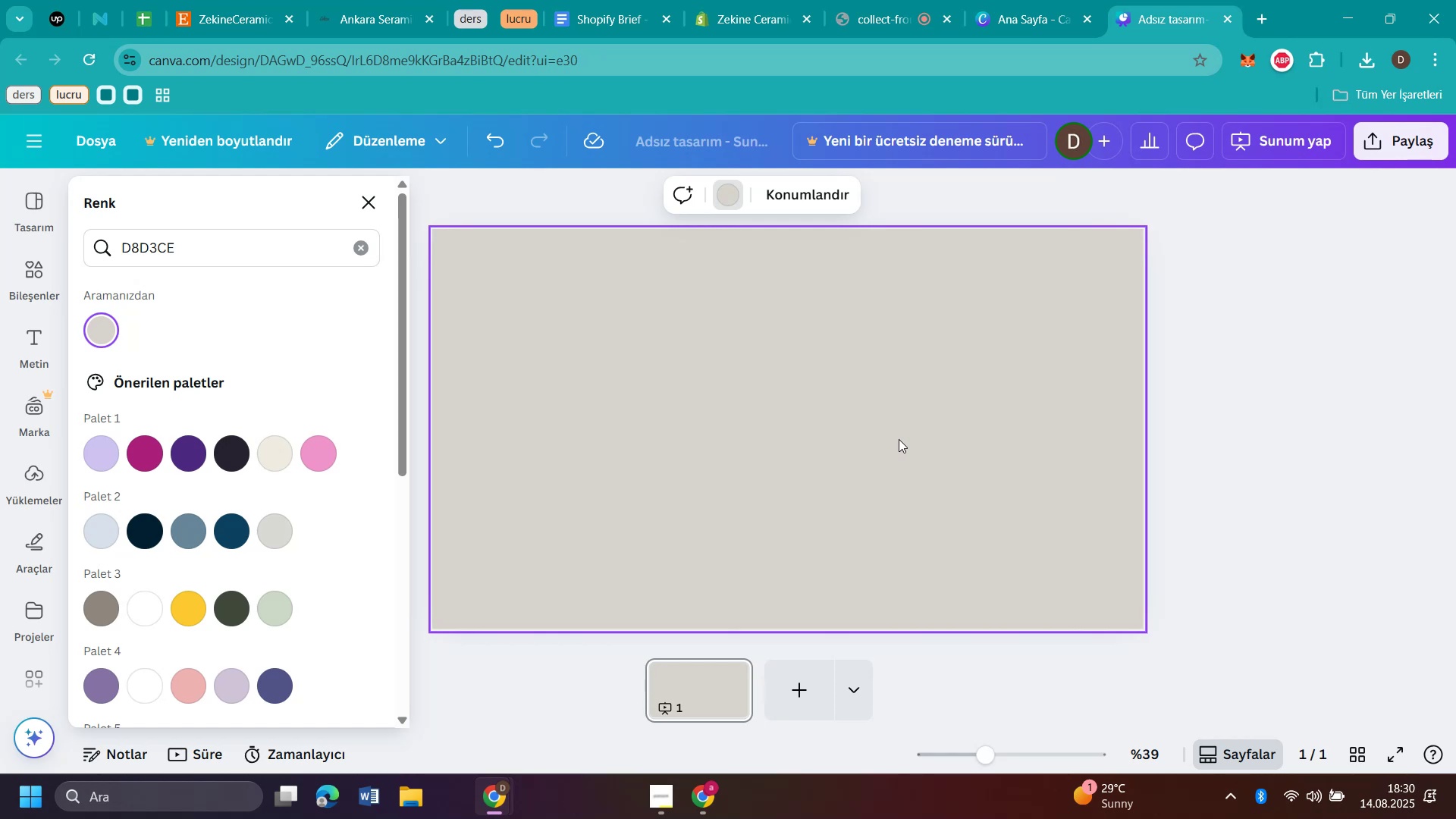 
left_click([899, 439])
 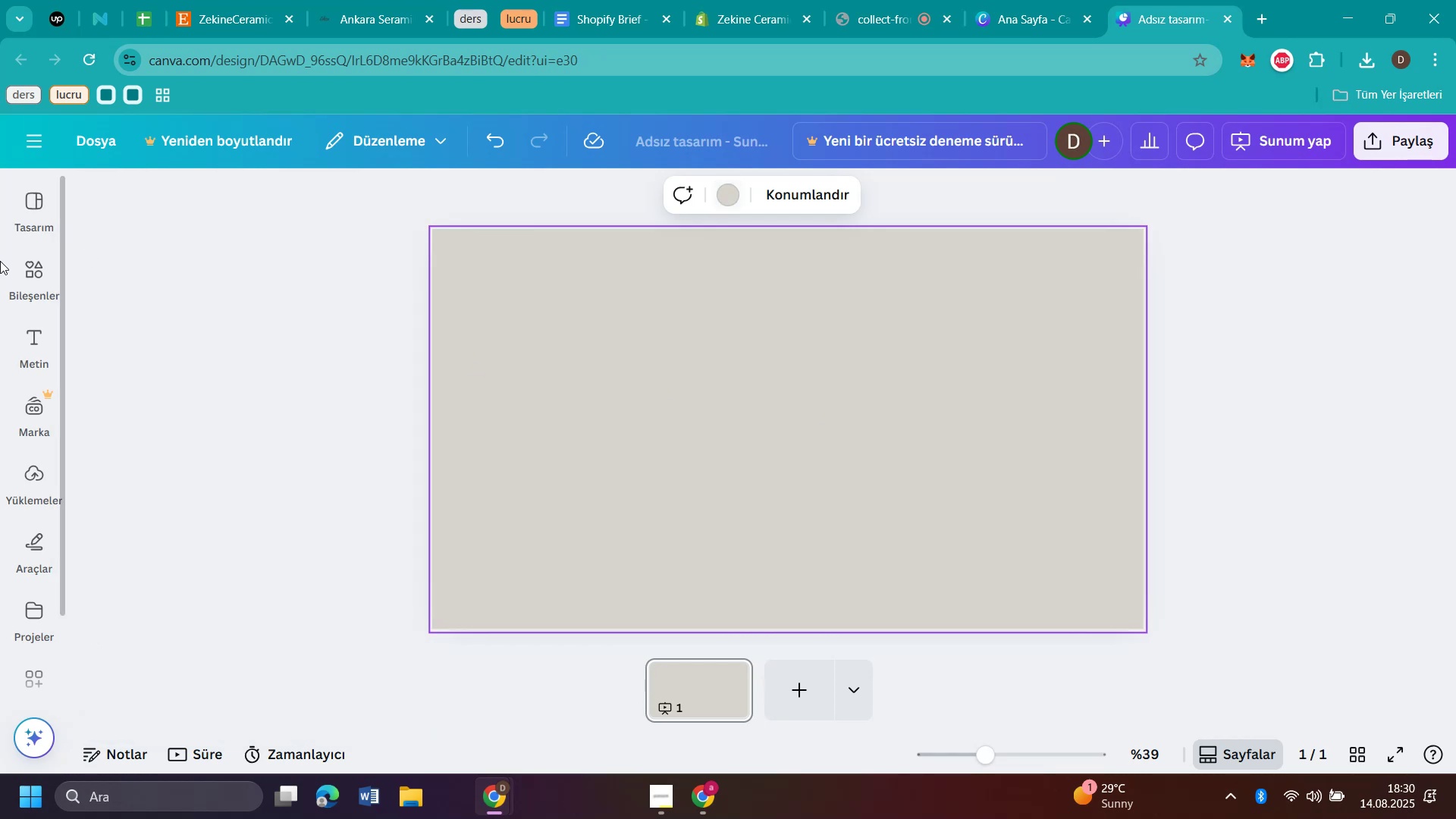 
left_click([46, 275])
 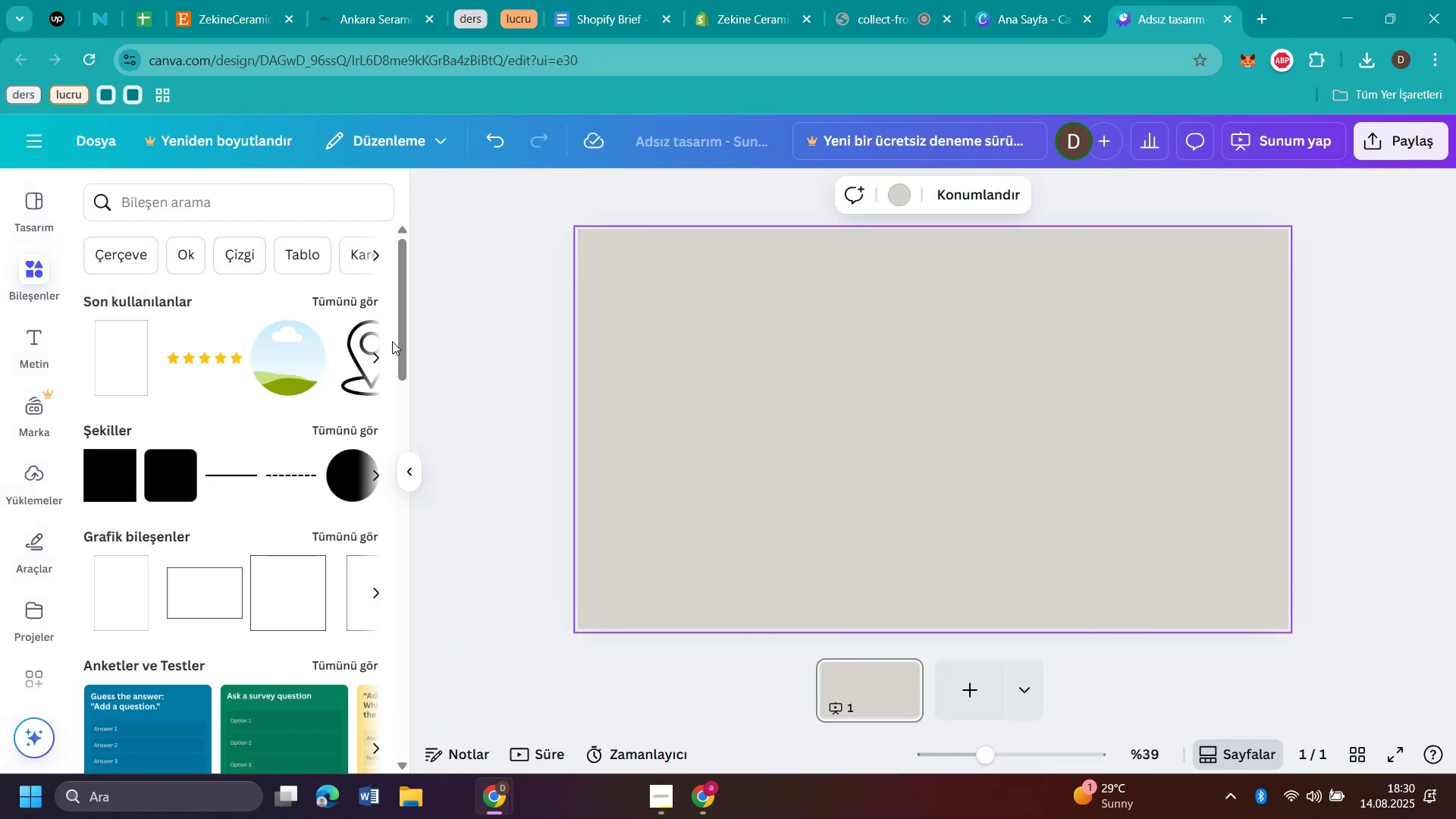 
left_click([377, 364])
 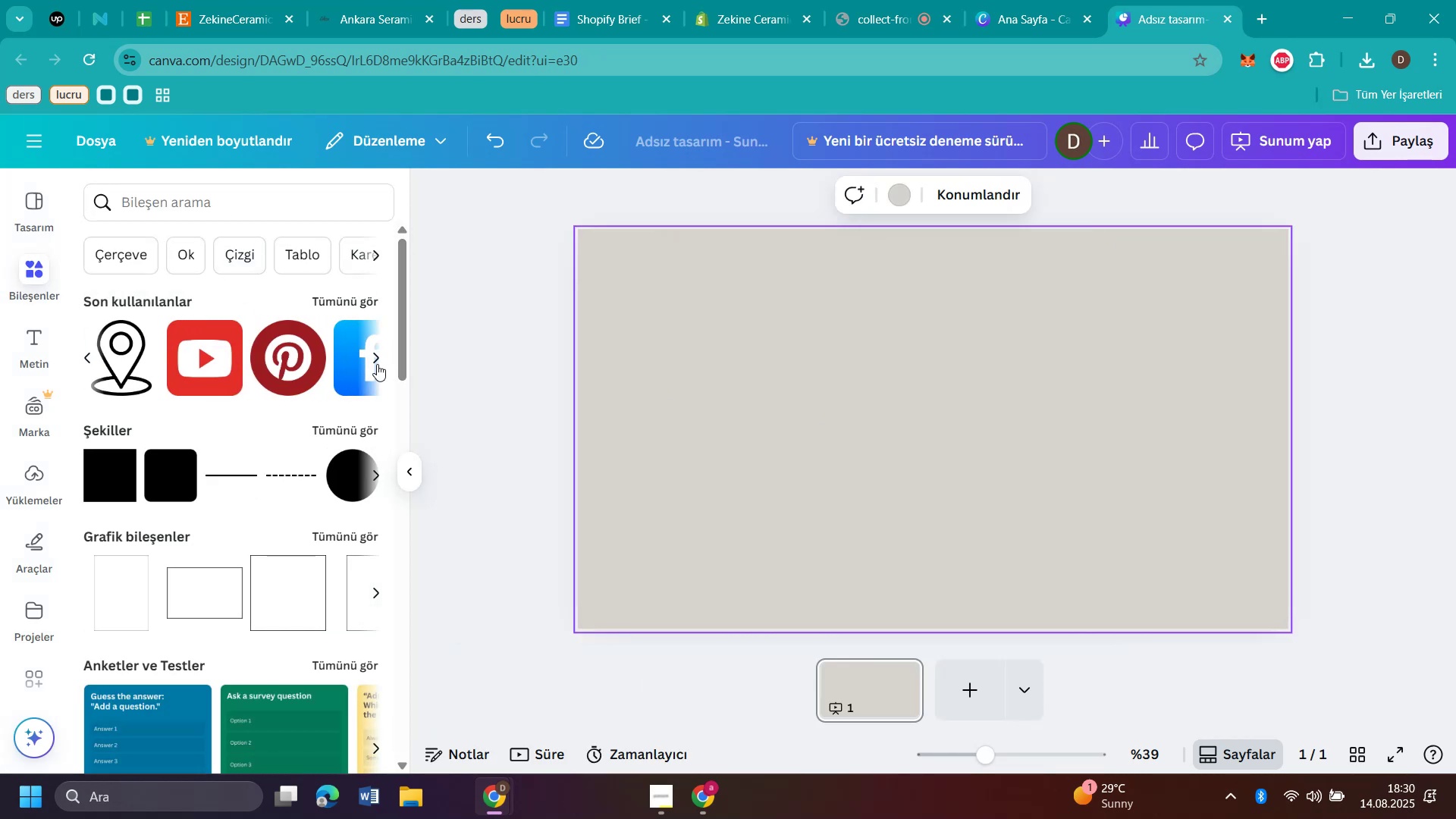 
left_click([377, 364])
 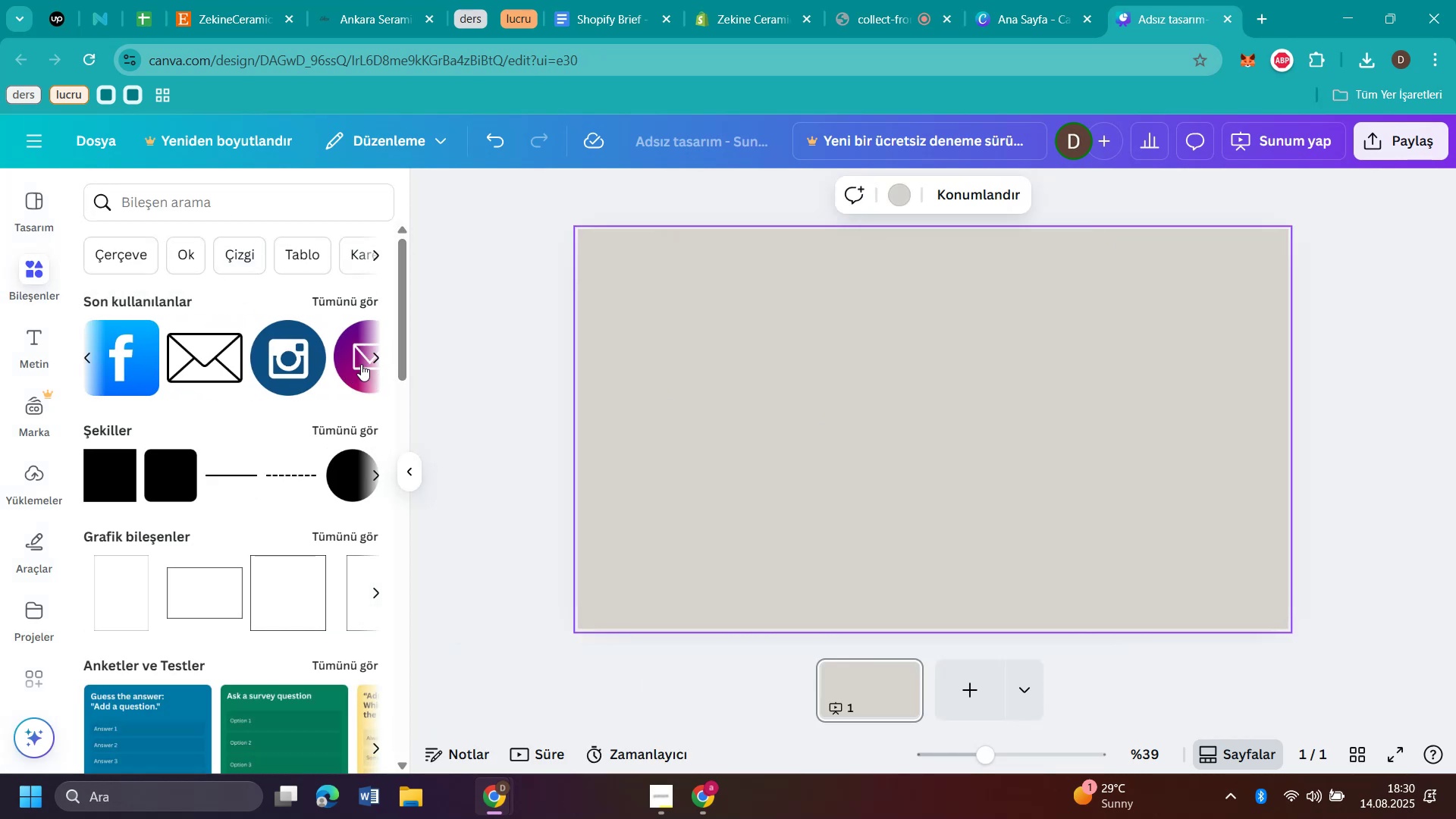 
left_click_drag(start_coordinate=[288, 360], to_coordinate=[1053, 497])
 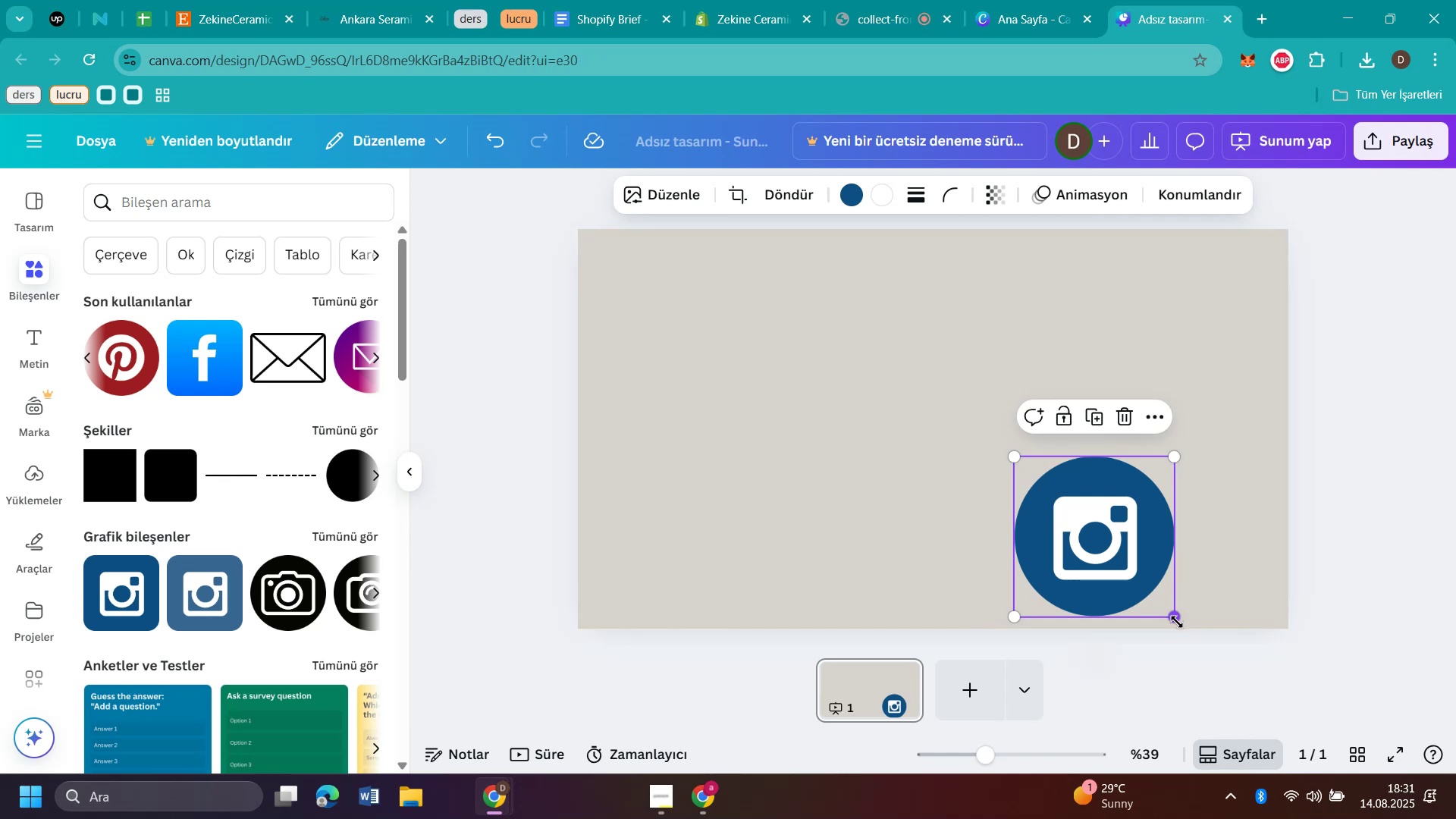 
left_click_drag(start_coordinate=[1175, 620], to_coordinate=[1031, 488])
 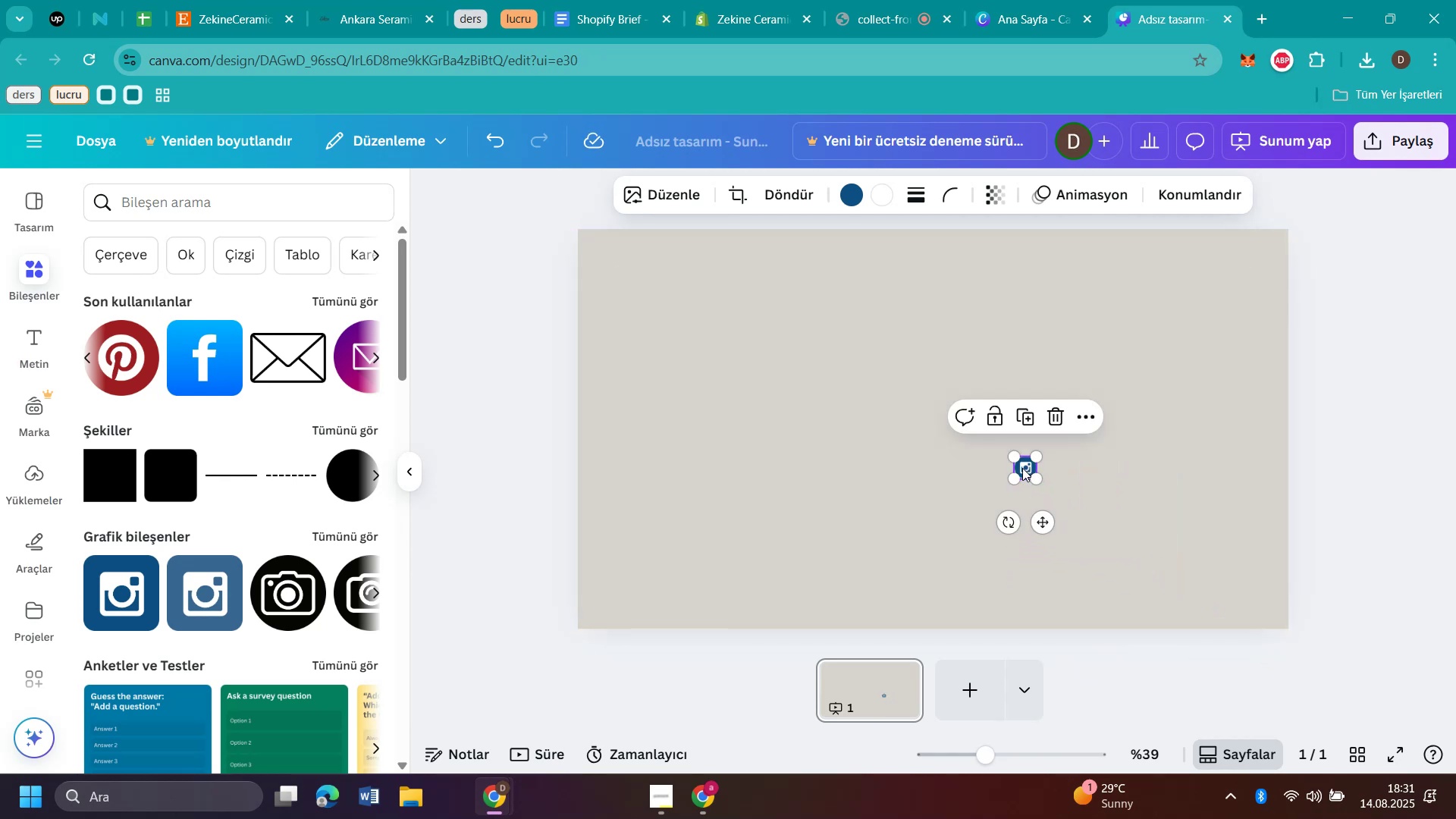 
left_click([912, 494])
 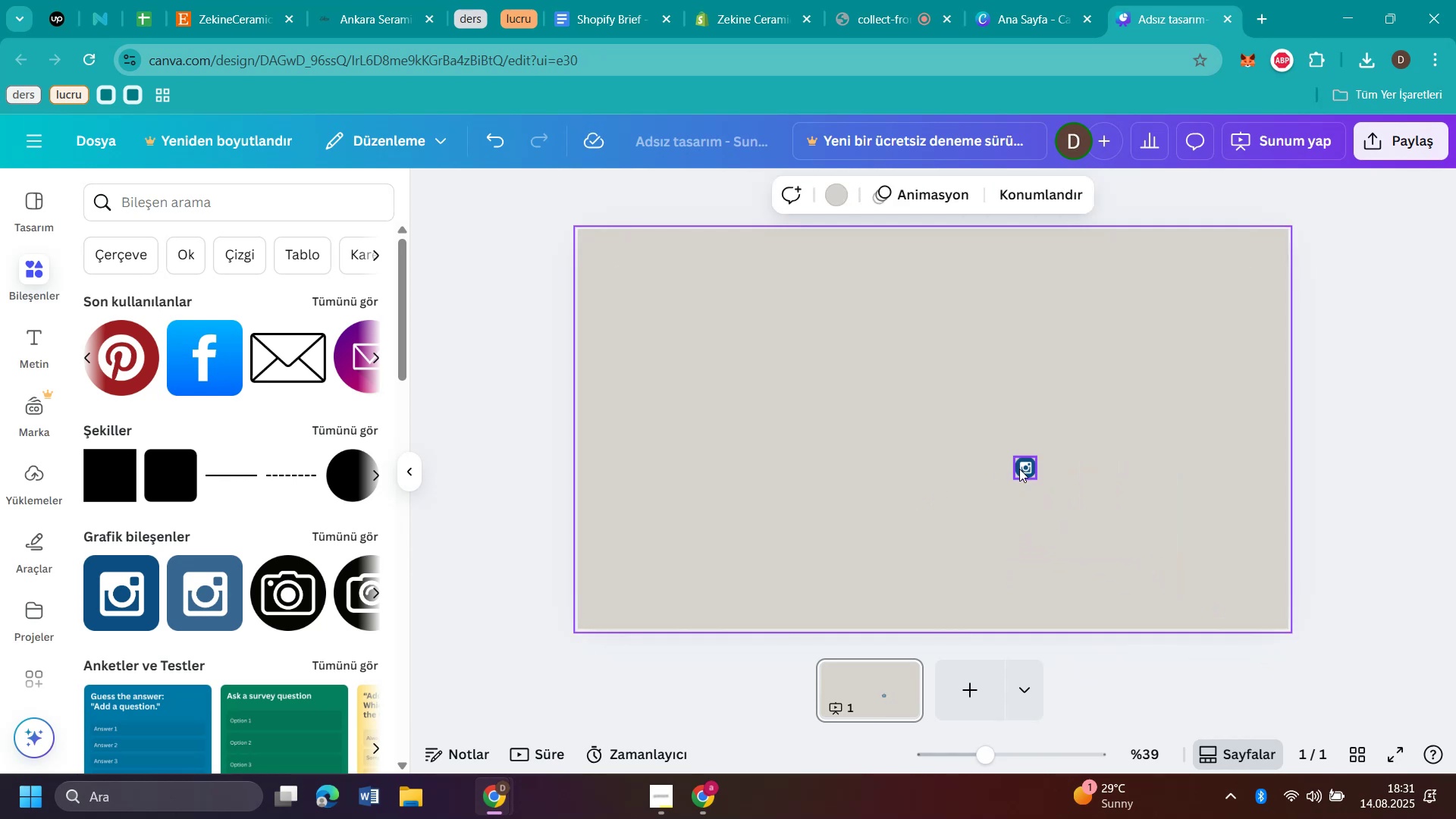 
left_click_drag(start_coordinate=[1019, 468], to_coordinate=[1069, 604])
 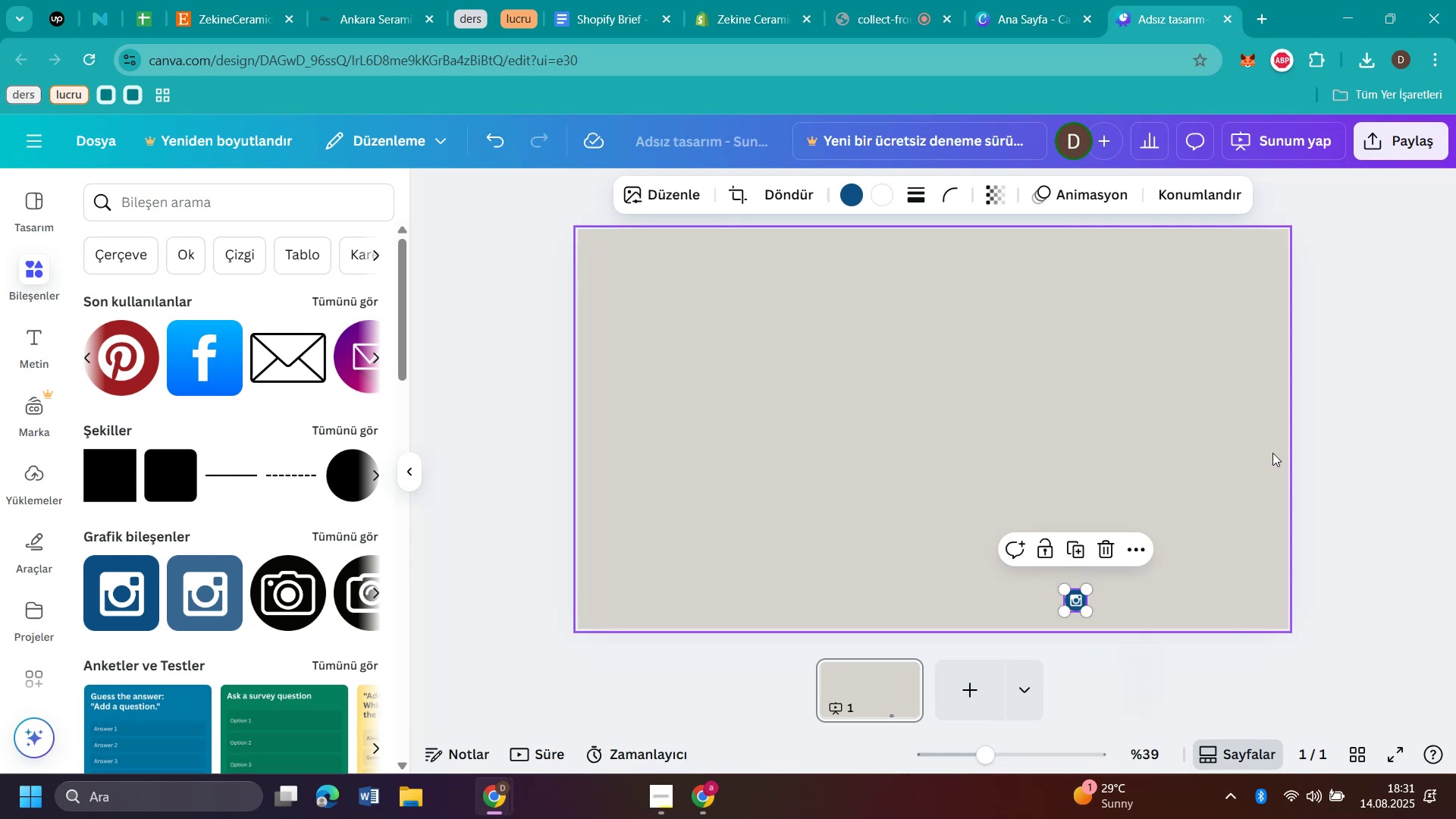 
left_click([1197, 430])
 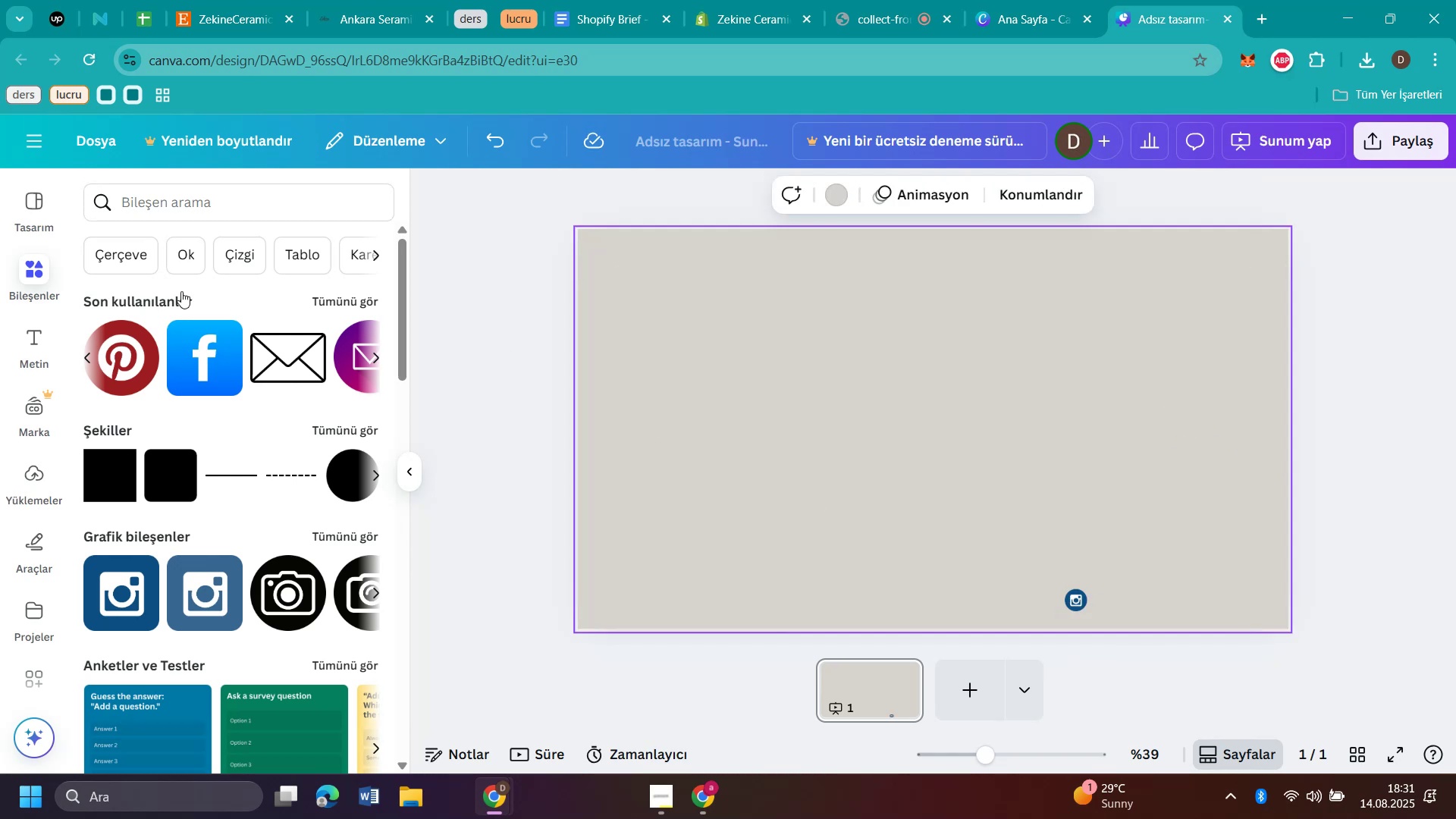 
left_click_drag(start_coordinate=[212, 350], to_coordinate=[862, 387])
 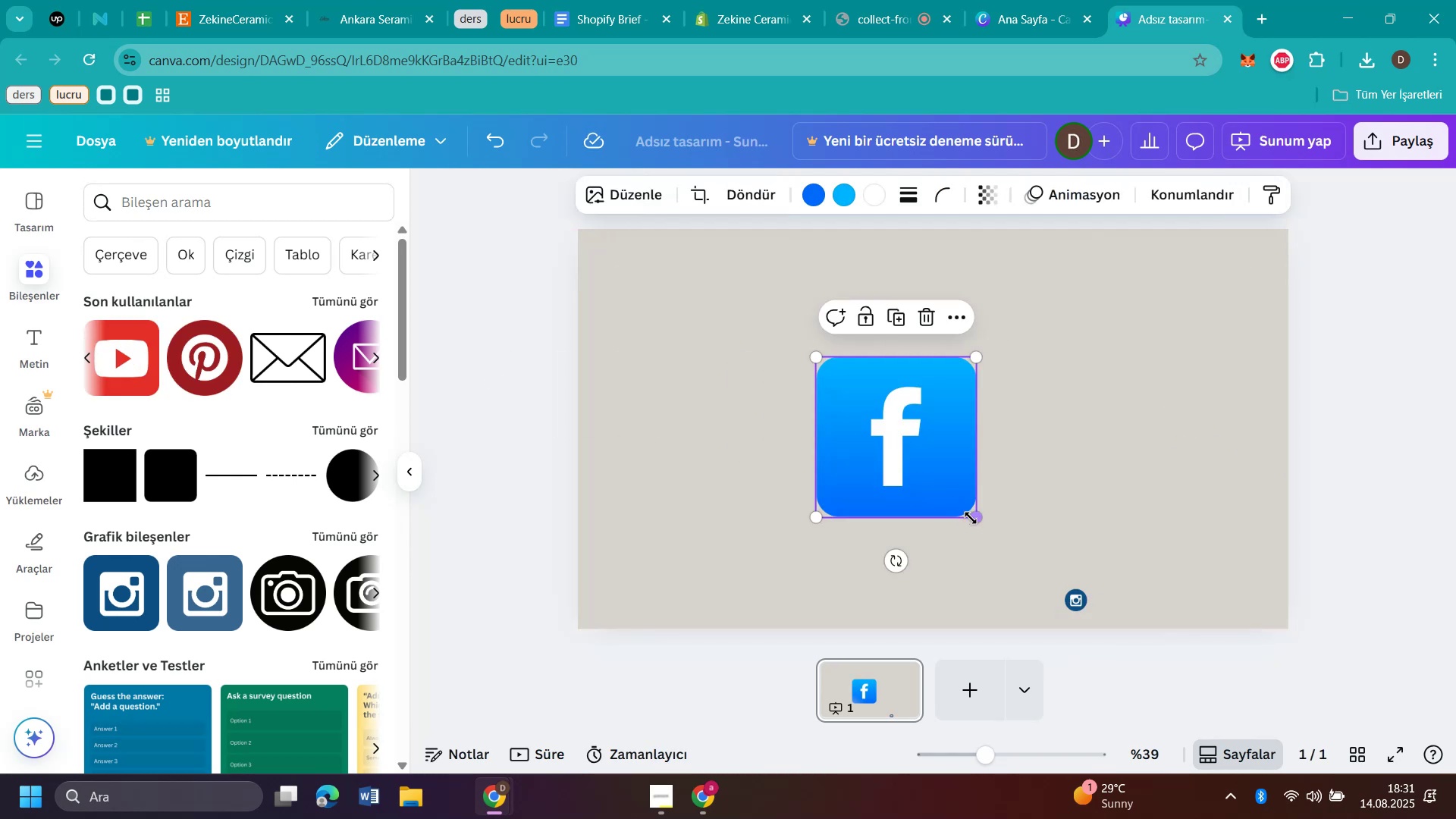 
left_click_drag(start_coordinate=[974, 516], to_coordinate=[817, 389])
 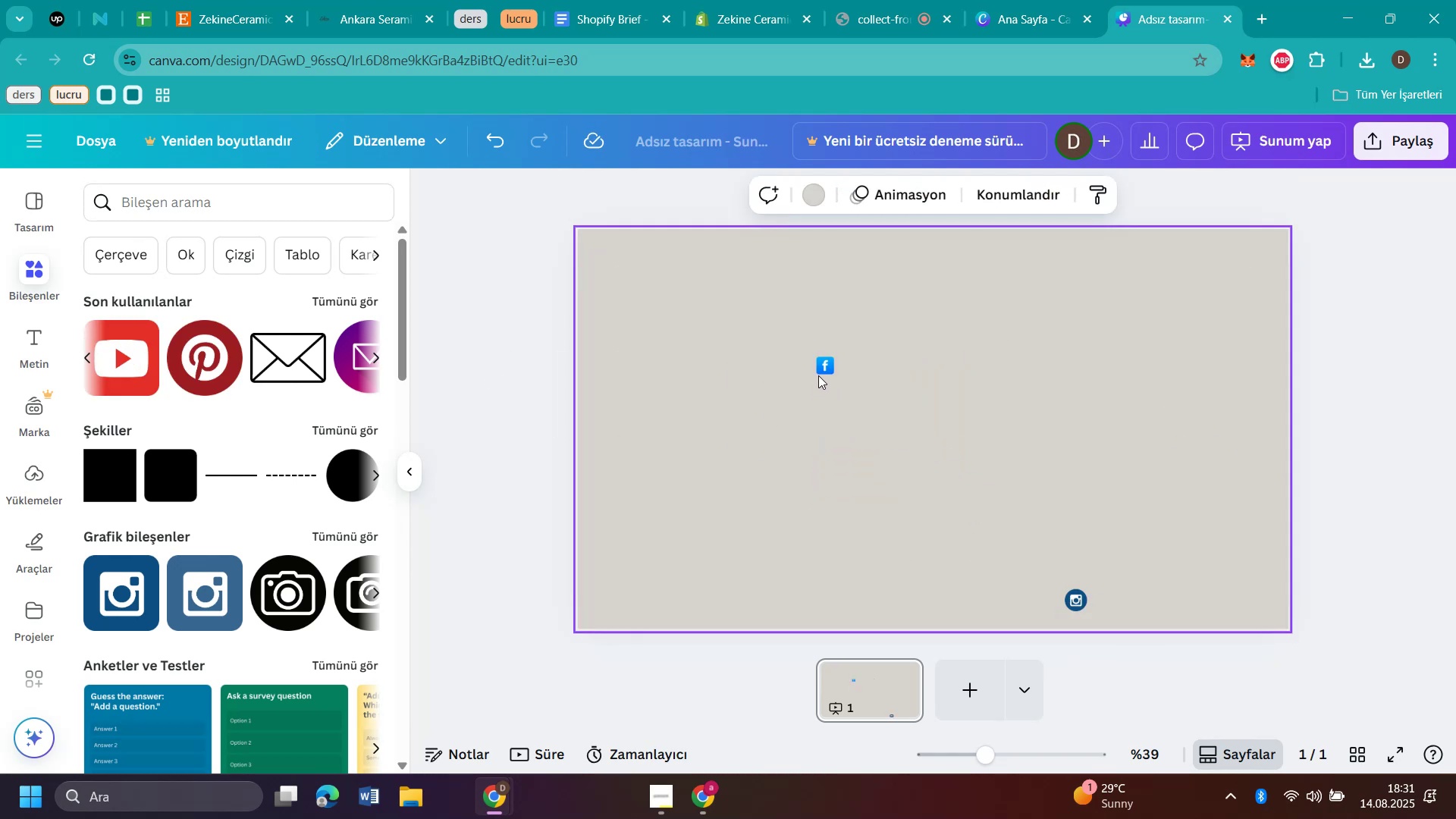 
left_click_drag(start_coordinate=[827, 359], to_coordinate=[1112, 593])
 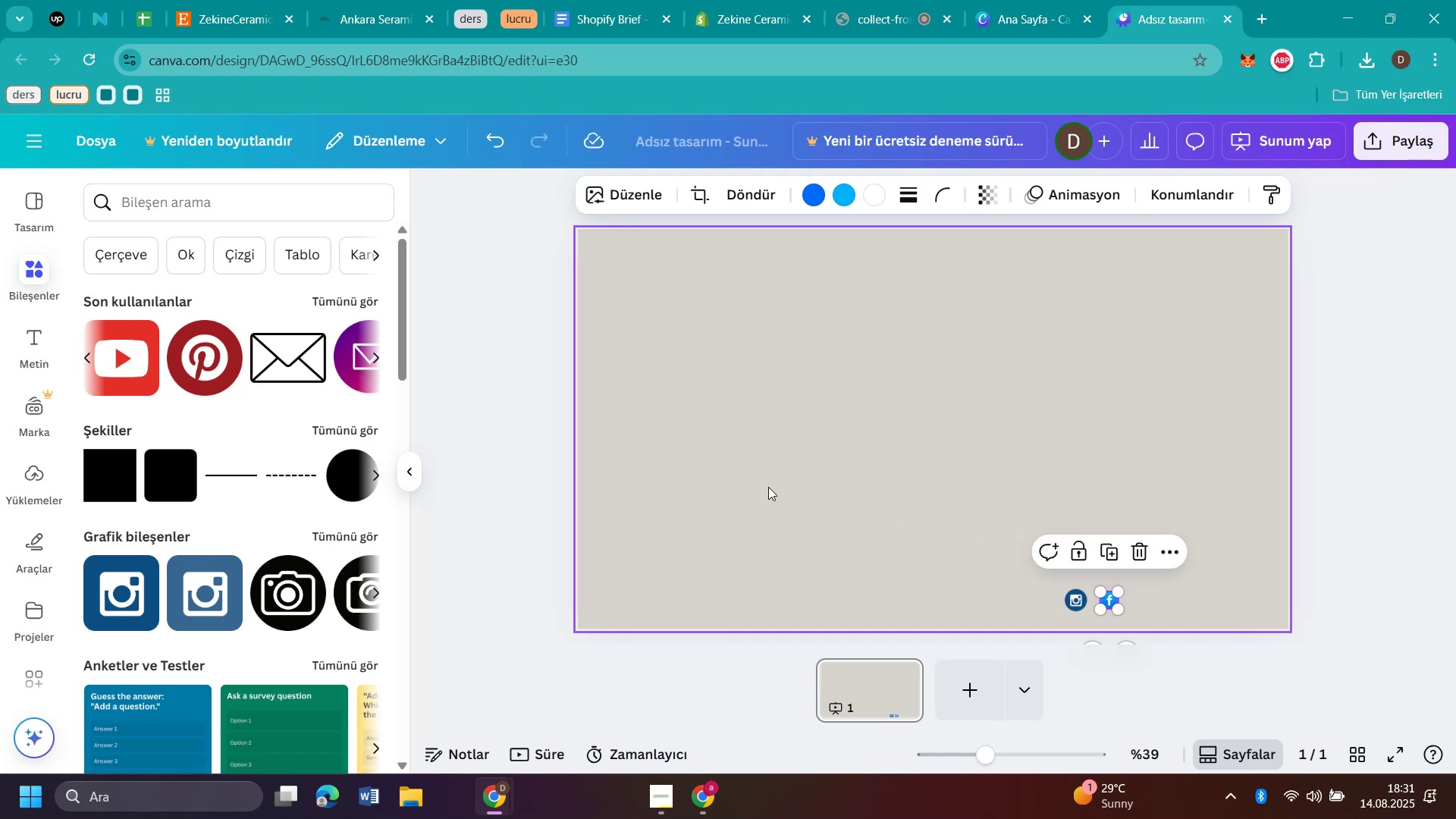 
left_click([750, 483])
 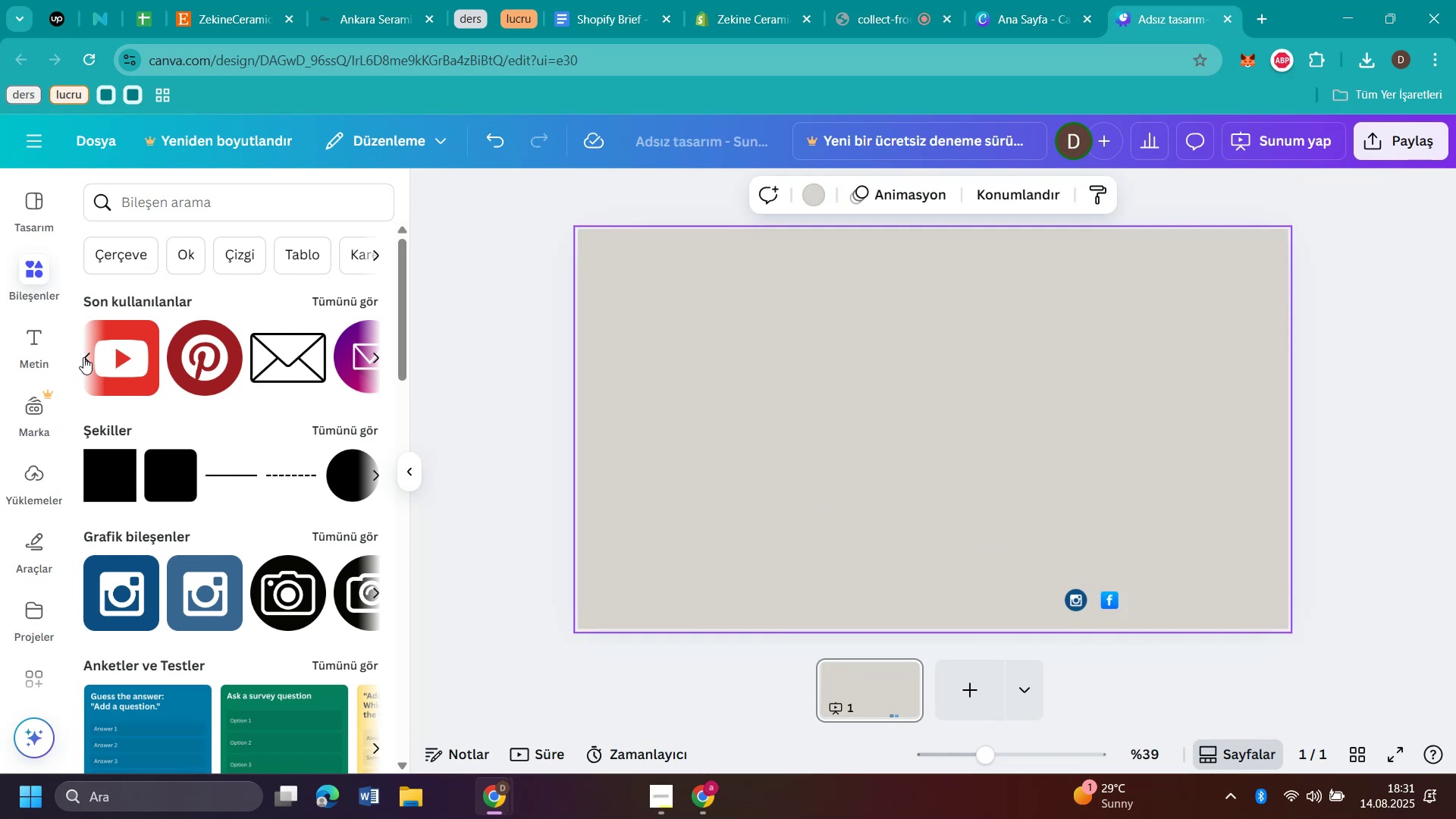 
left_click([83, 357])
 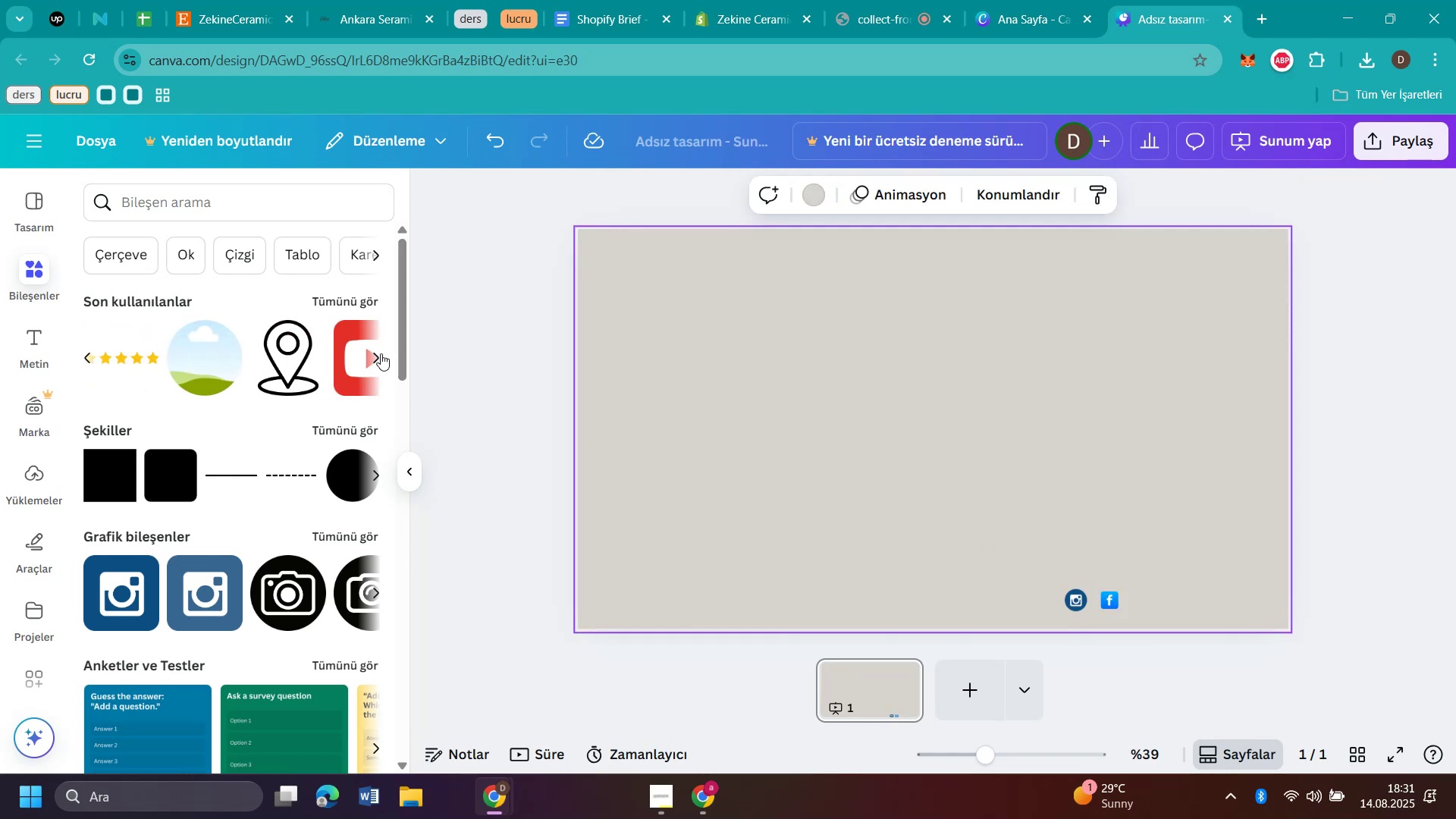 
left_click([380, 359])
 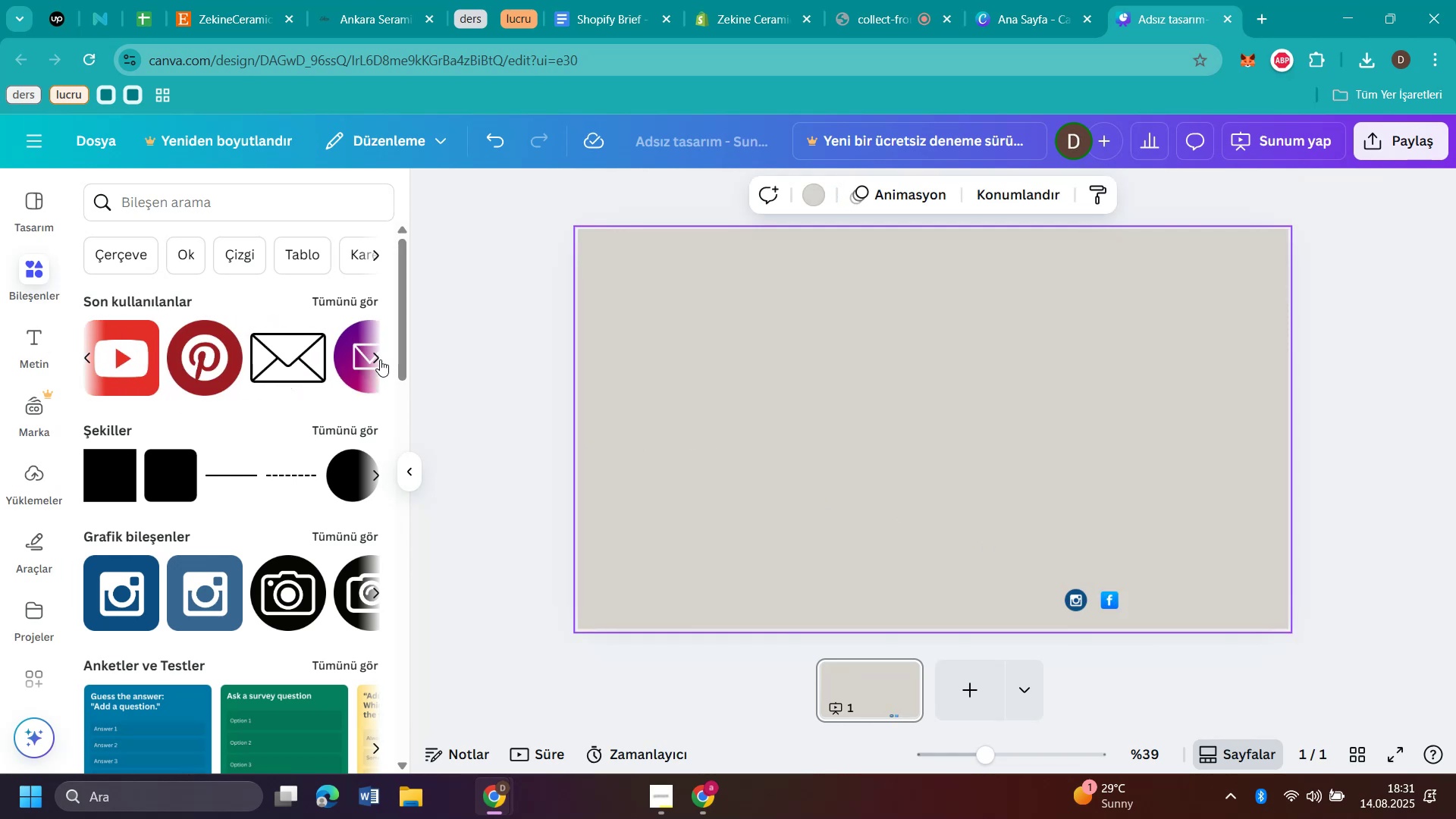 
left_click([380, 359])
 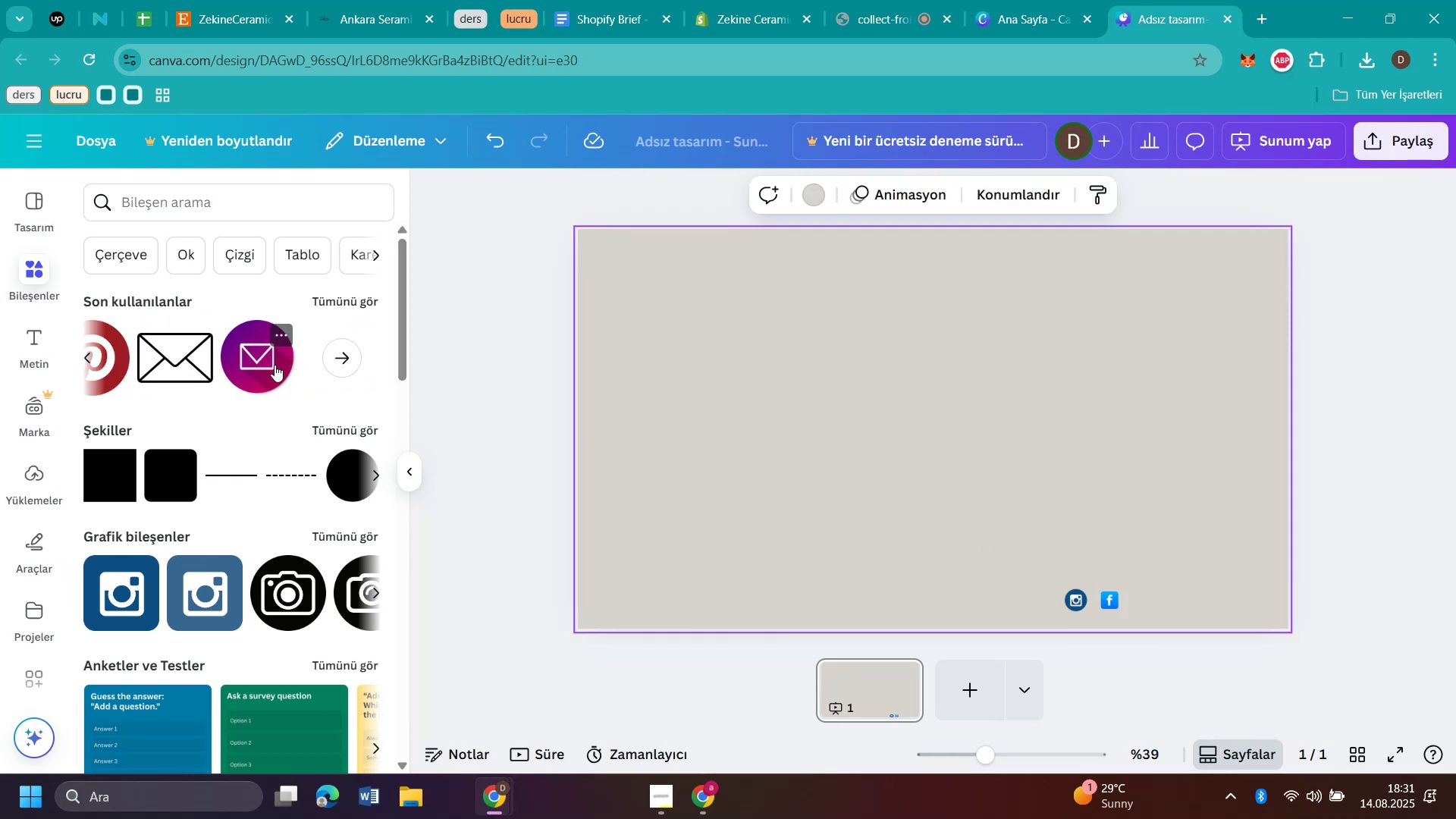 
left_click_drag(start_coordinate=[253, 367], to_coordinate=[817, 443])
 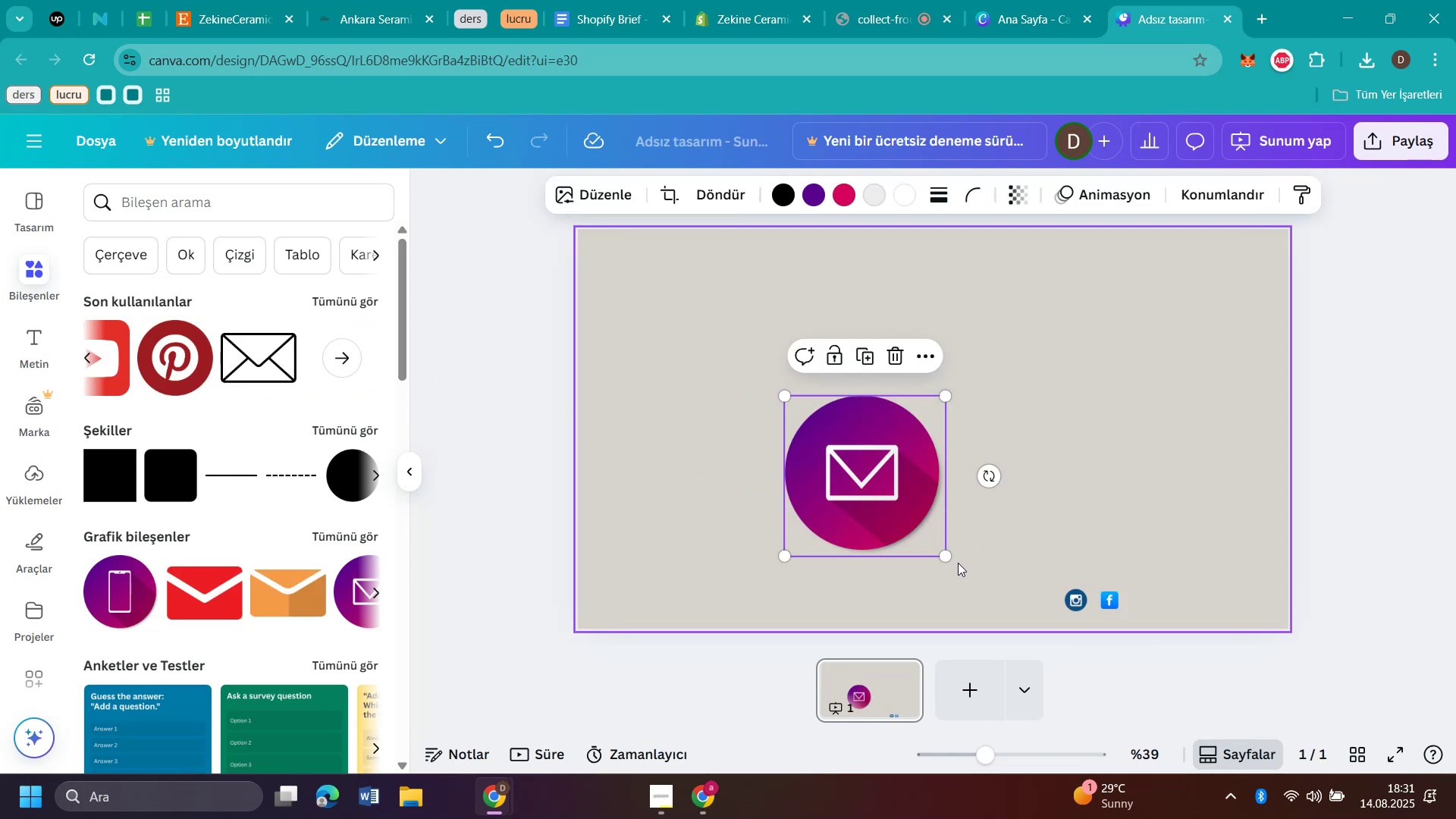 
left_click_drag(start_coordinate=[947, 555], to_coordinate=[819, 412])
 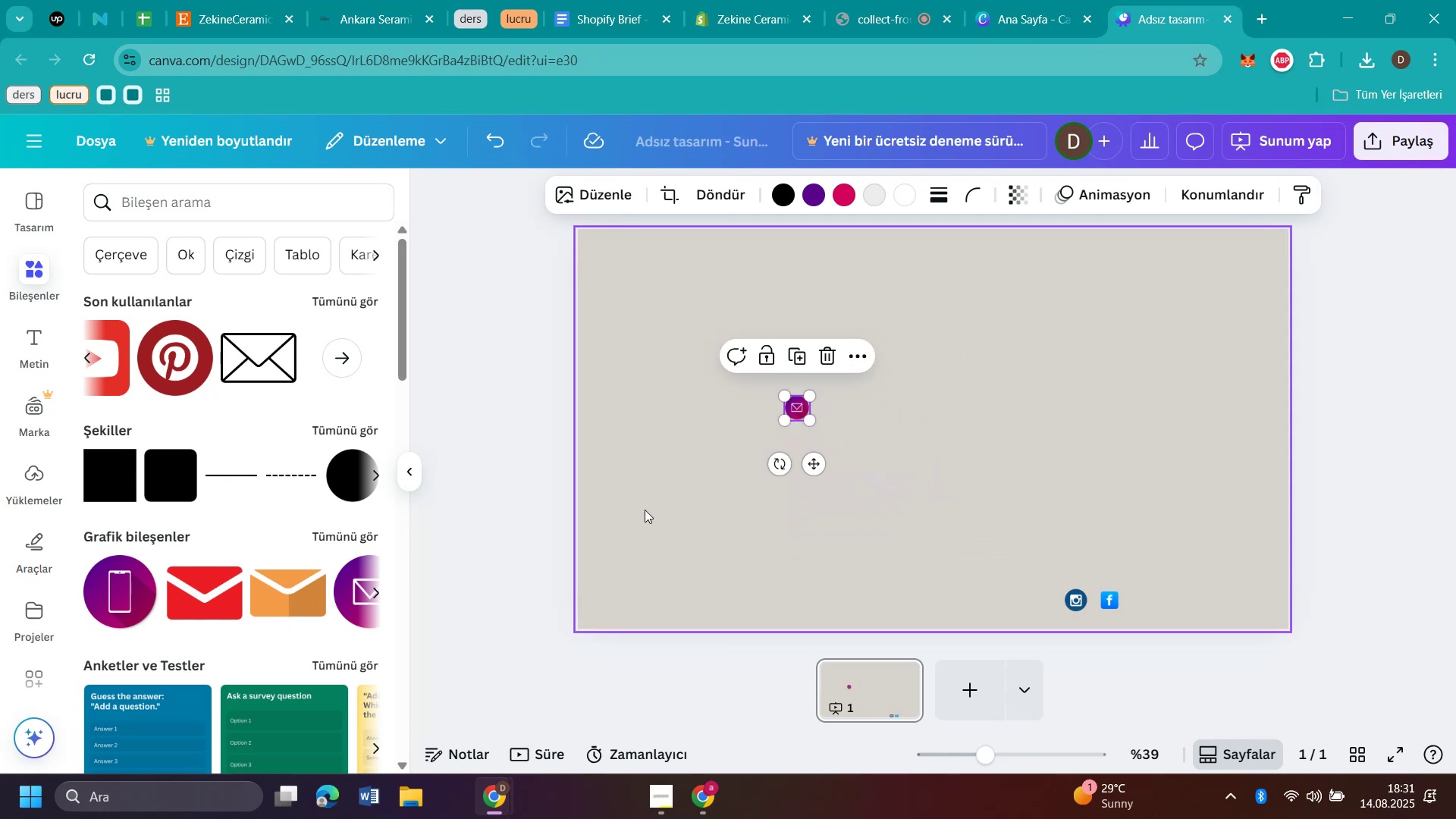 
left_click([645, 510])
 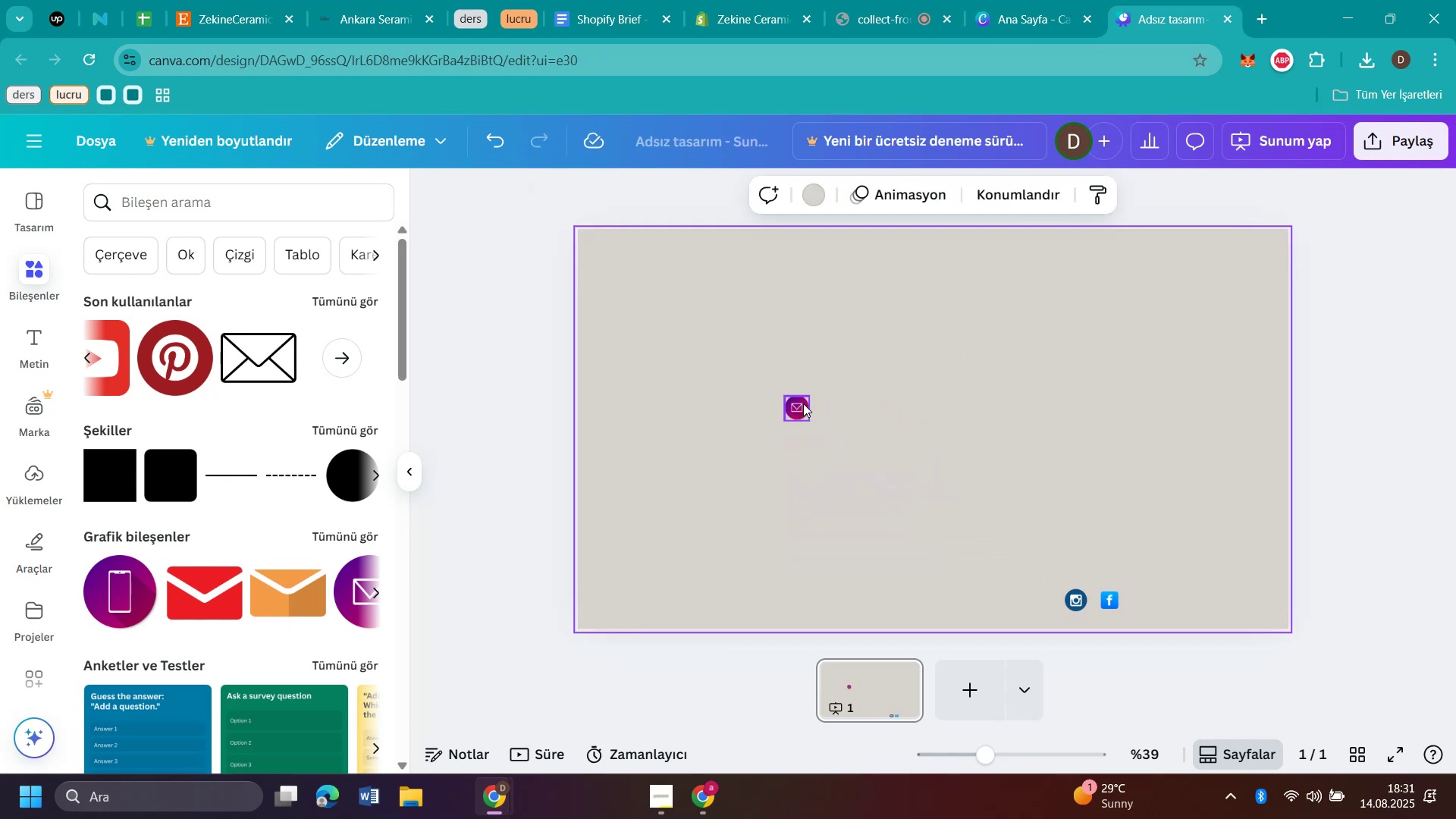 
left_click_drag(start_coordinate=[801, 404], to_coordinate=[949, 390])
 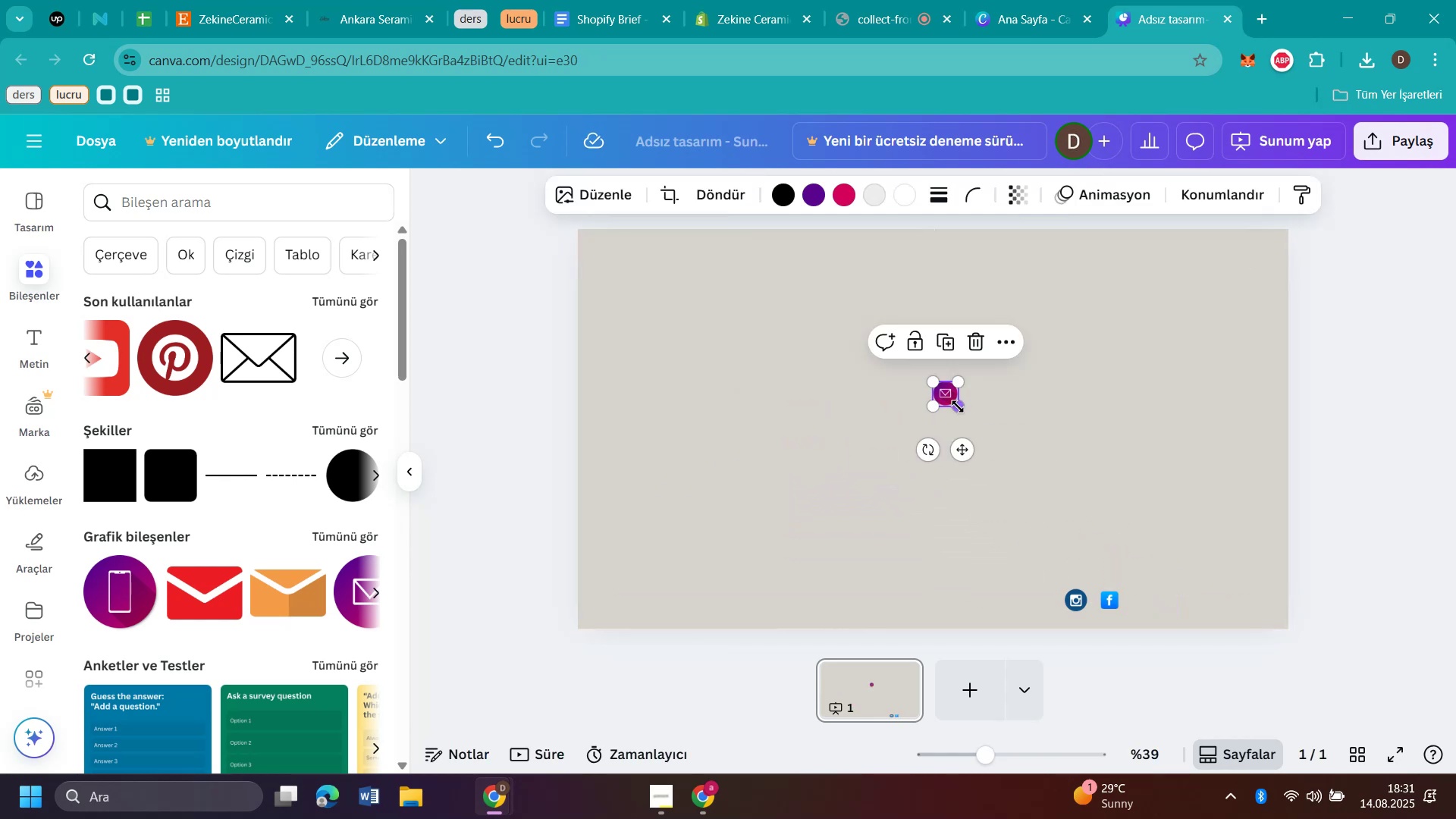 
left_click_drag(start_coordinate=[960, 407], to_coordinate=[953, 394])
 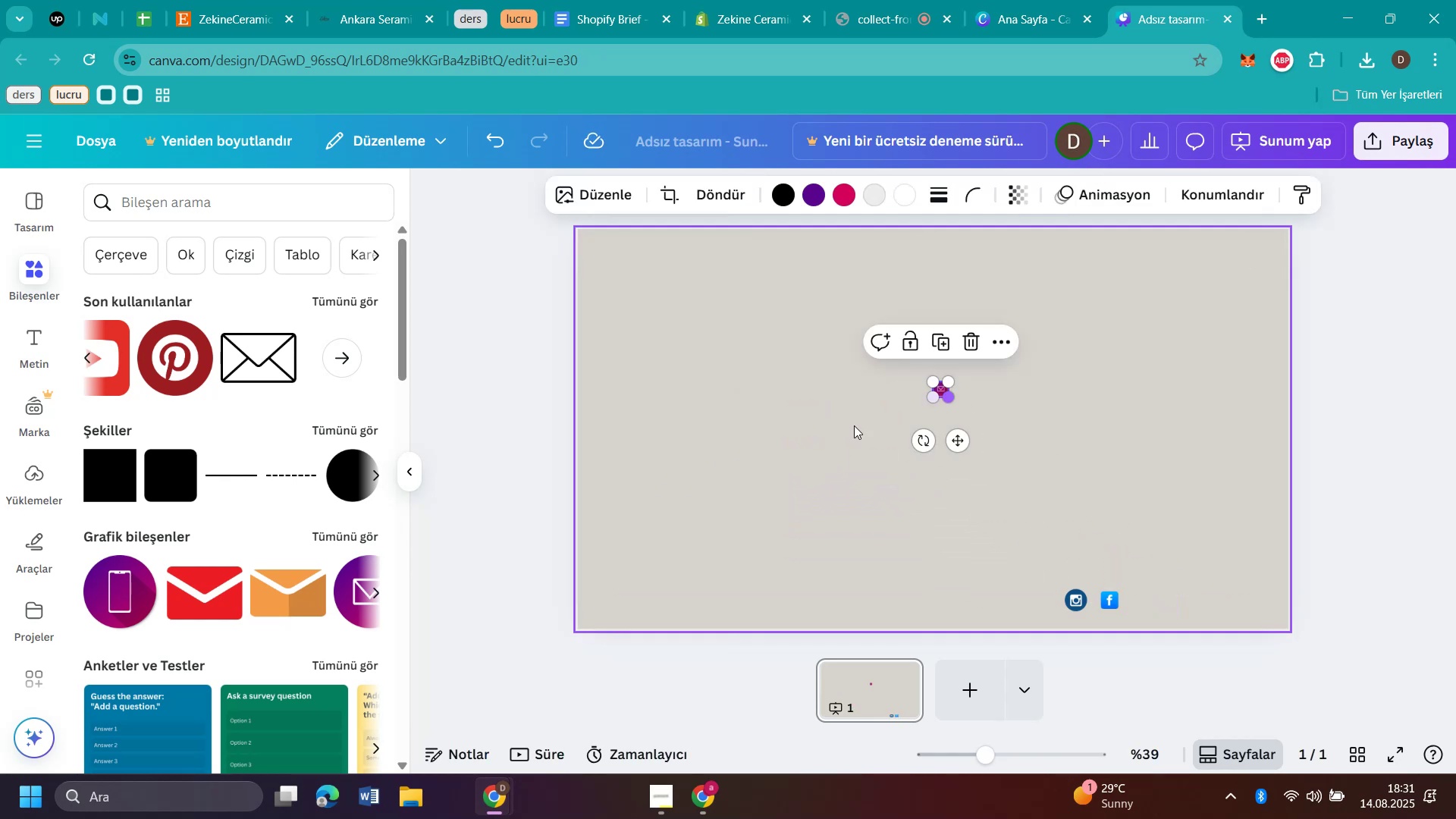 
left_click_drag(start_coordinate=[818, 435], to_coordinate=[824, 434])
 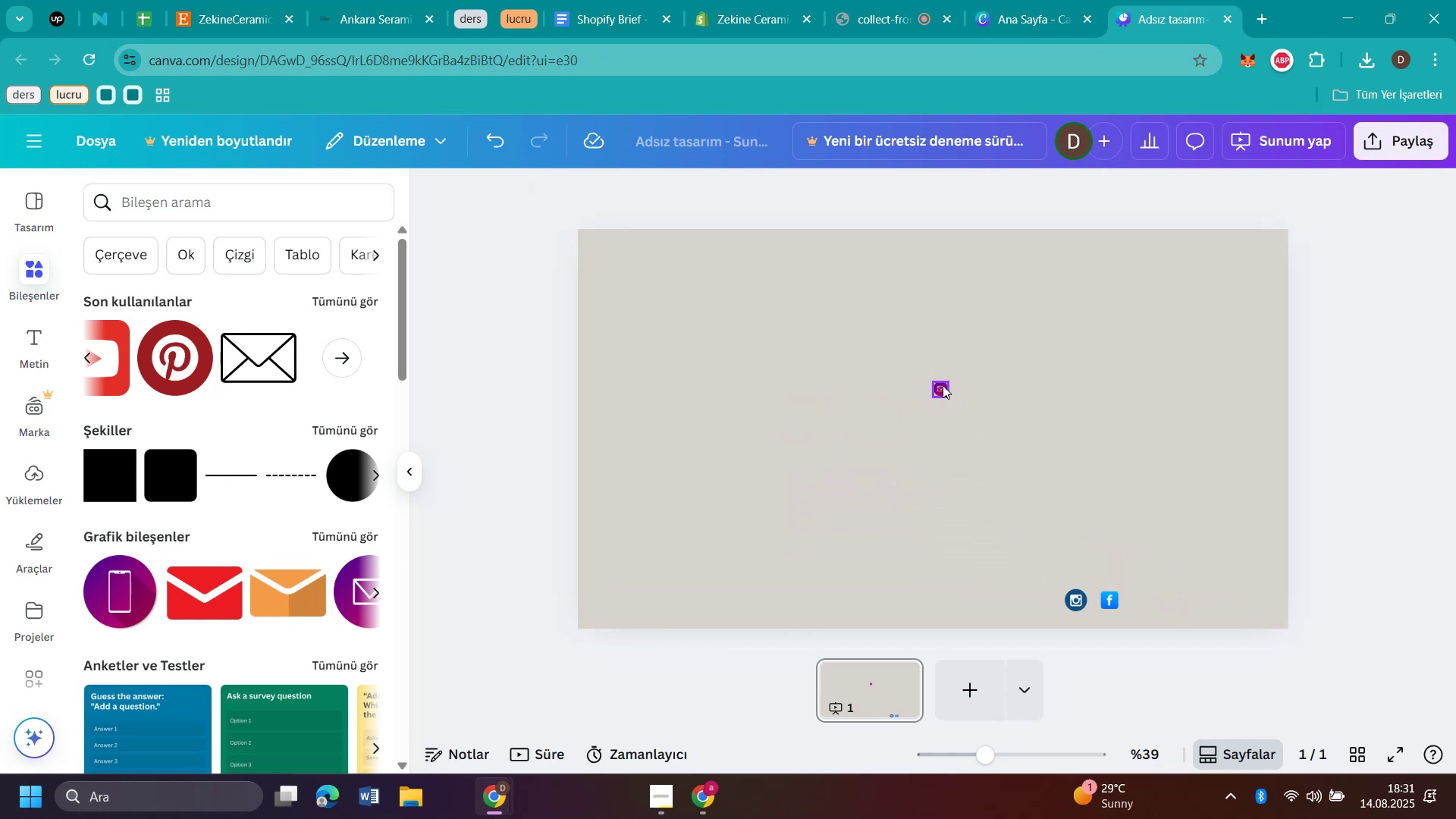 
left_click_drag(start_coordinate=[943, 385], to_coordinate=[1147, 595])
 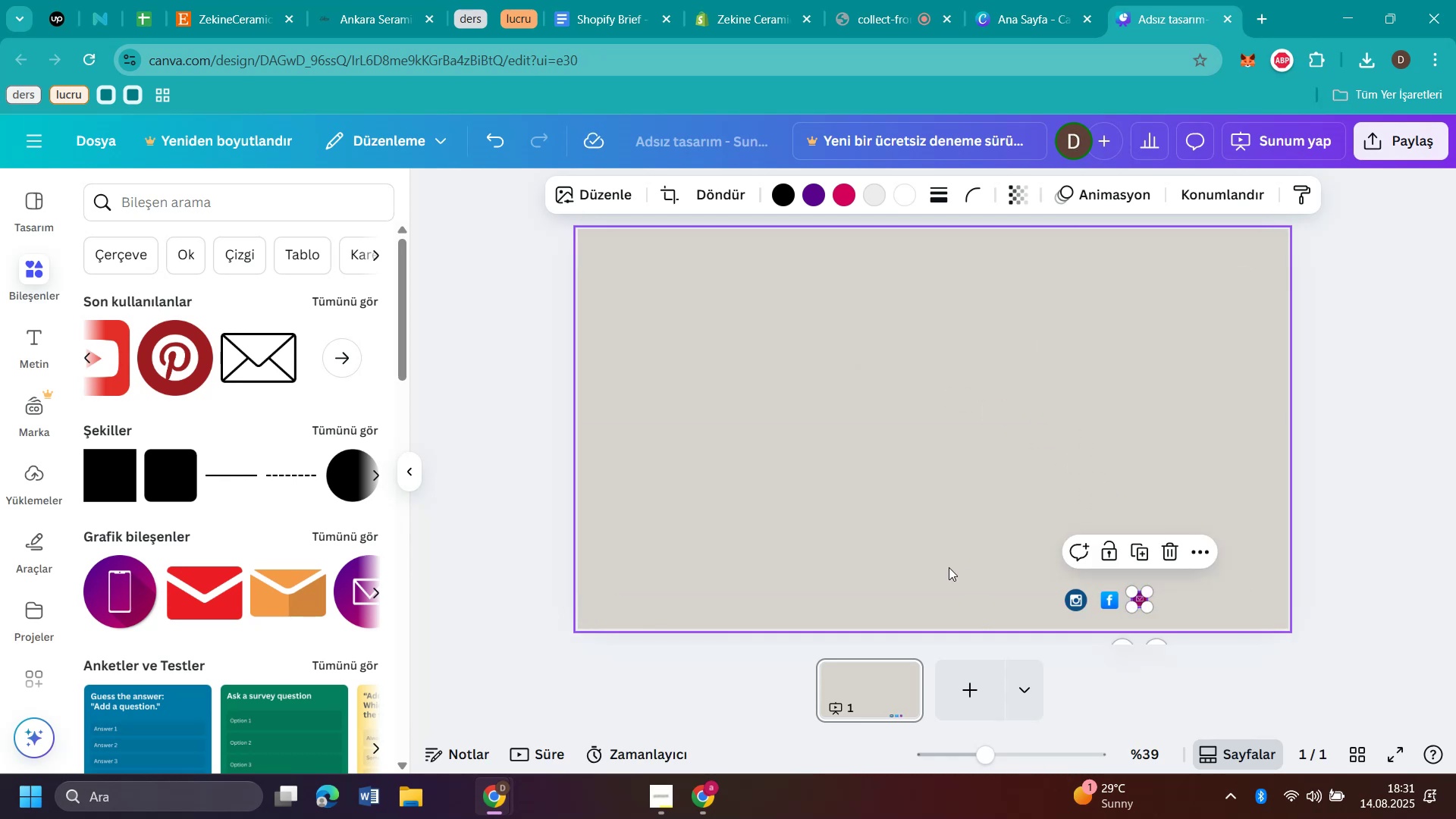 
left_click([909, 557])
 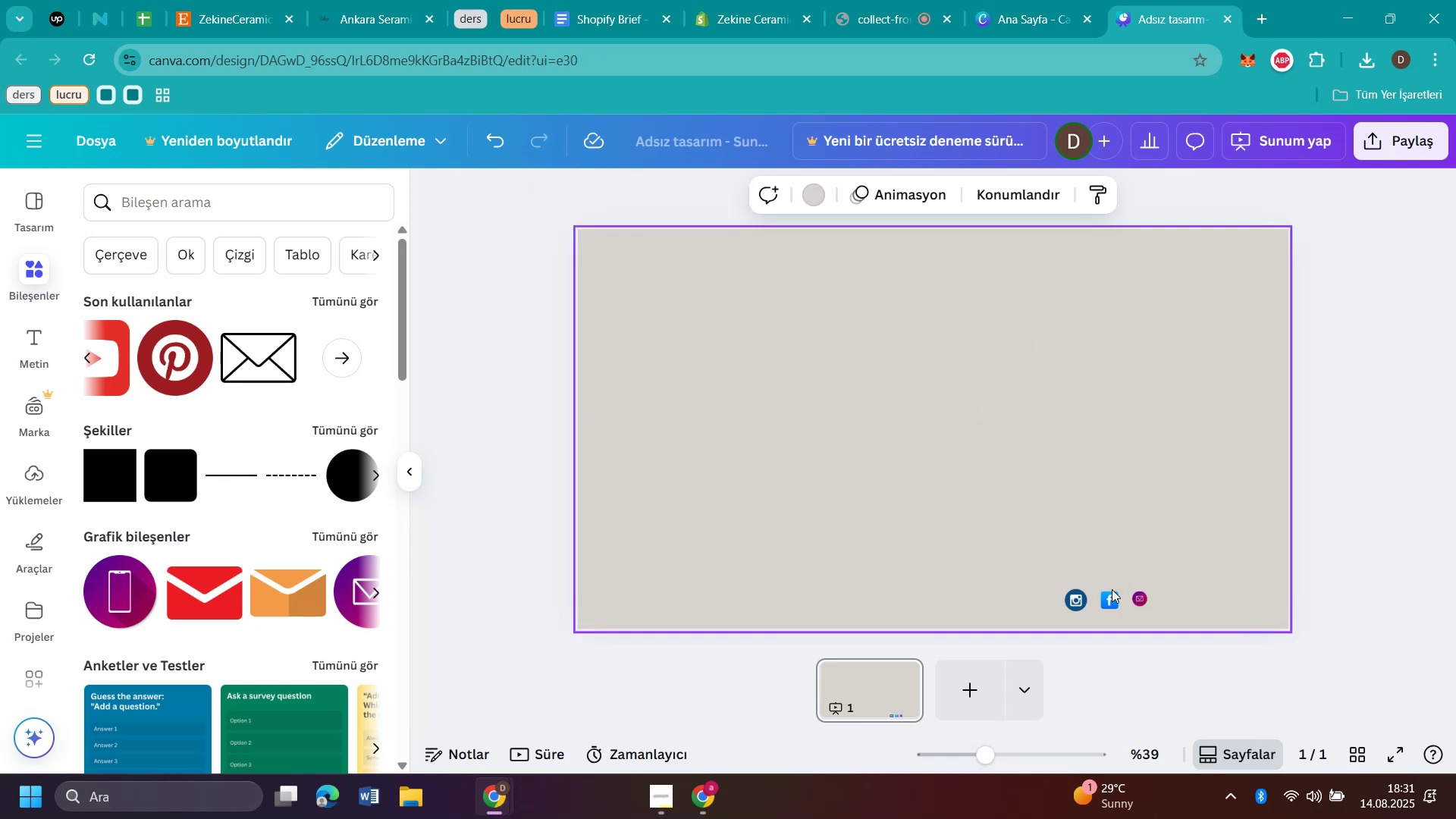 
left_click([1112, 598])
 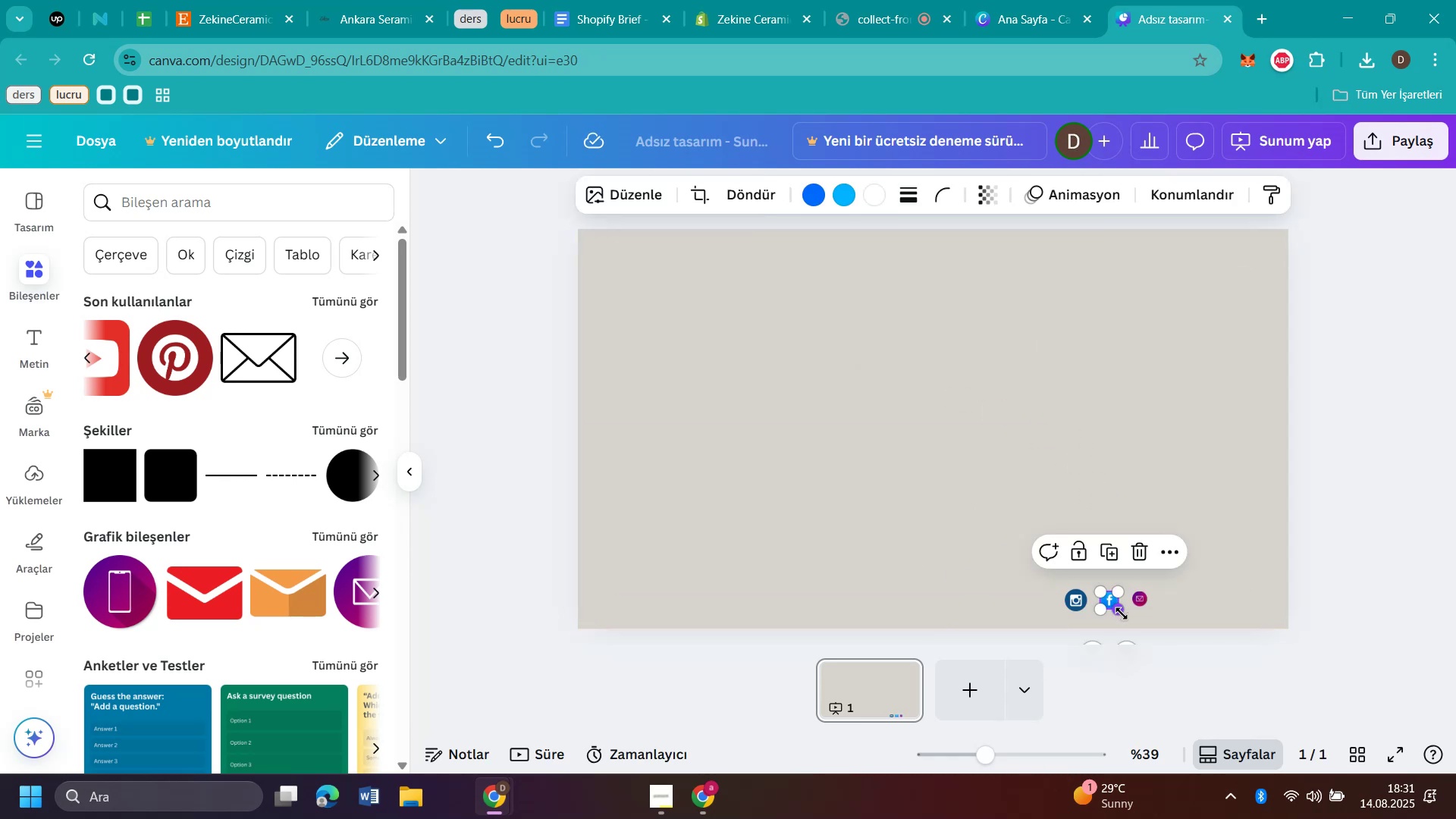 
left_click_drag(start_coordinate=[1122, 613], to_coordinate=[1116, 609])
 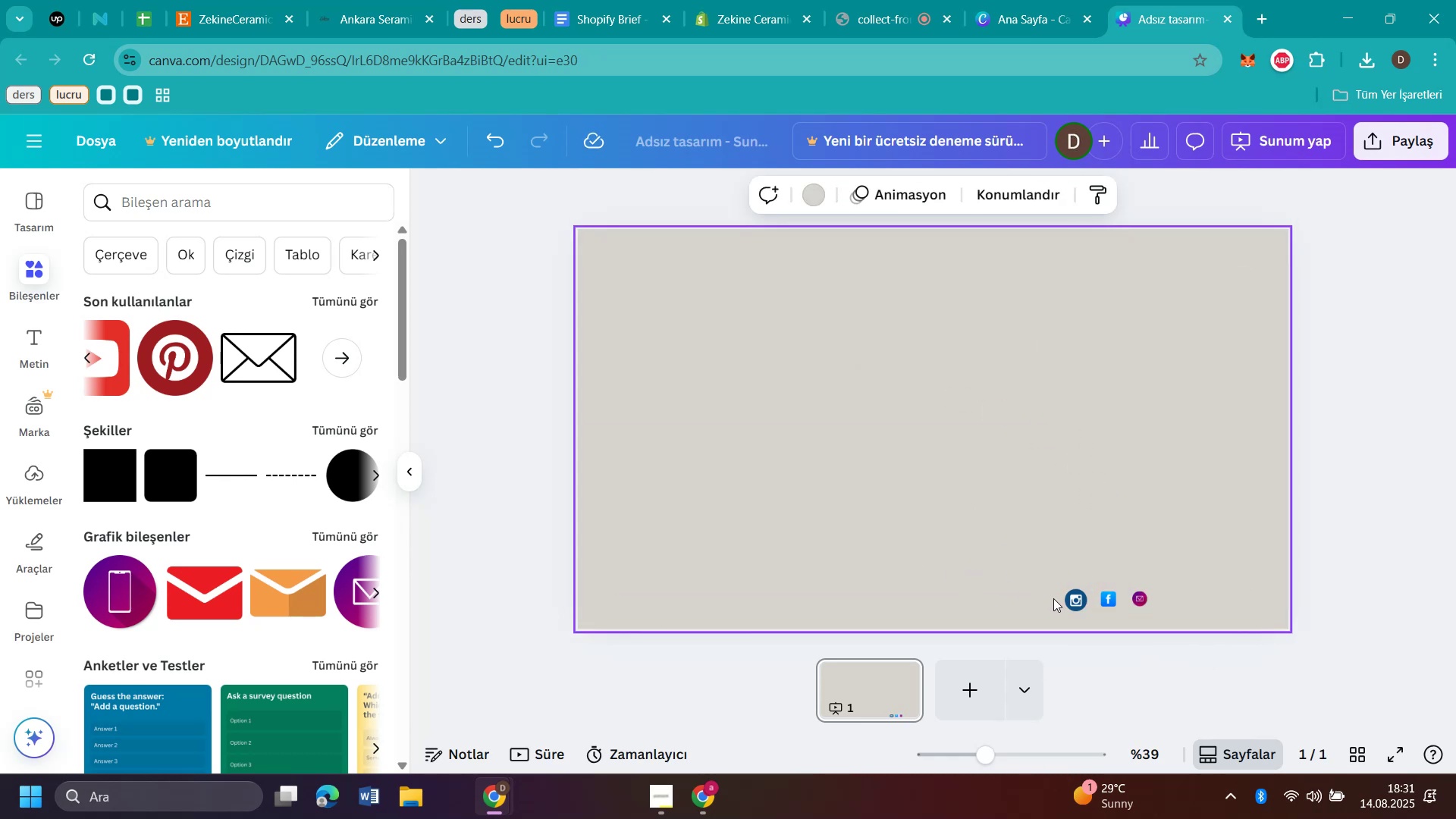 
left_click([1087, 598])
 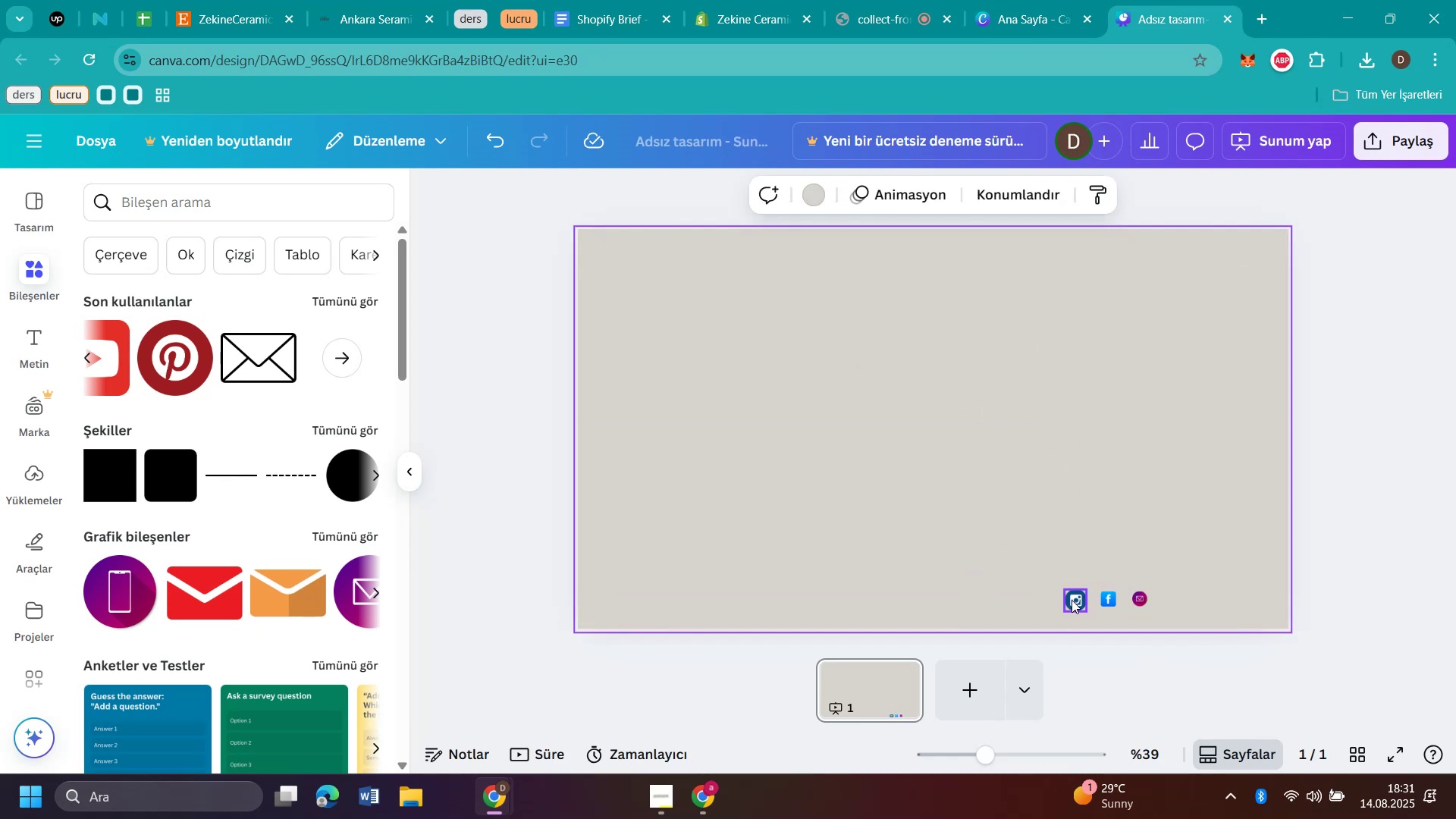 
left_click([1072, 599])
 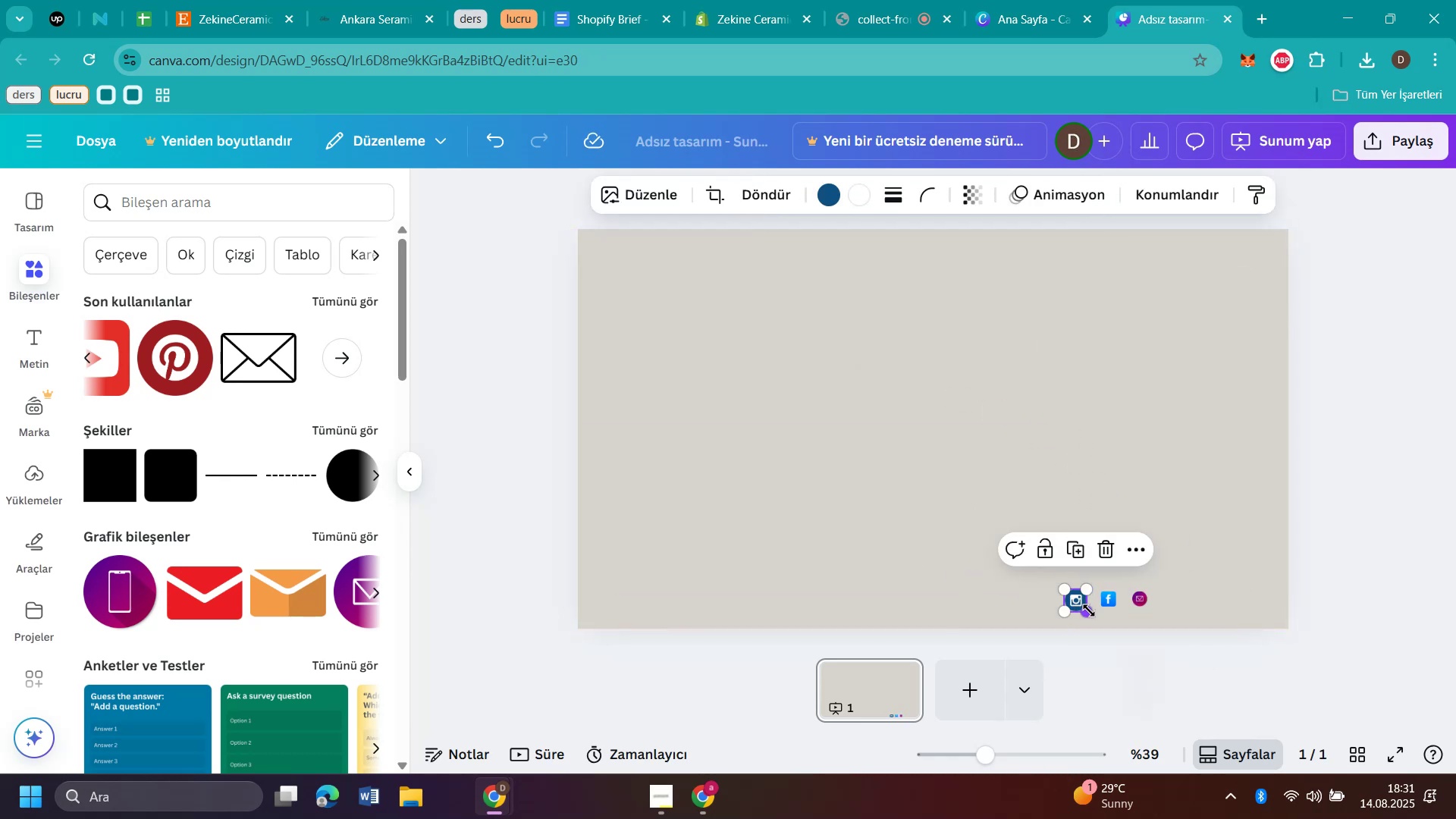 
left_click_drag(start_coordinate=[1088, 611], to_coordinate=[1081, 605])
 